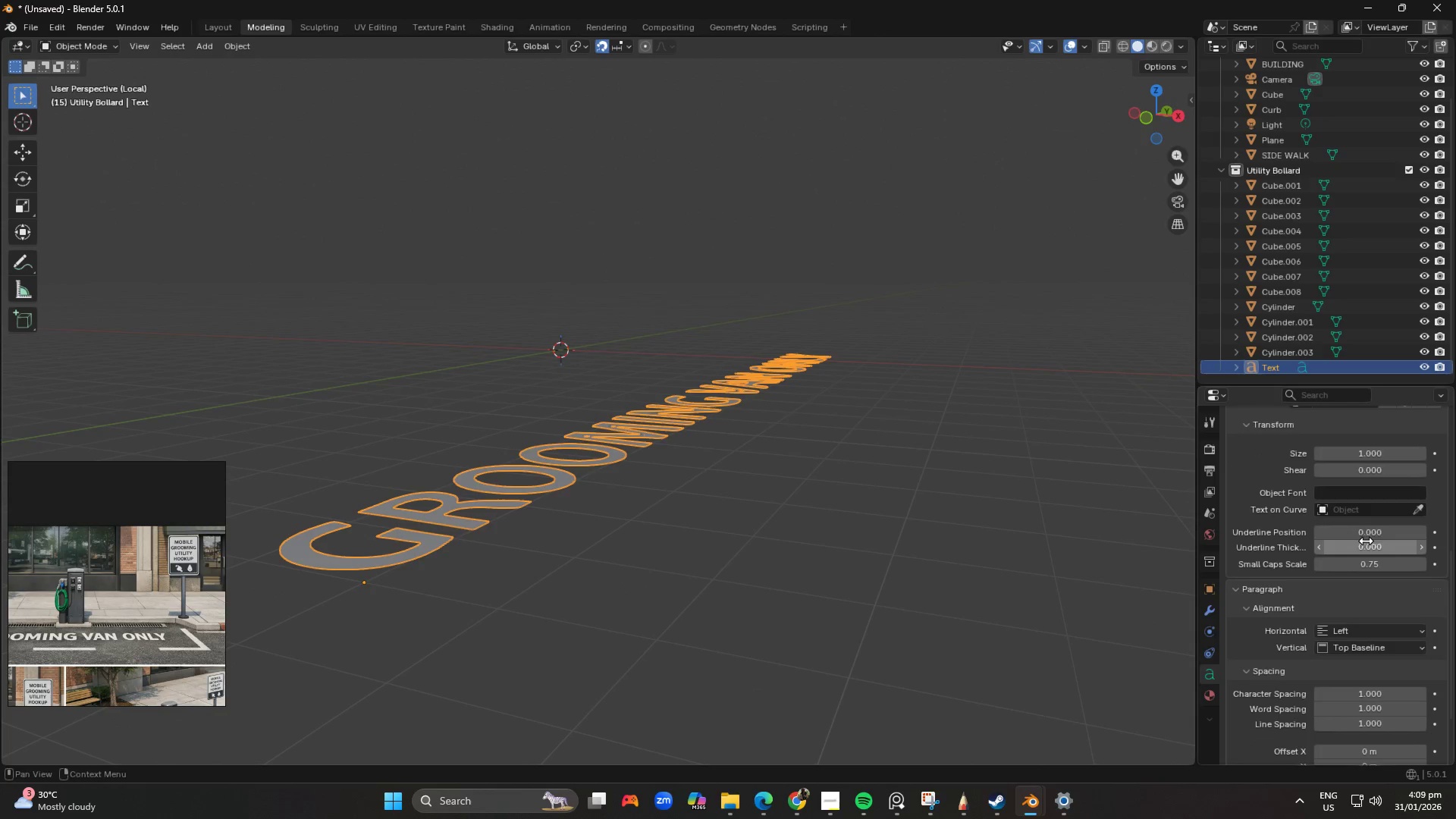 
left_click_drag(start_coordinate=[1359, 543], to_coordinate=[991, 431])
 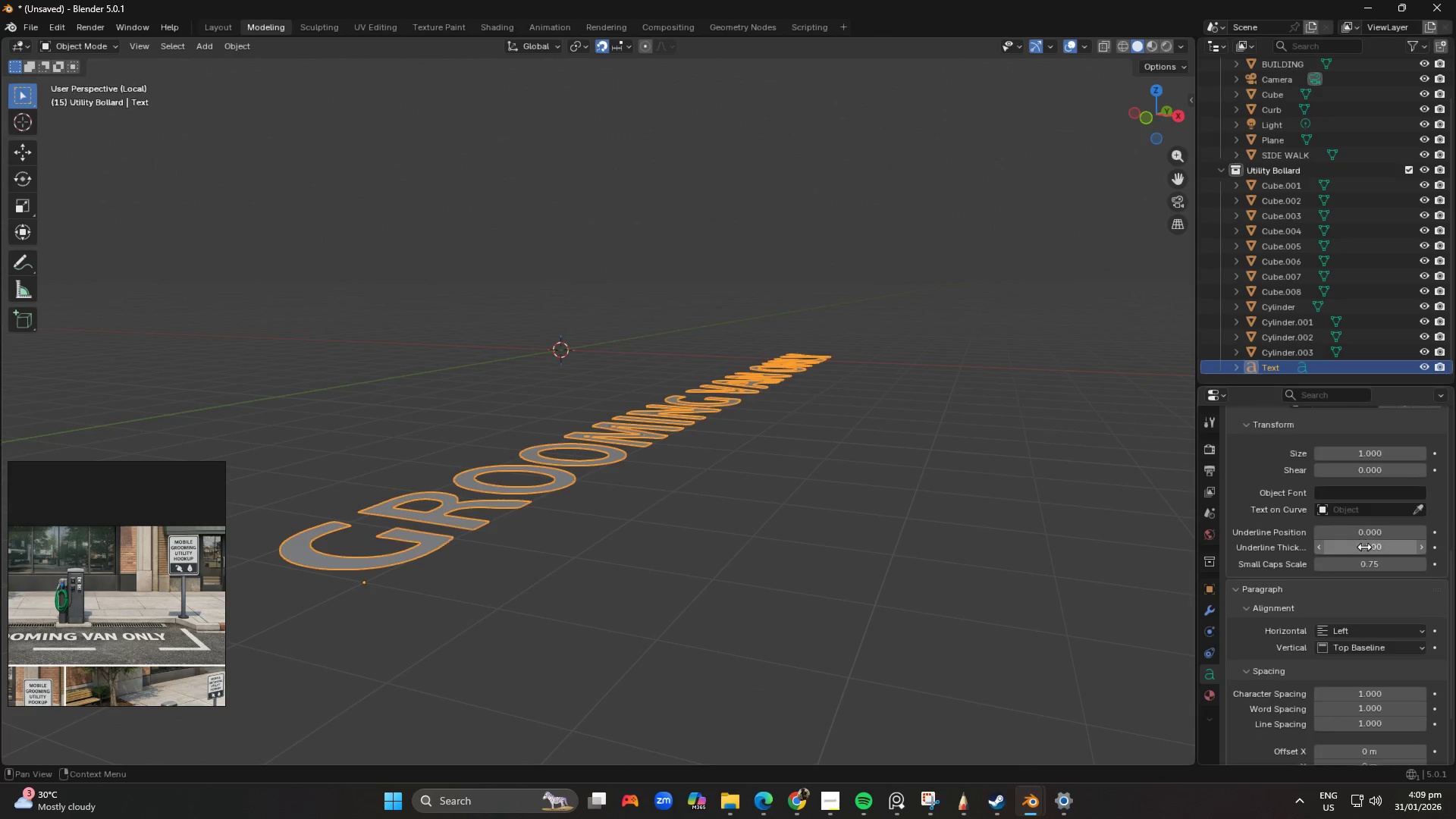 
key(Control+ControlLeft)
 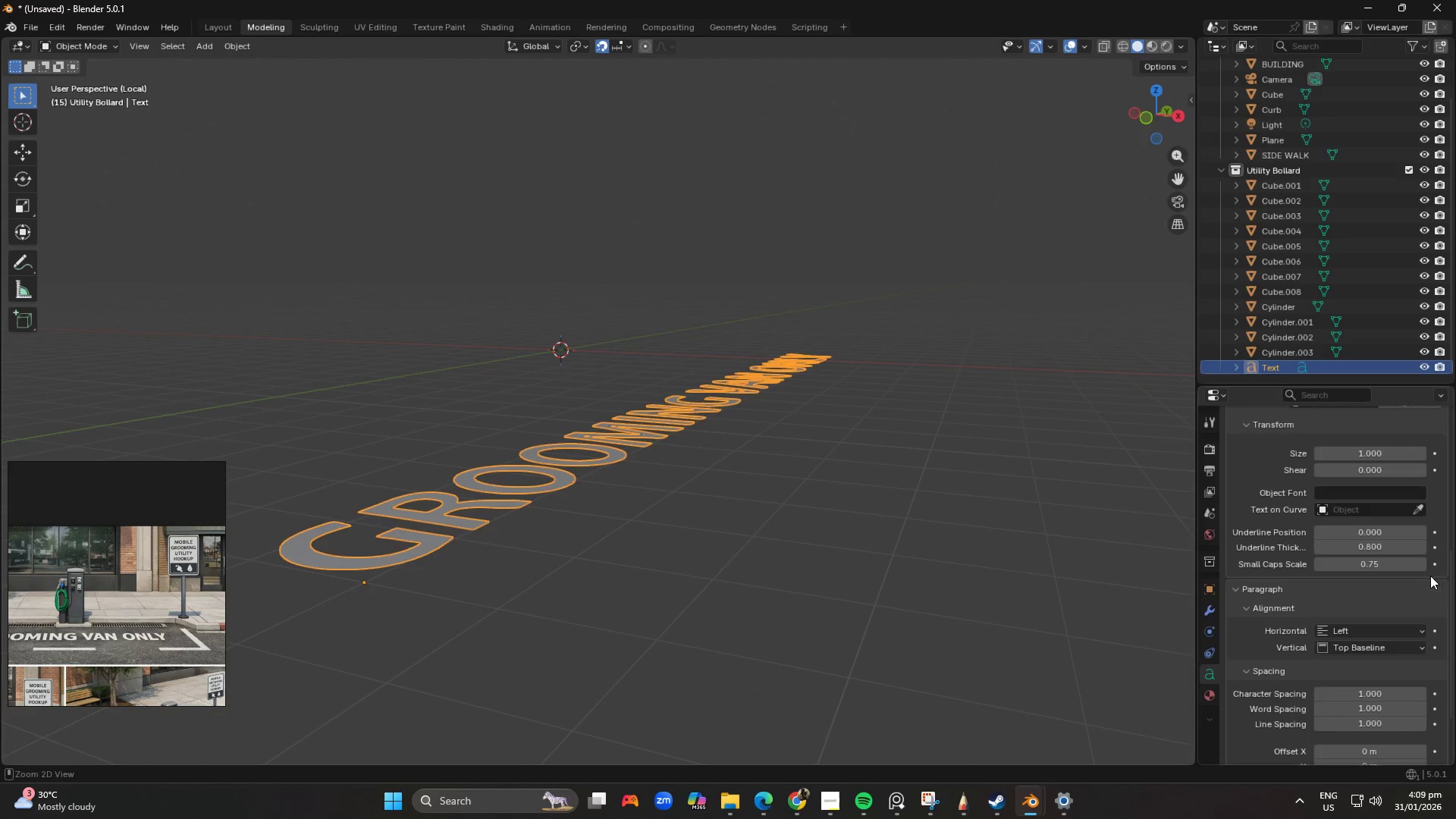 
key(Control+Z)
 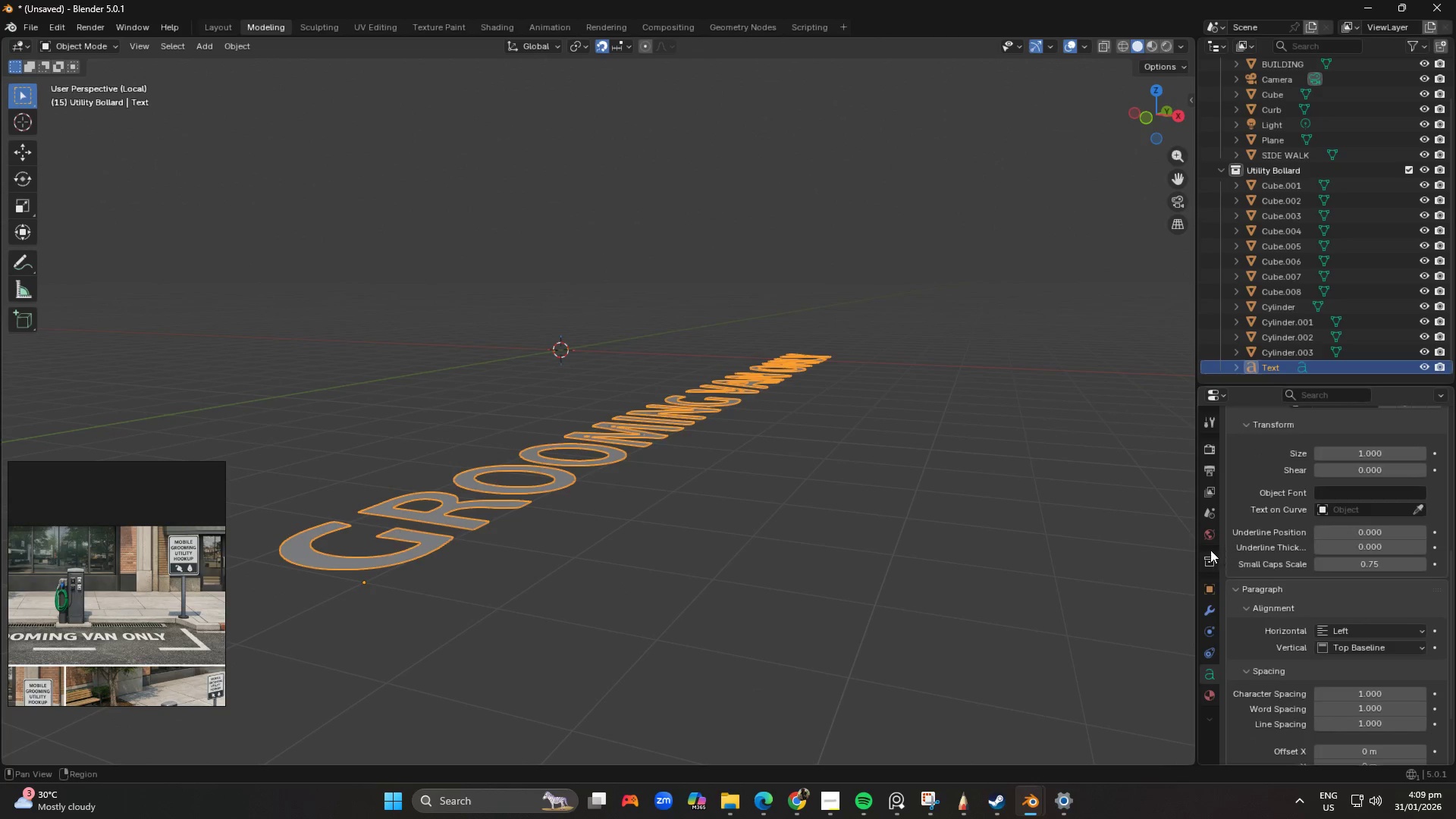 
scroll: coordinate [1345, 664], scroll_direction: down, amount: 1.0
 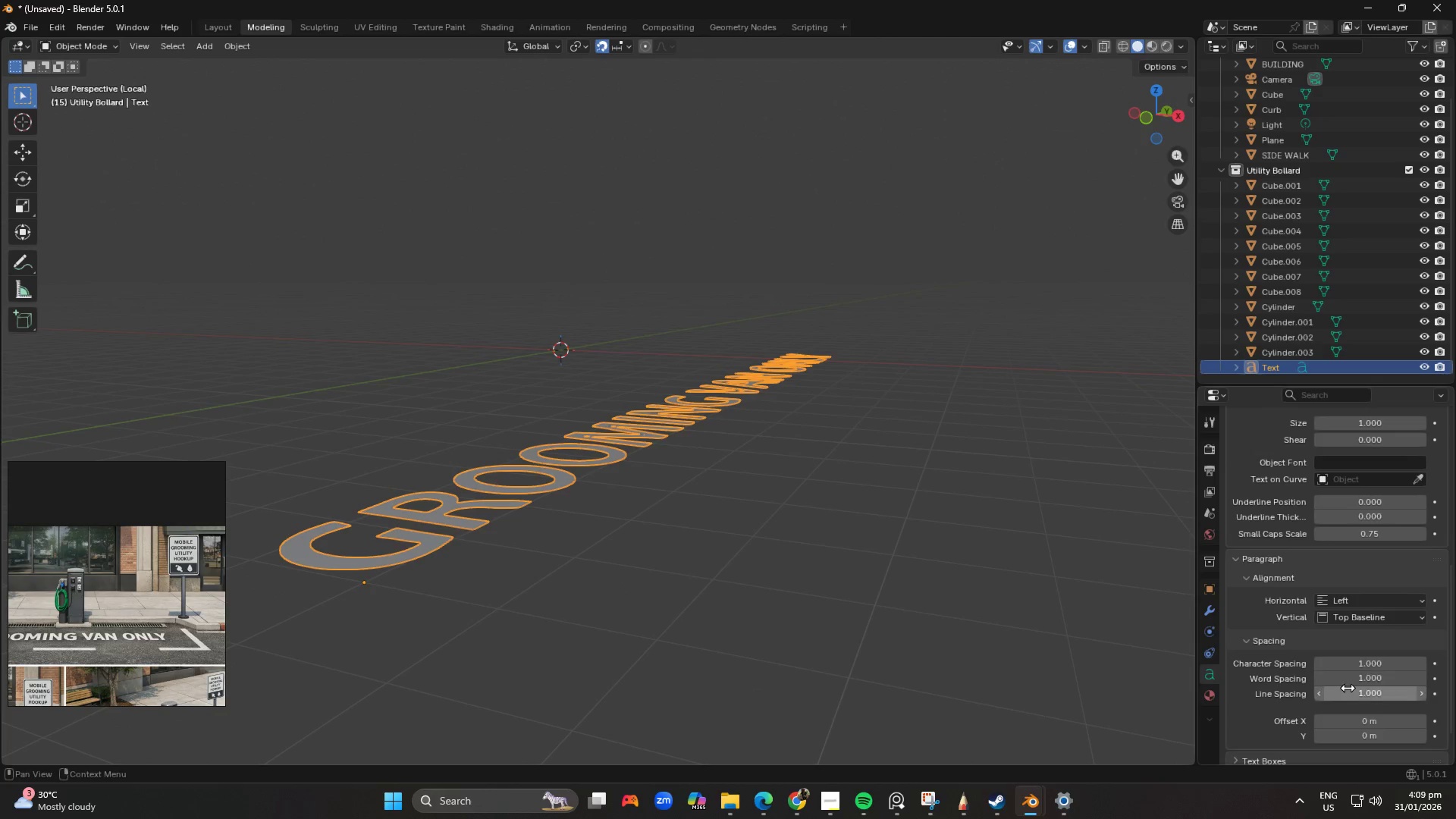 
scroll: coordinate [1366, 651], scroll_direction: up, amount: 7.0
 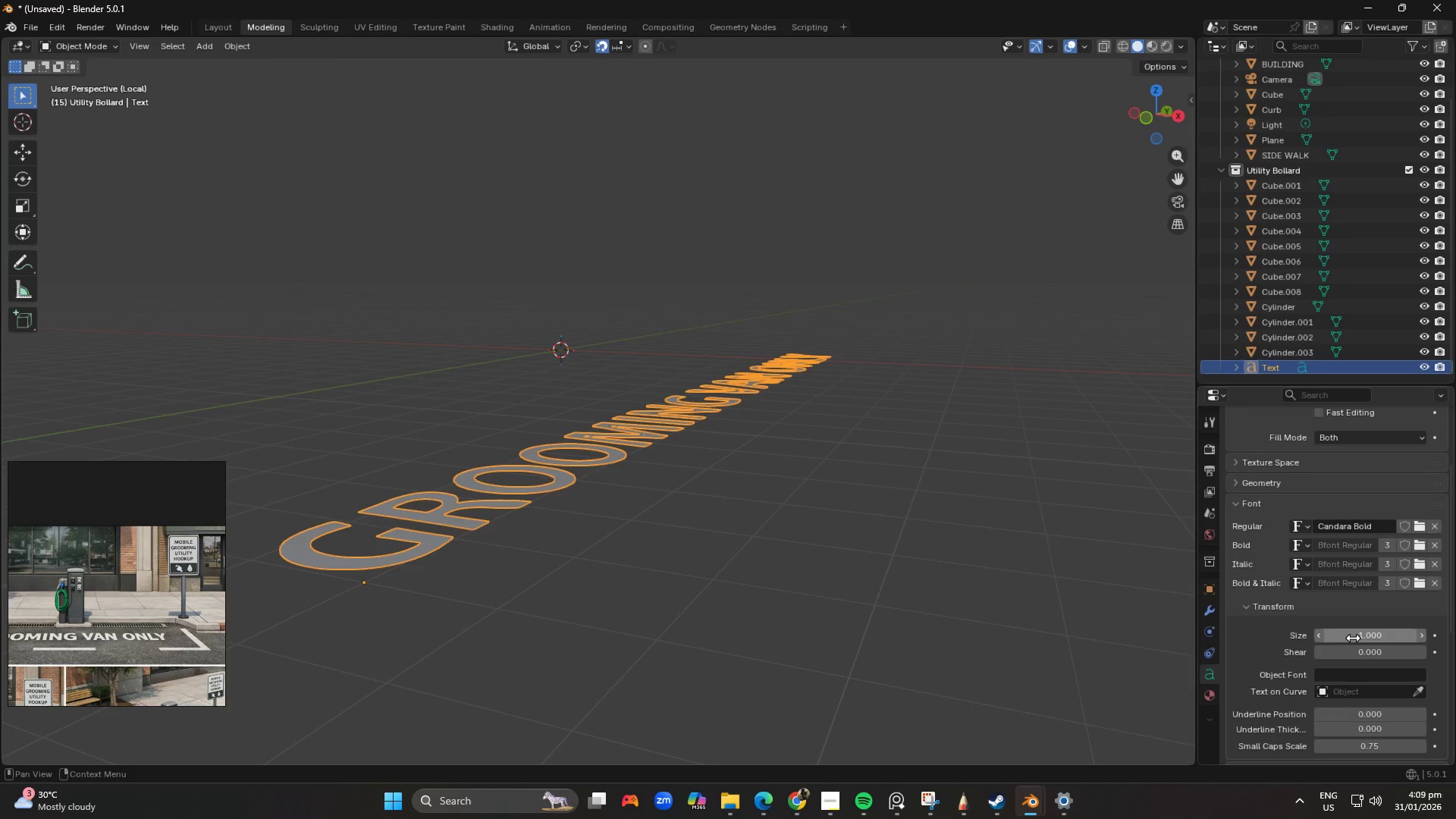 
left_click_drag(start_coordinate=[1358, 638], to_coordinate=[222, 168])
 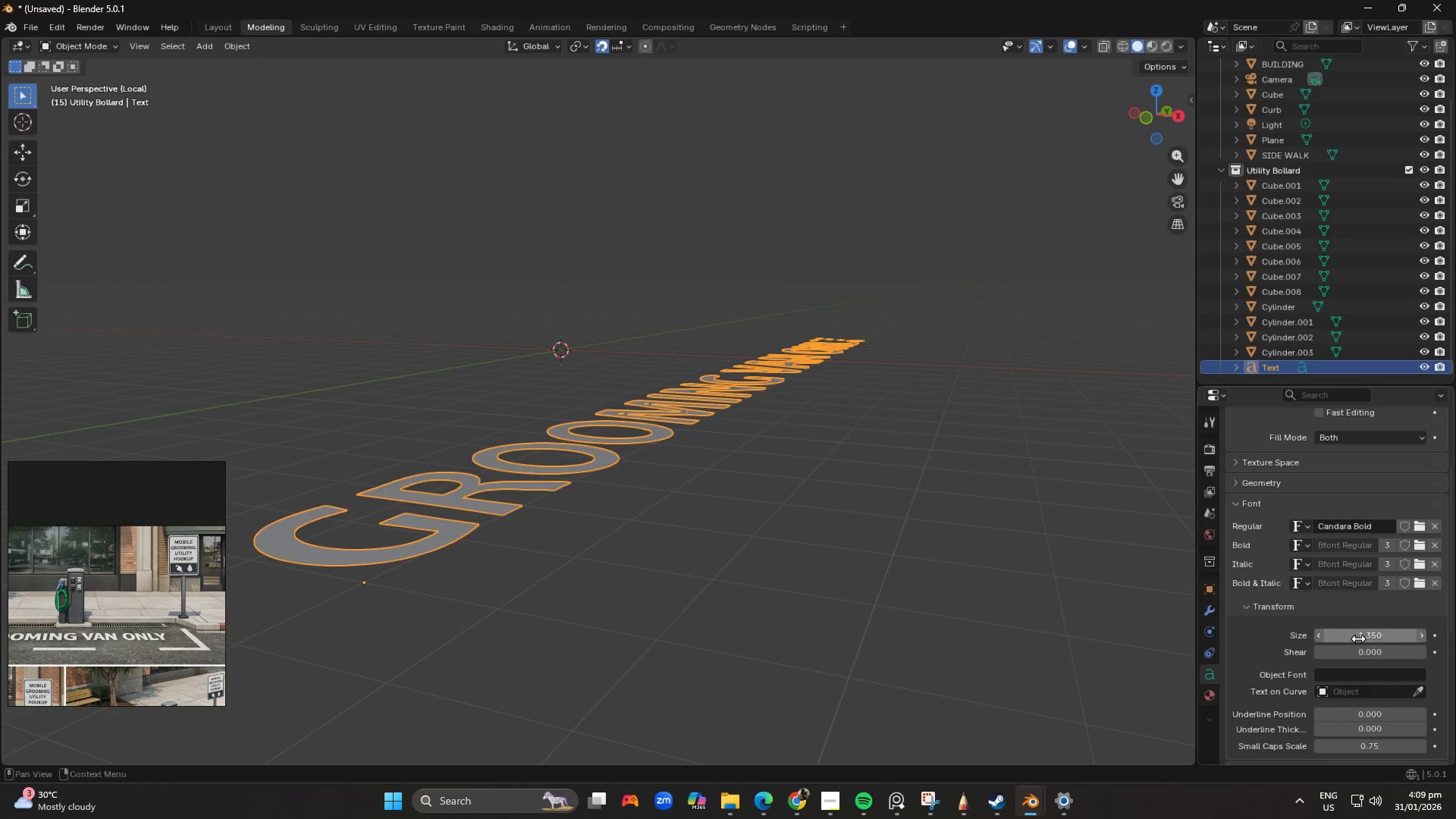 
key(Control+Z)
 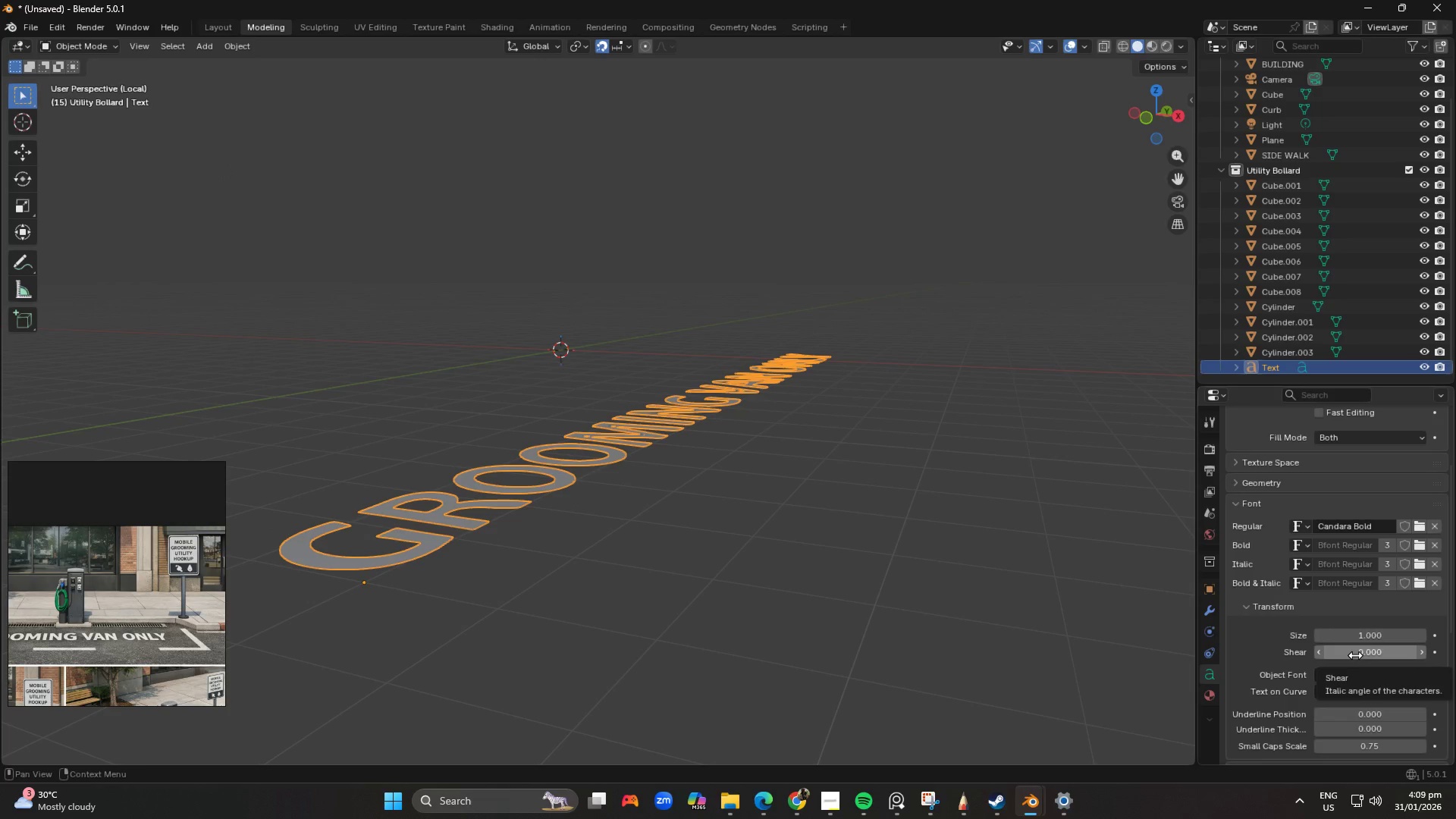 
left_click_drag(start_coordinate=[1357, 654], to_coordinate=[1305, 194])
 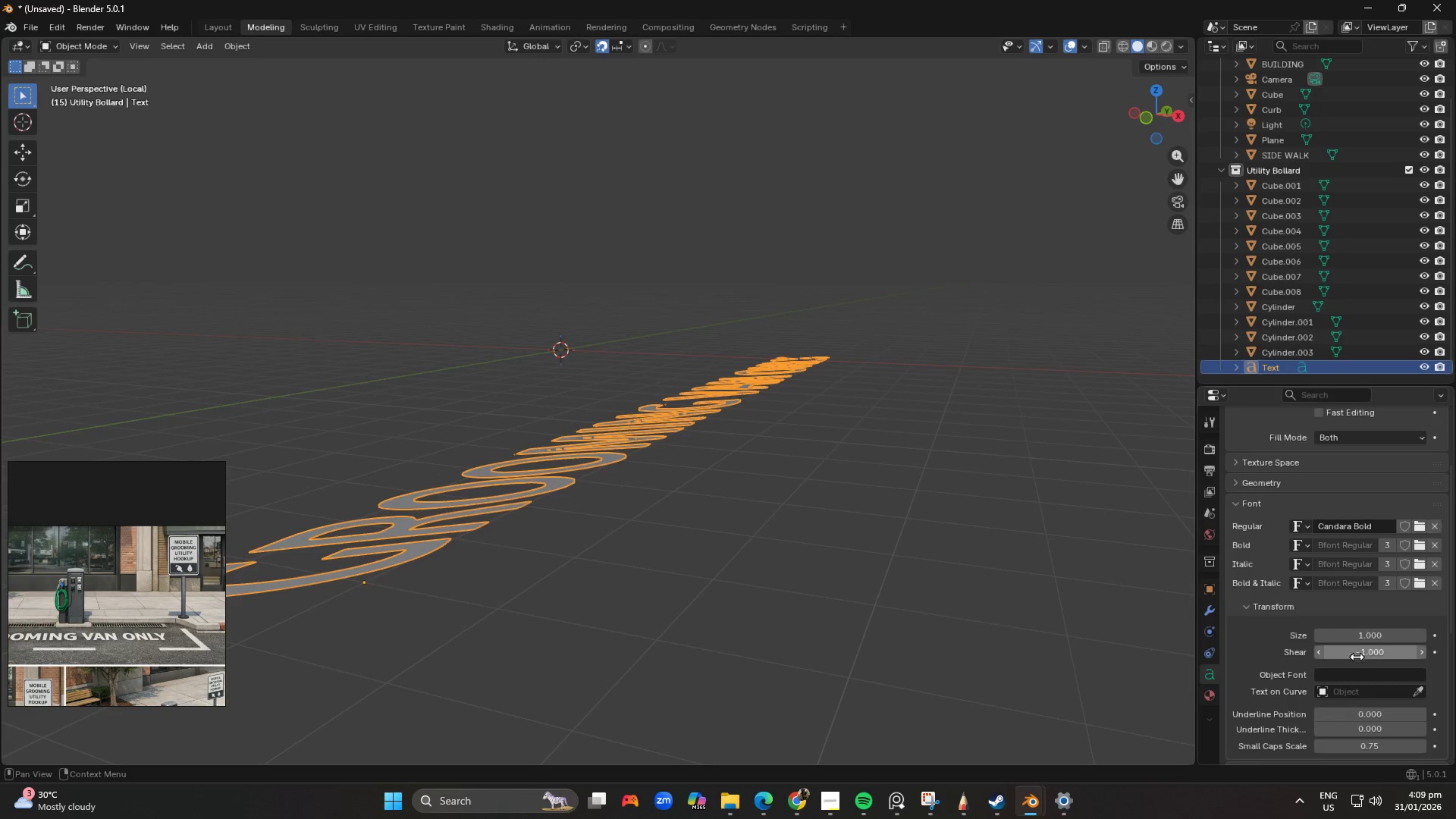 
key(Control+ControlLeft)
 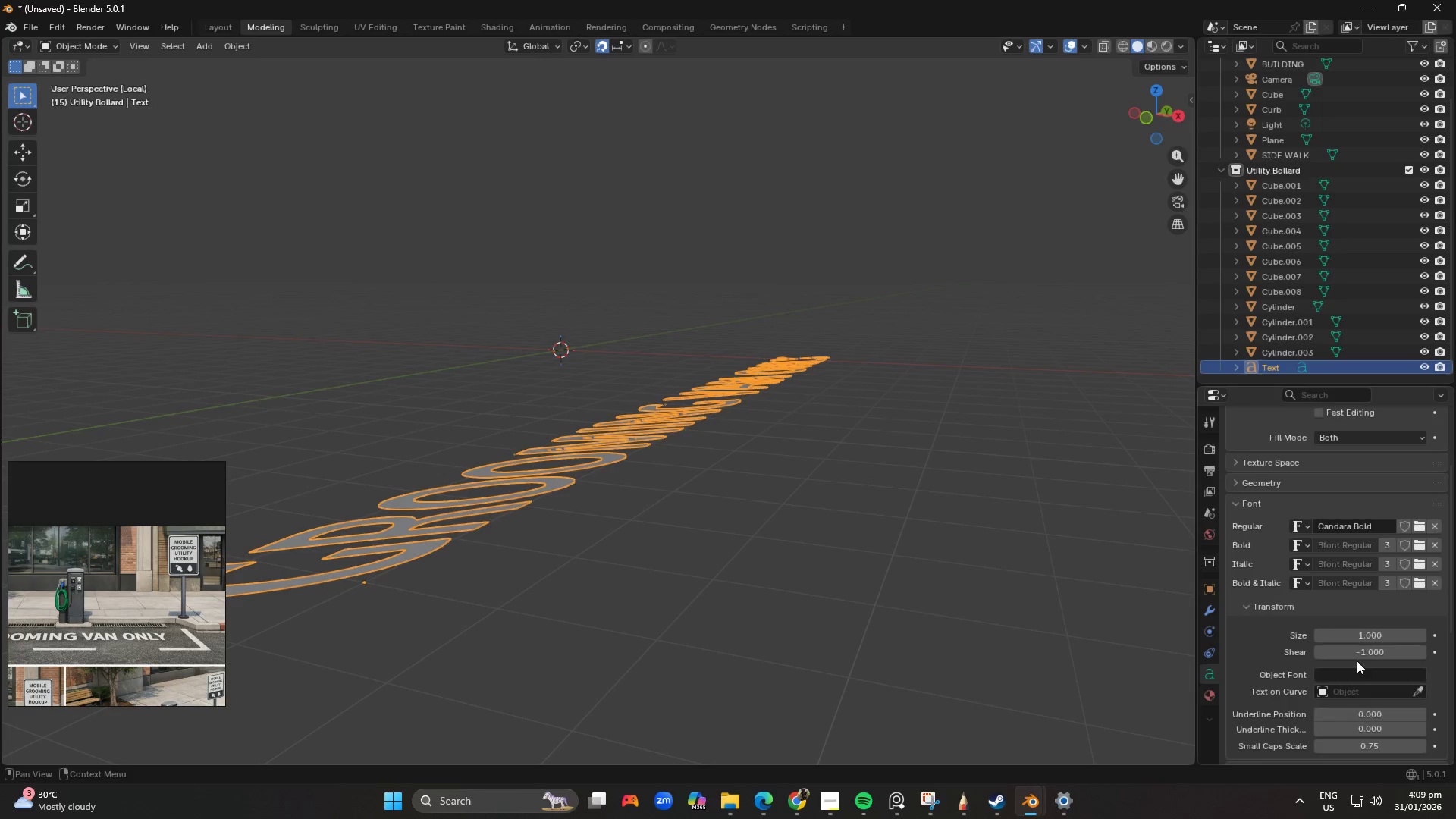 
key(Control+Z)
 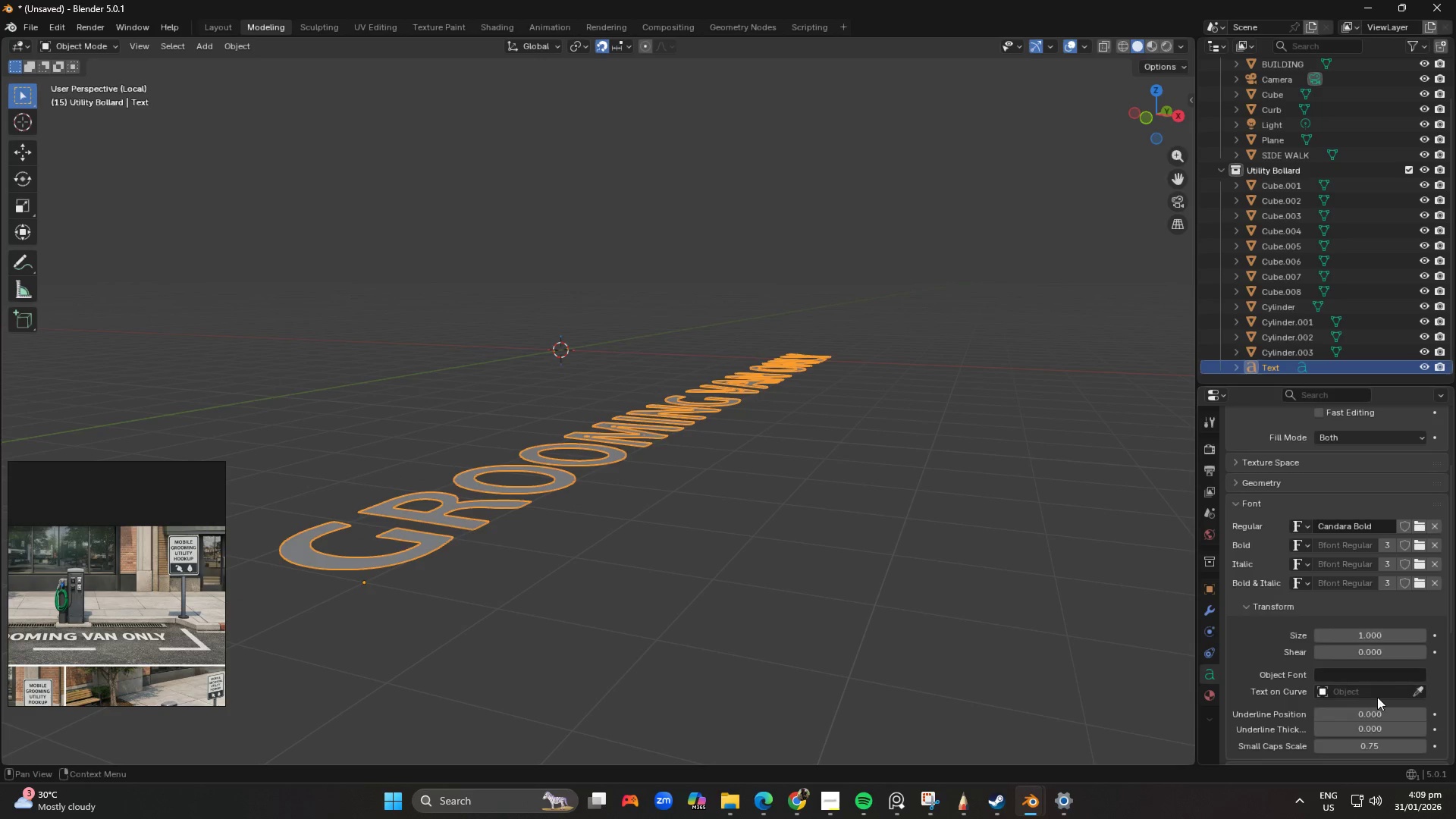 
scroll: coordinate [927, 513], scroll_direction: down, amount: 12.0
 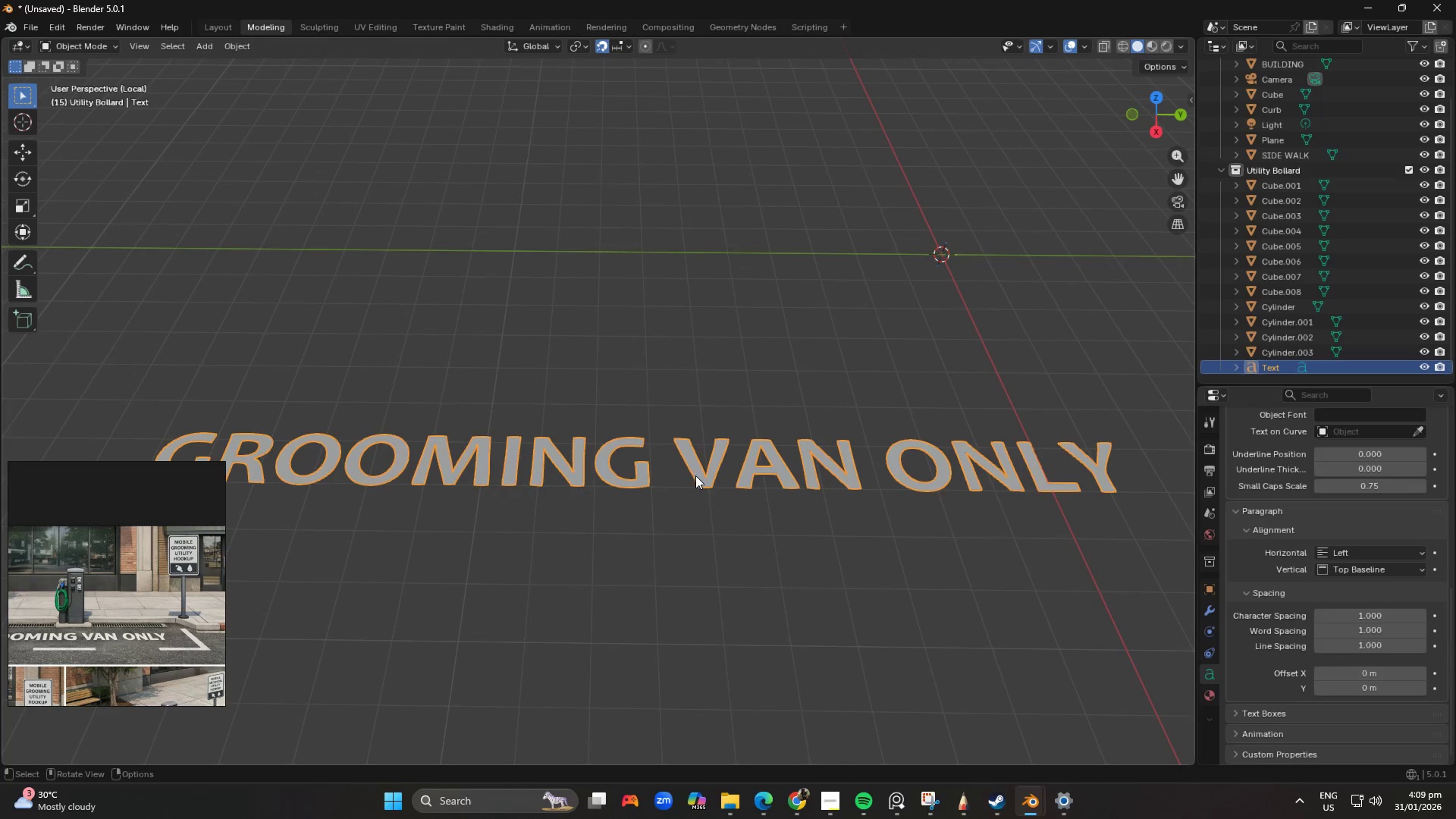 
right_click([701, 475])
 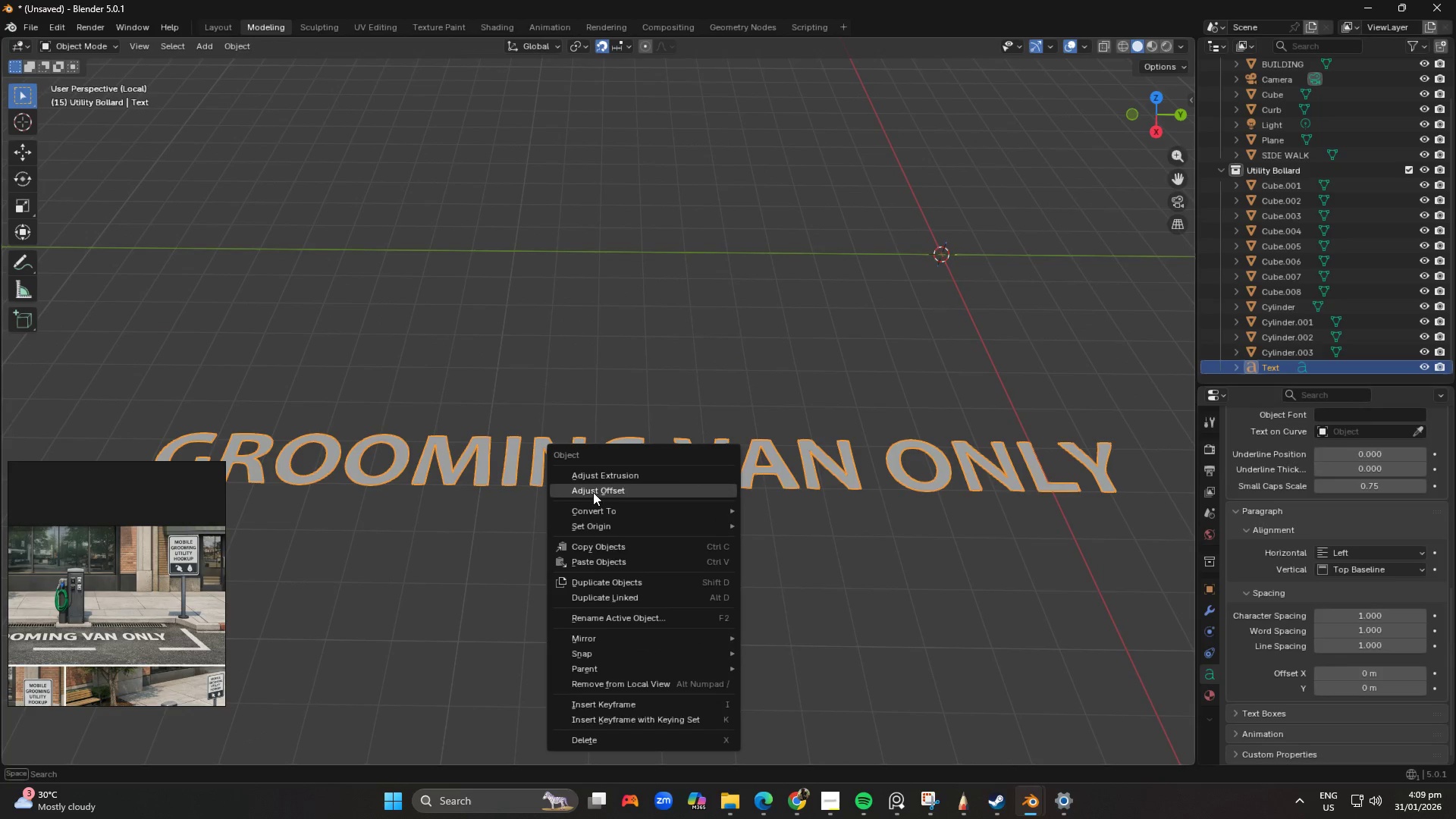 
wait(8.52)
 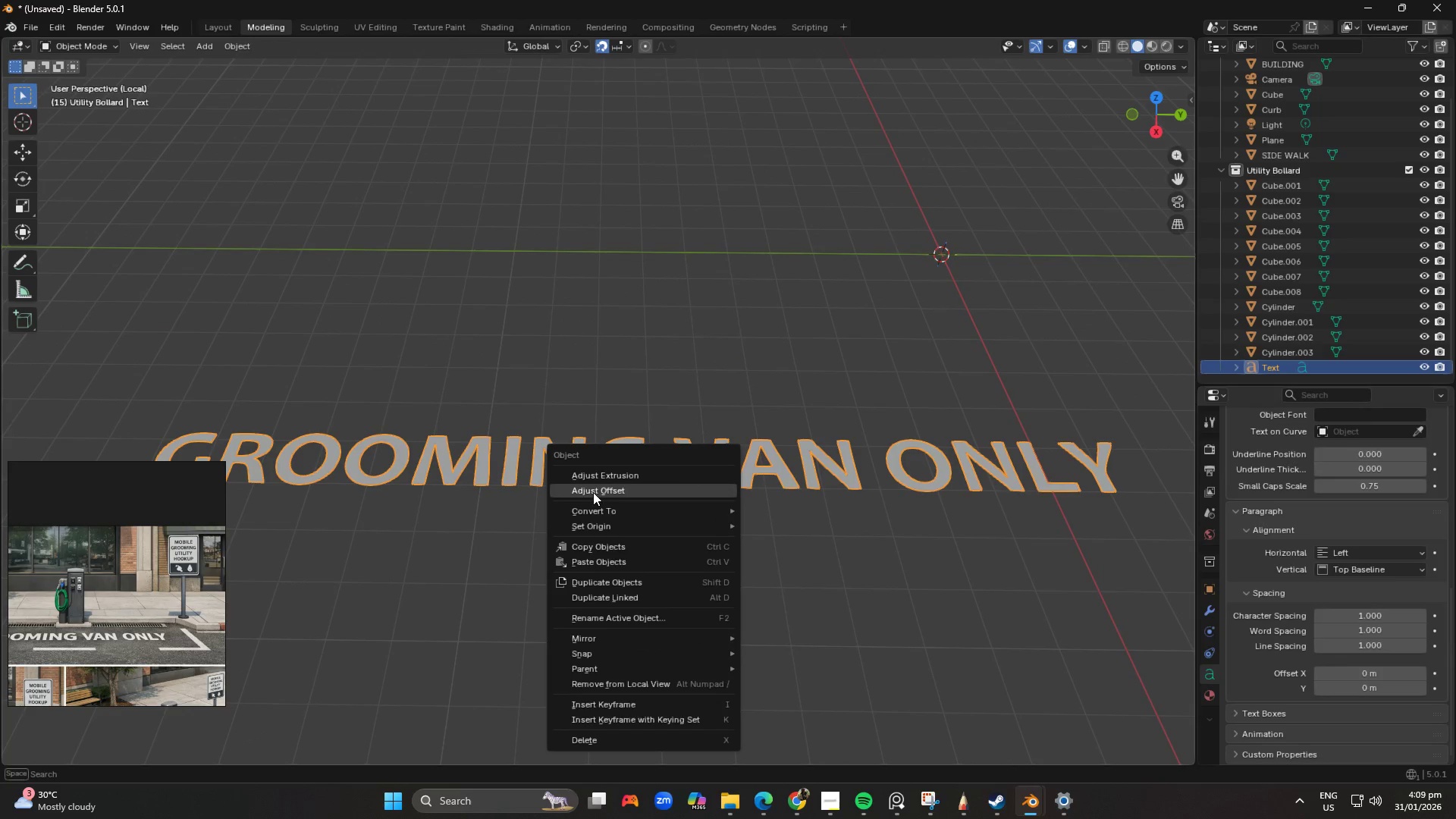 
left_click([1367, 462])
 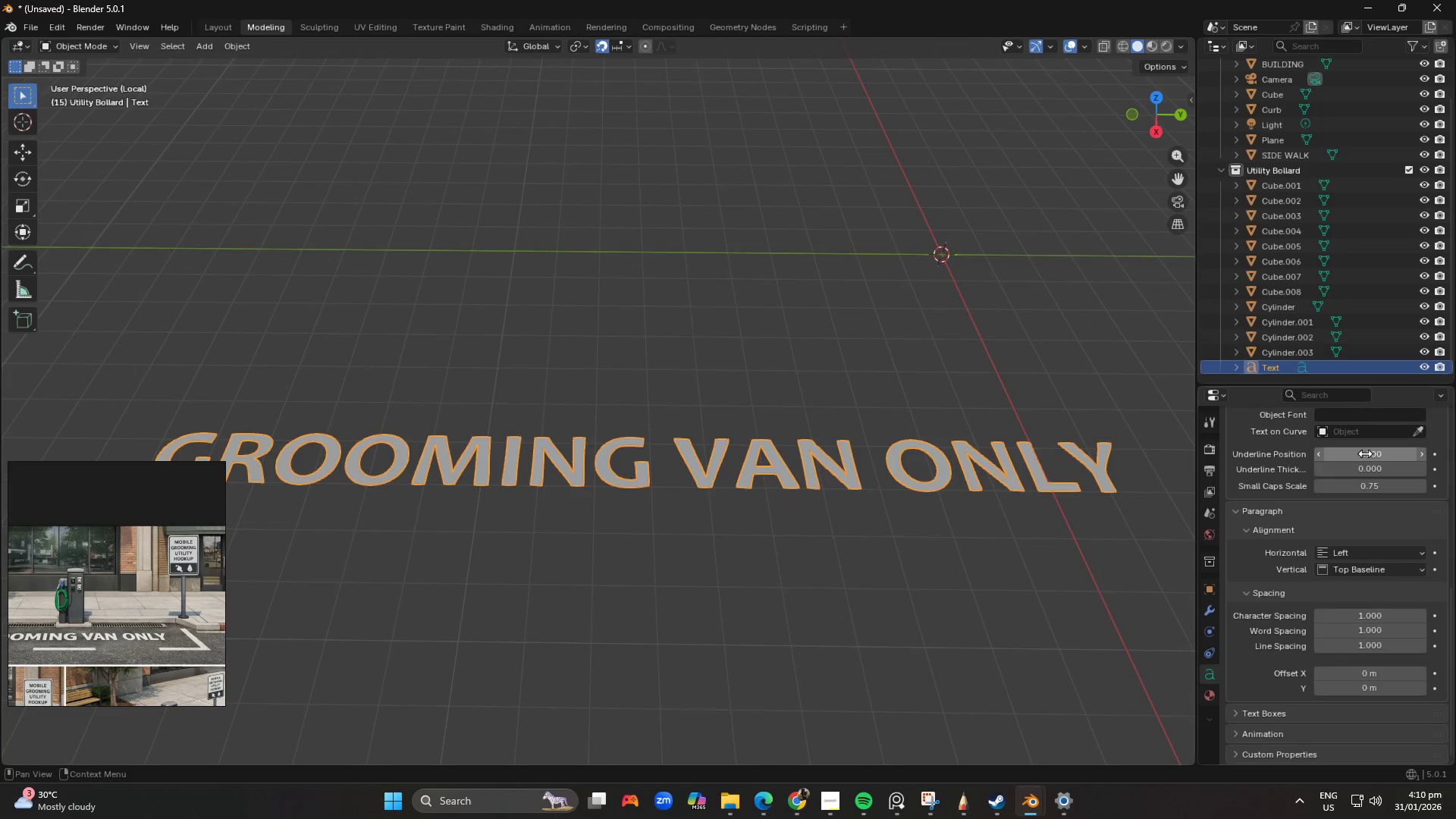 
scroll: coordinate [1362, 453], scroll_direction: up, amount: 1.0
 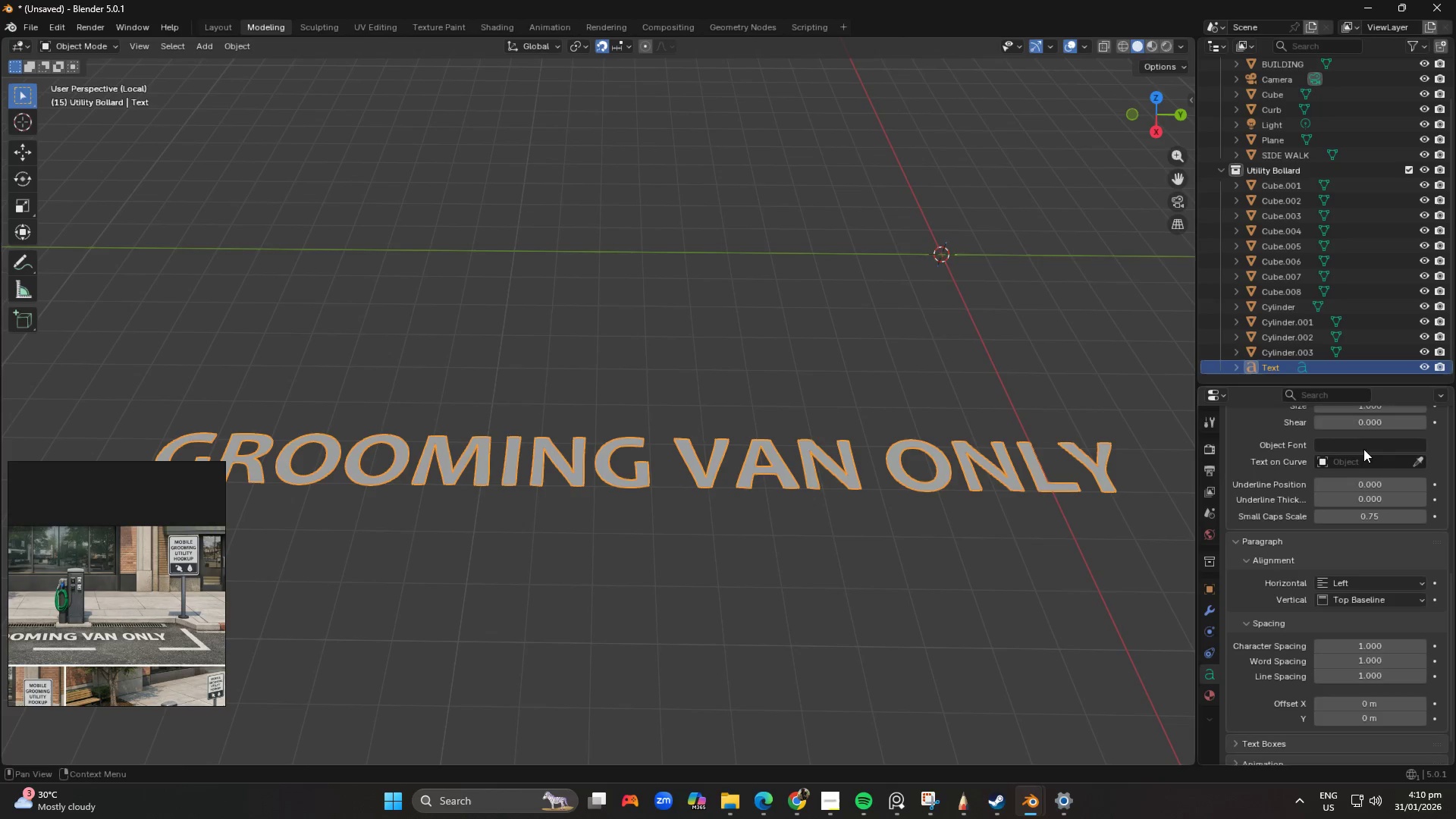 
left_click([1363, 448])
 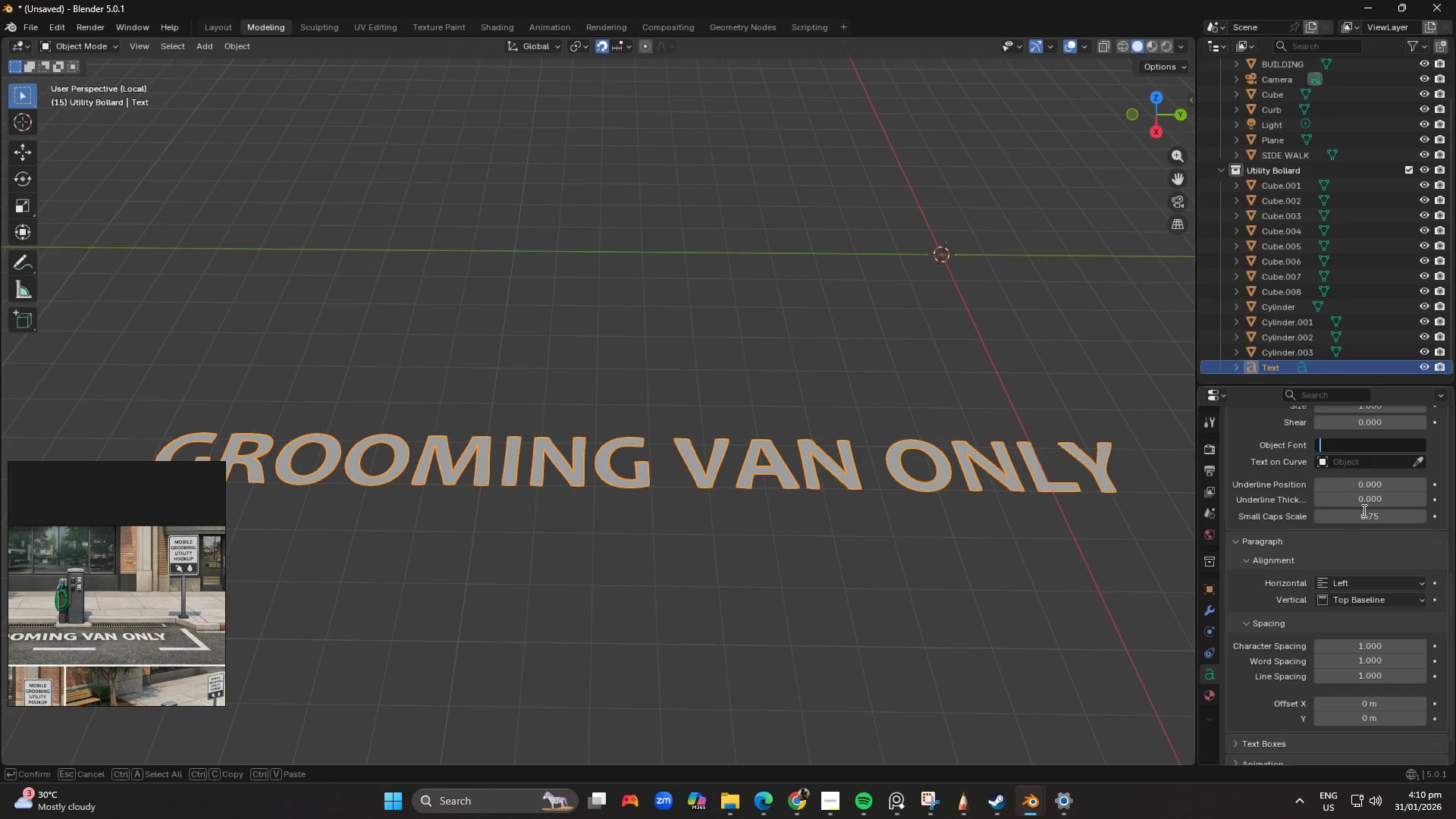 
left_click_drag(start_coordinate=[1363, 498], to_coordinate=[254, 500])
 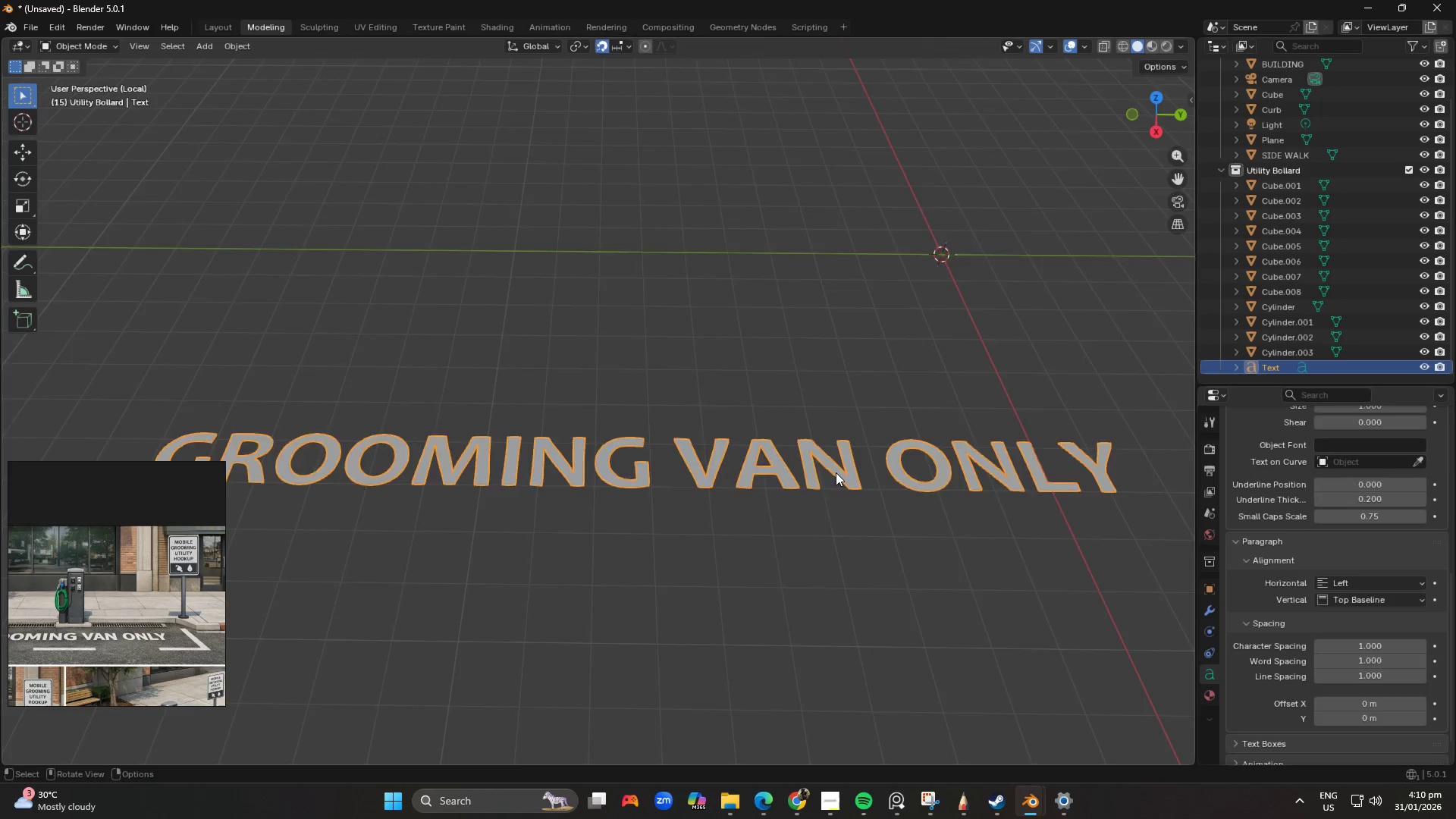 
scroll: coordinate [781, 457], scroll_direction: up, amount: 4.0
 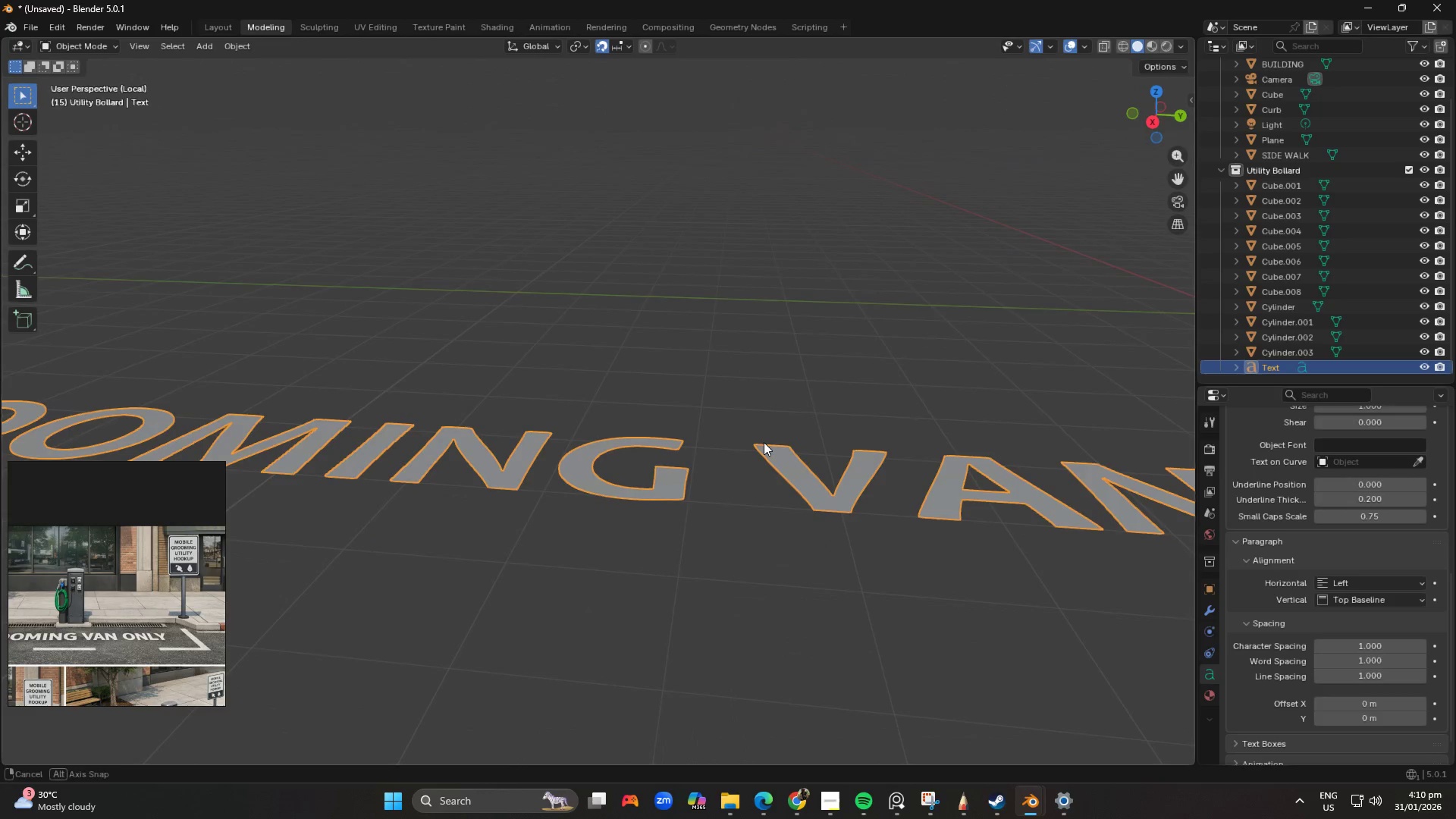 
hold_key(key=ShiftLeft, duration=0.31)
 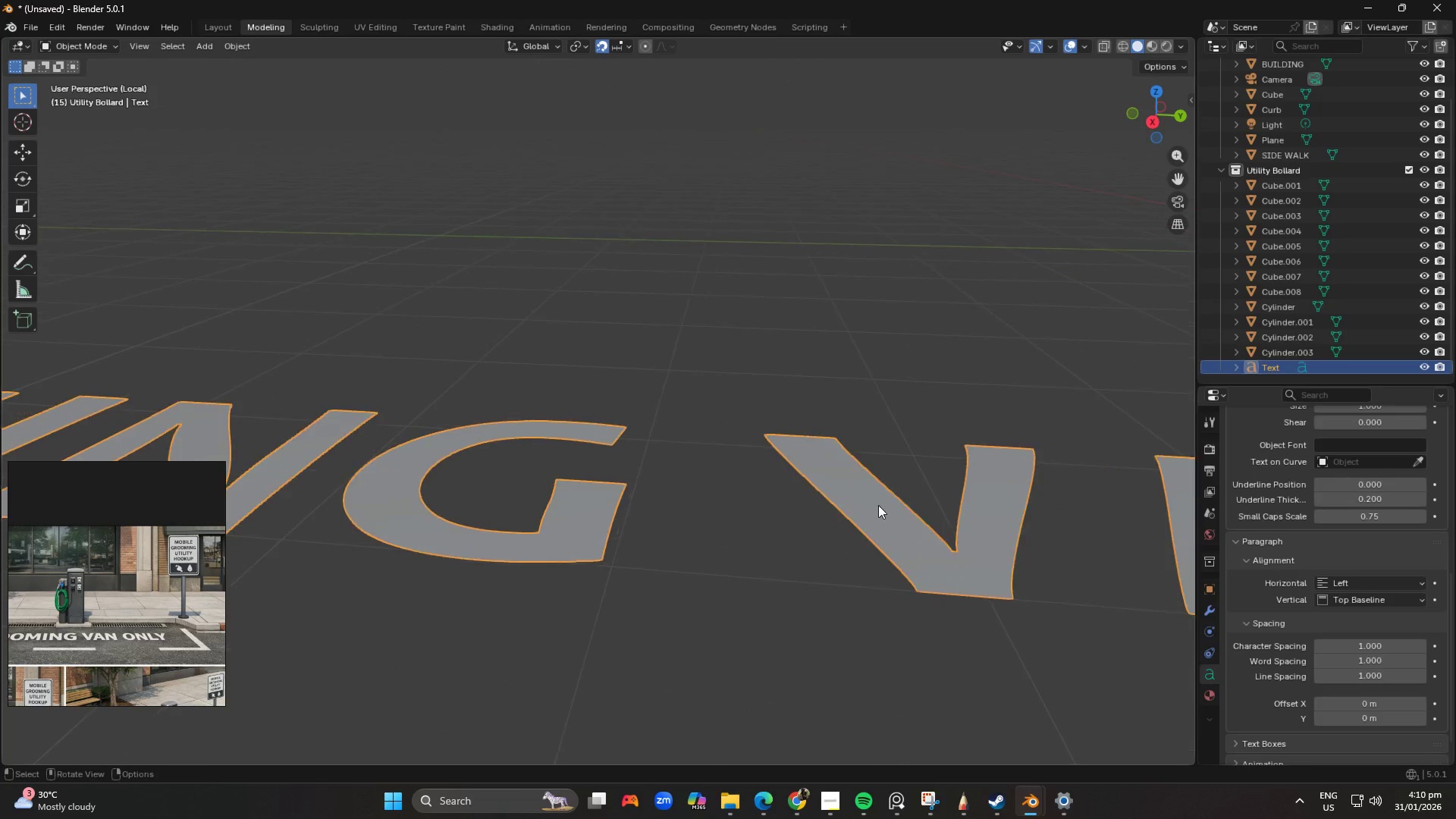 
scroll: coordinate [875, 505], scroll_direction: up, amount: 3.0
 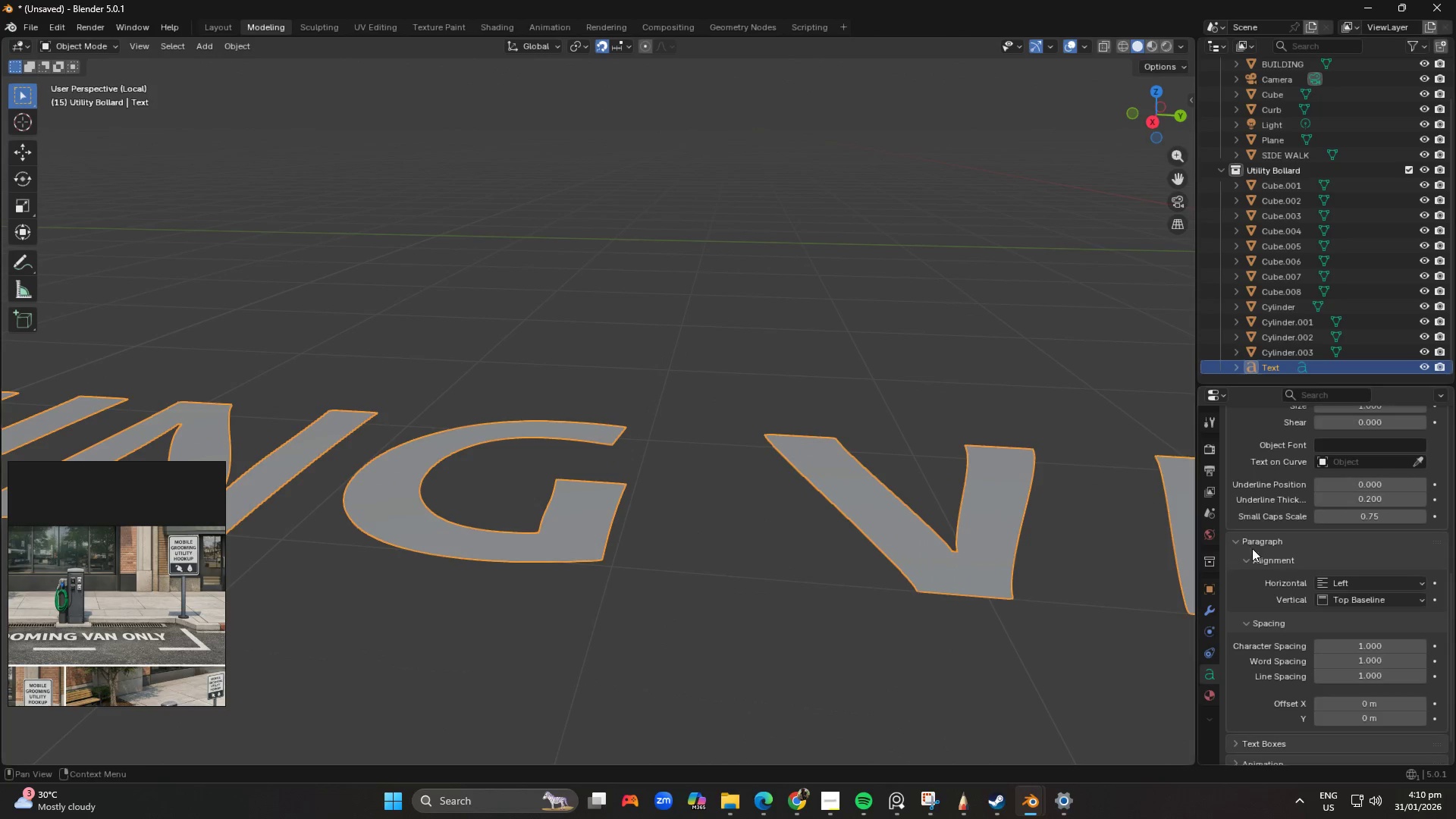 
key(Control+Z)
 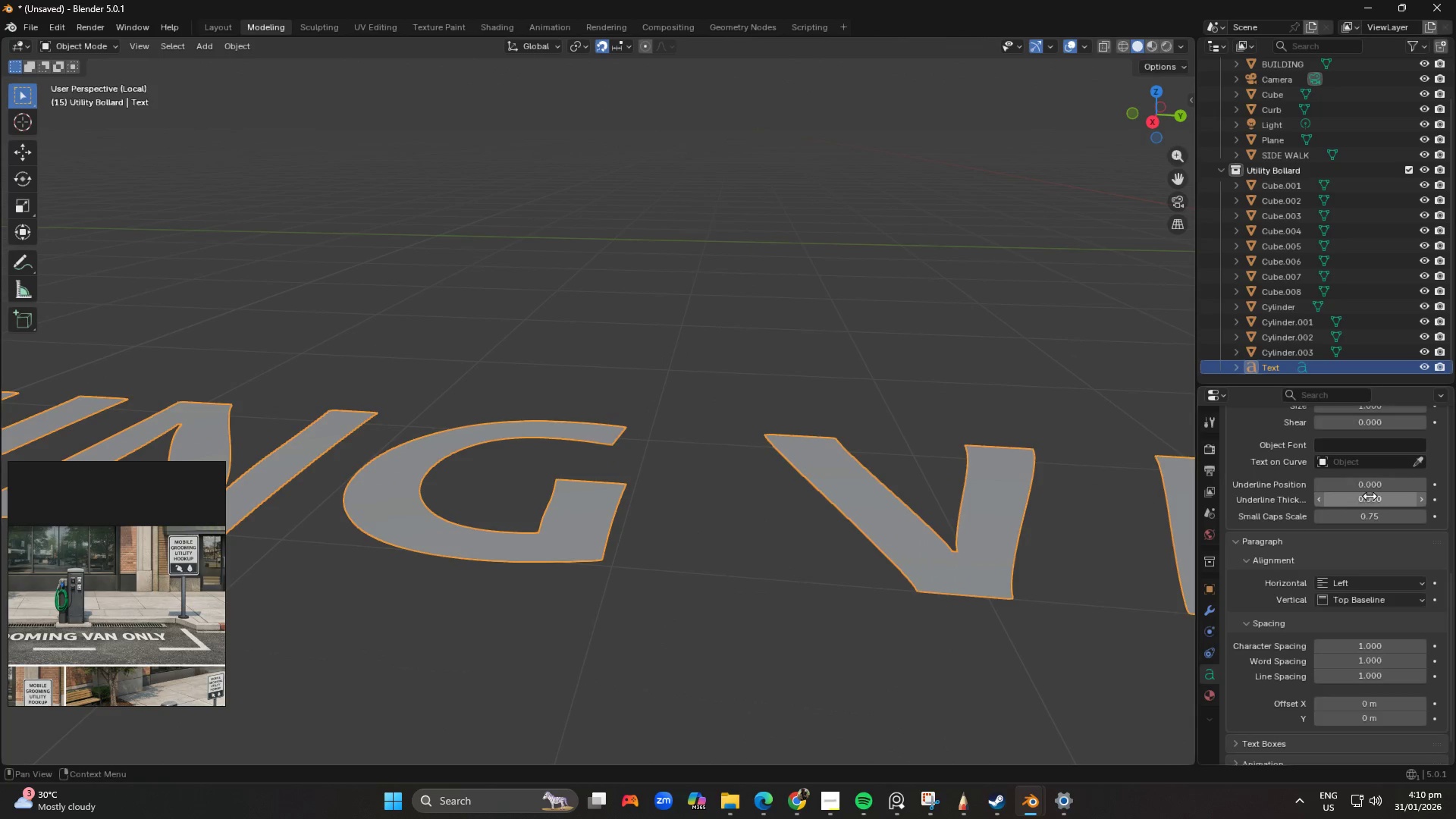 
left_click_drag(start_coordinate=[1370, 485], to_coordinate=[161, 477])
 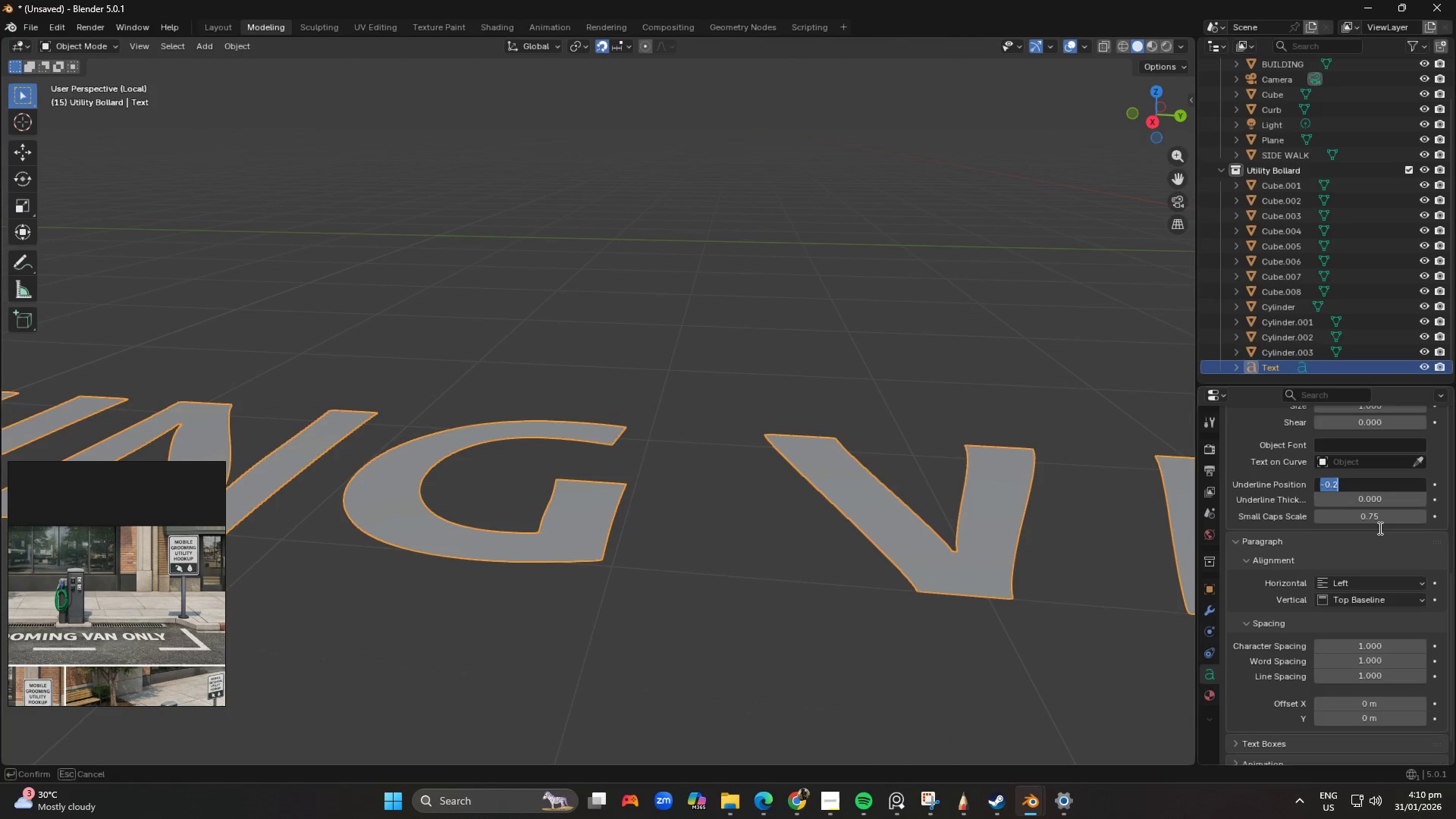 
key(Control+ControlLeft)
 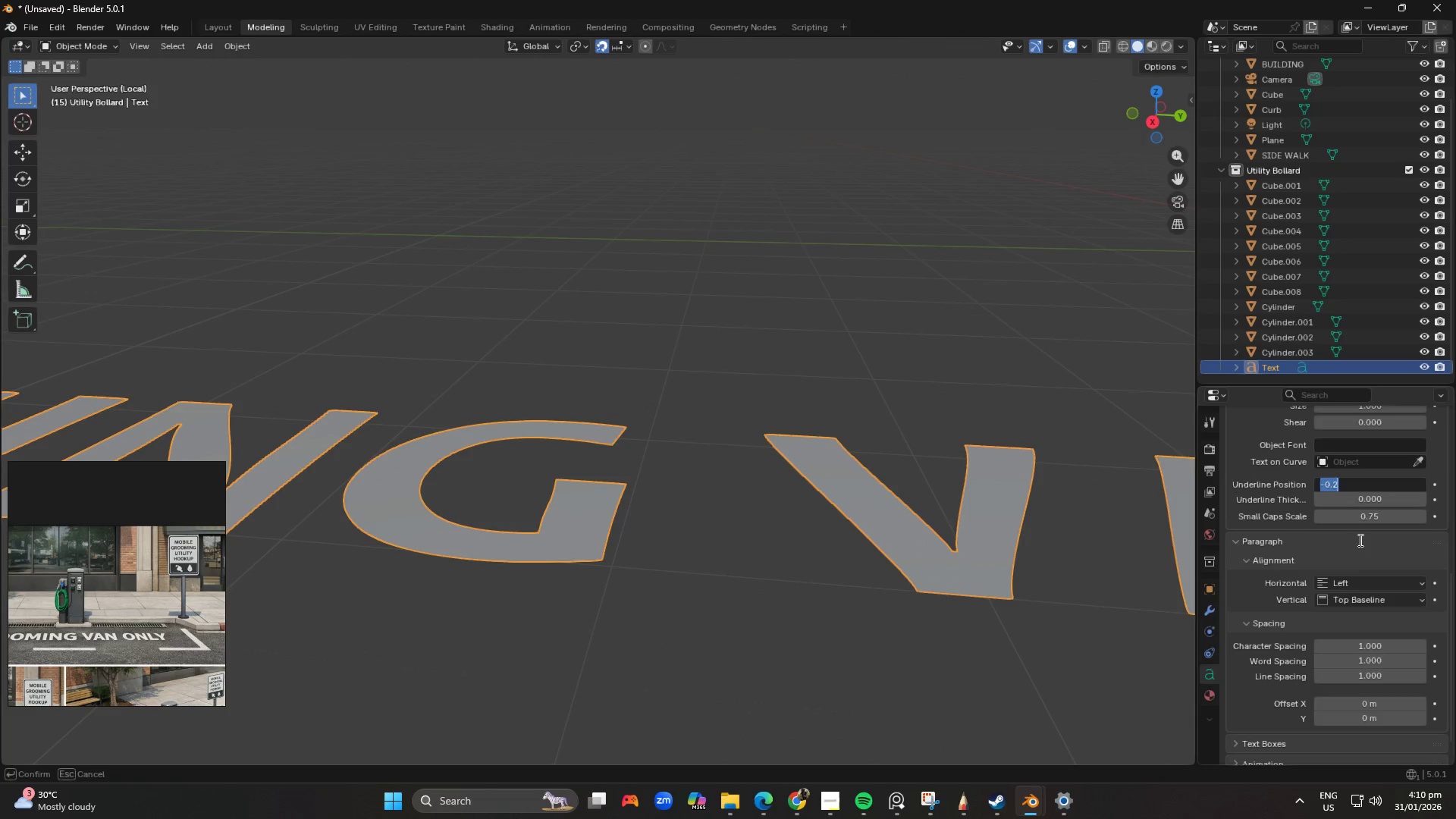 
key(Control+Z)
 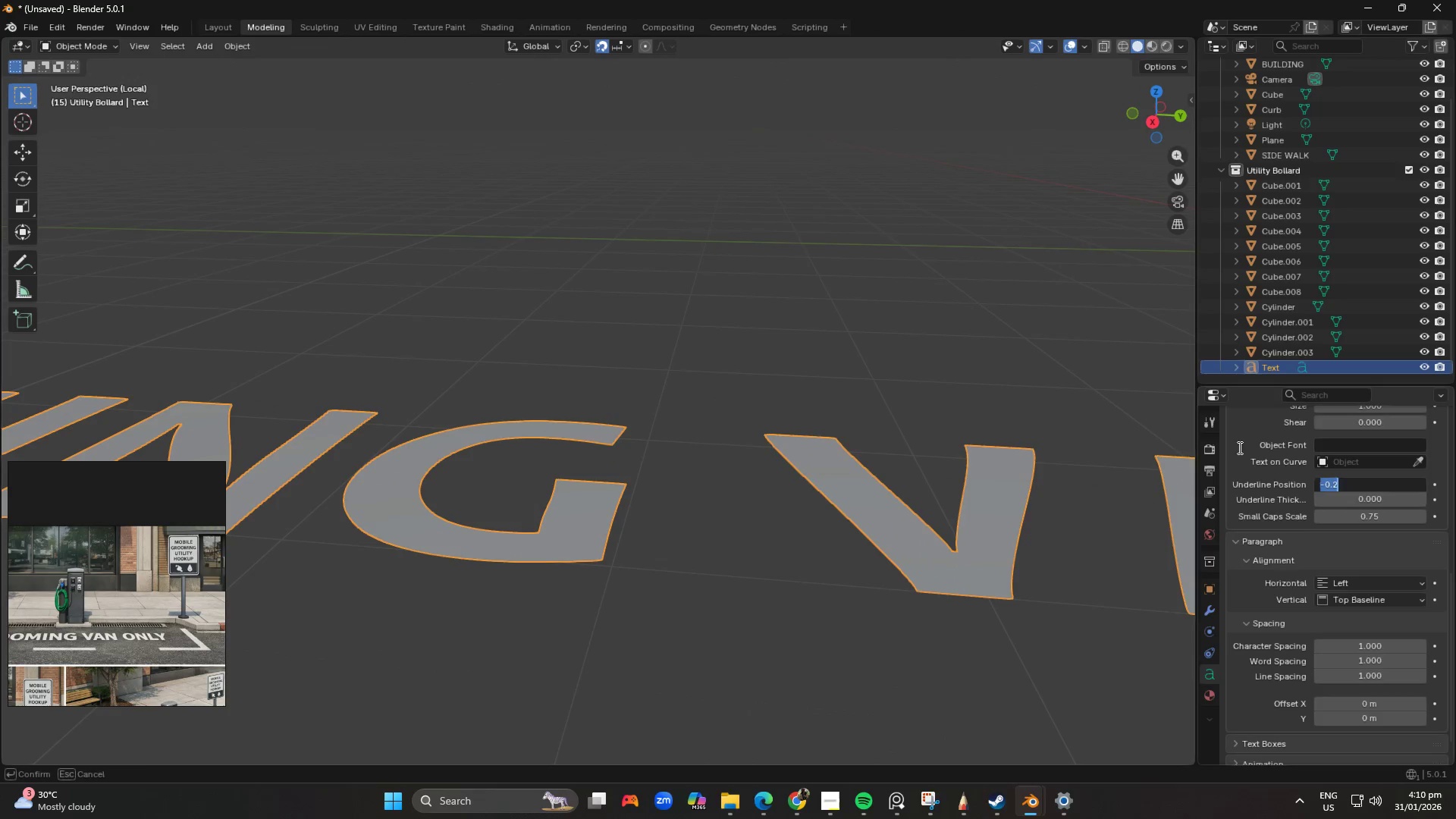 
key(Control+ControlLeft)
 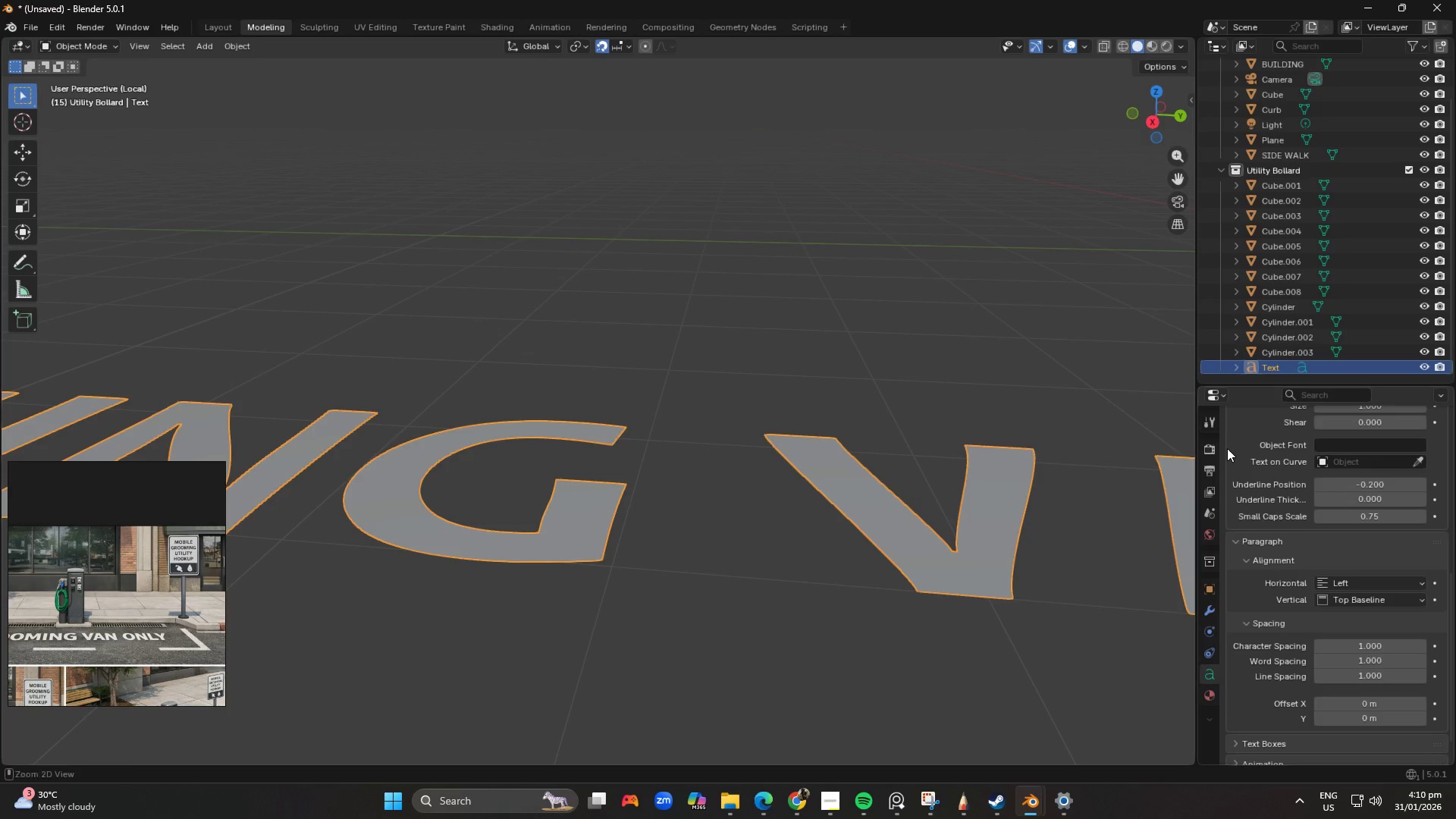 
key(Control+Z)
 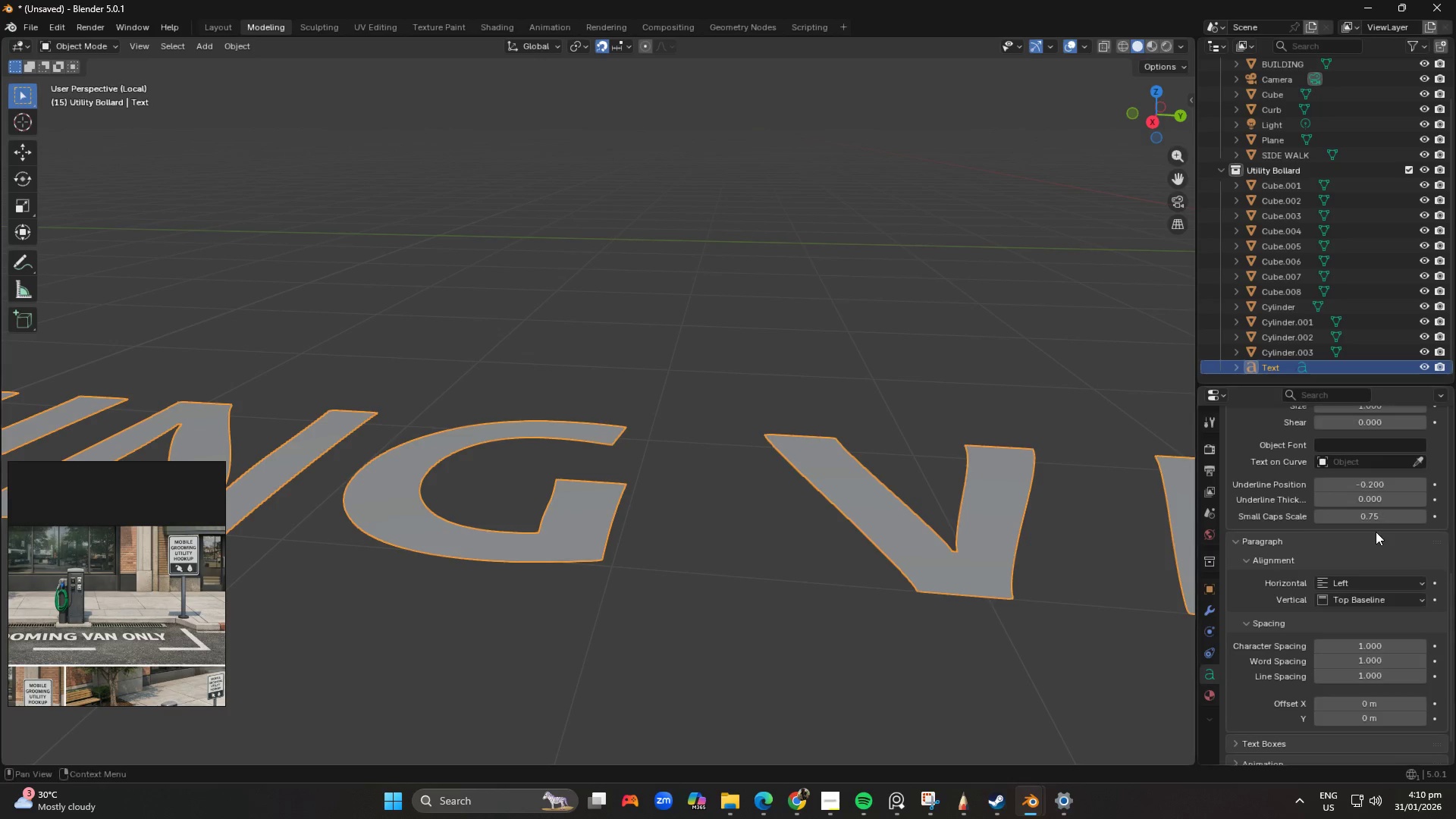 
key(Control+Z)
 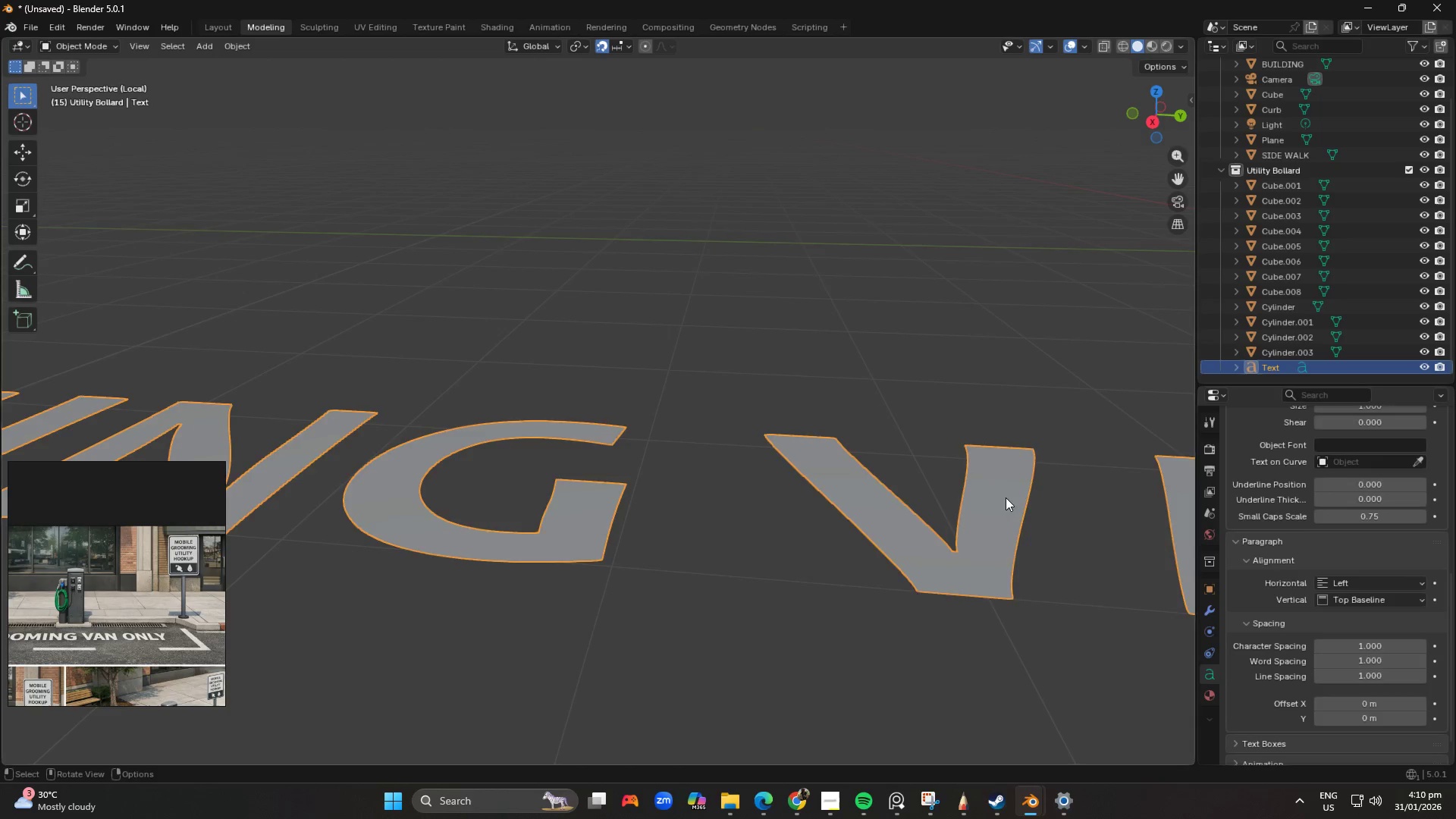 
scroll: coordinate [779, 454], scroll_direction: down, amount: 9.0
 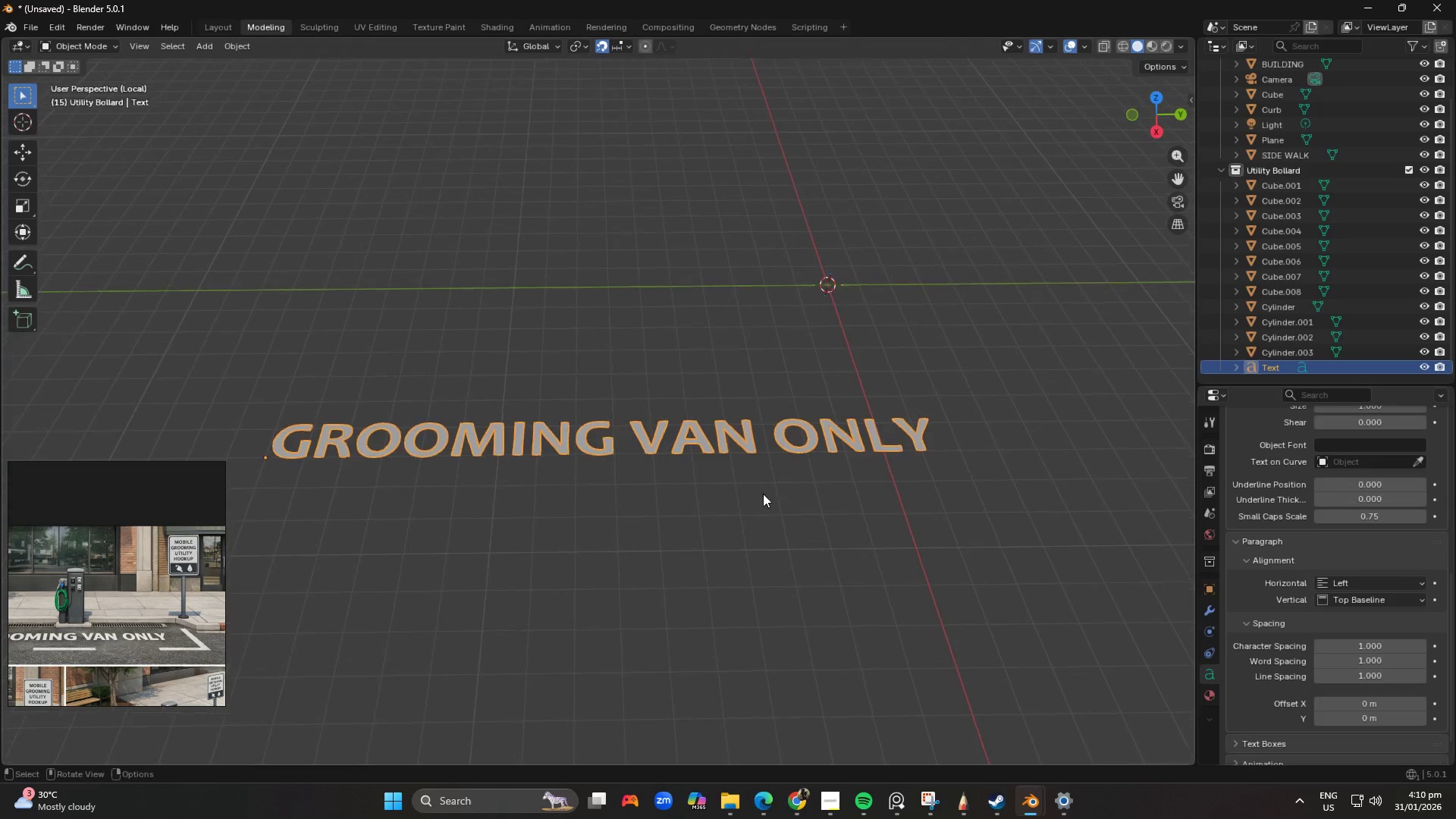 
scroll: coordinate [714, 469], scroll_direction: up, amount: 3.0
 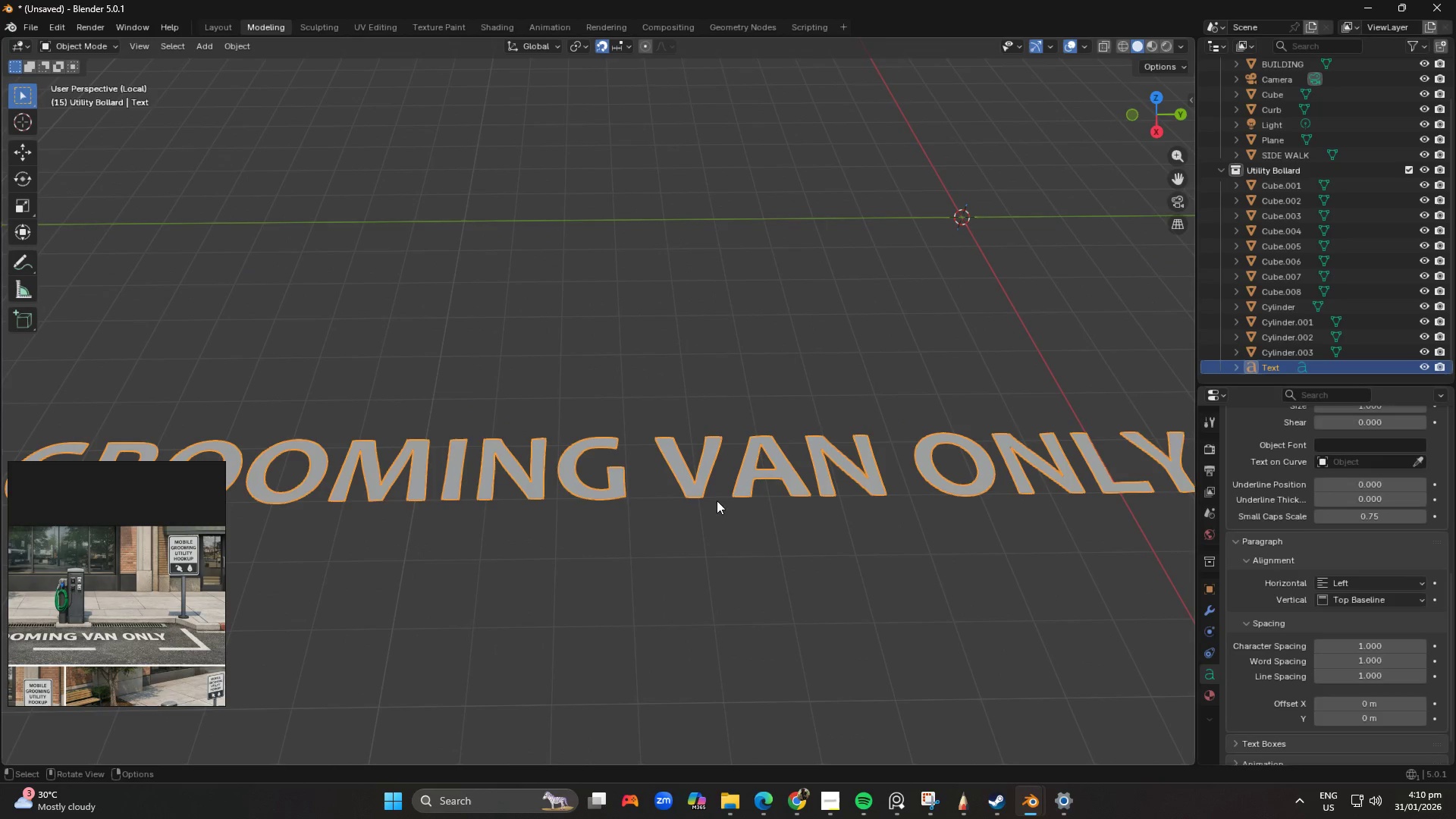 
right_click([693, 481])
 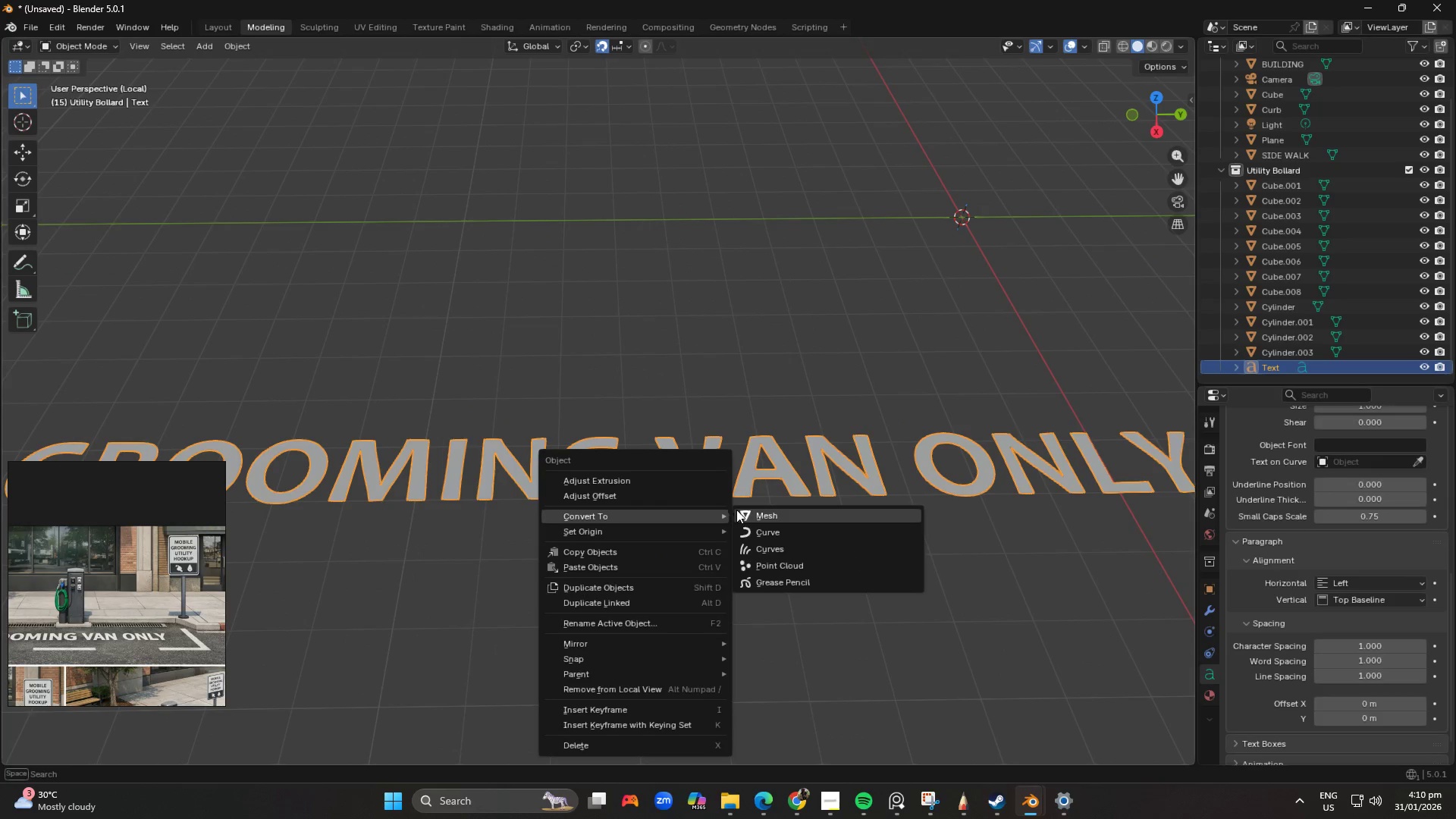 
left_click([767, 516])
 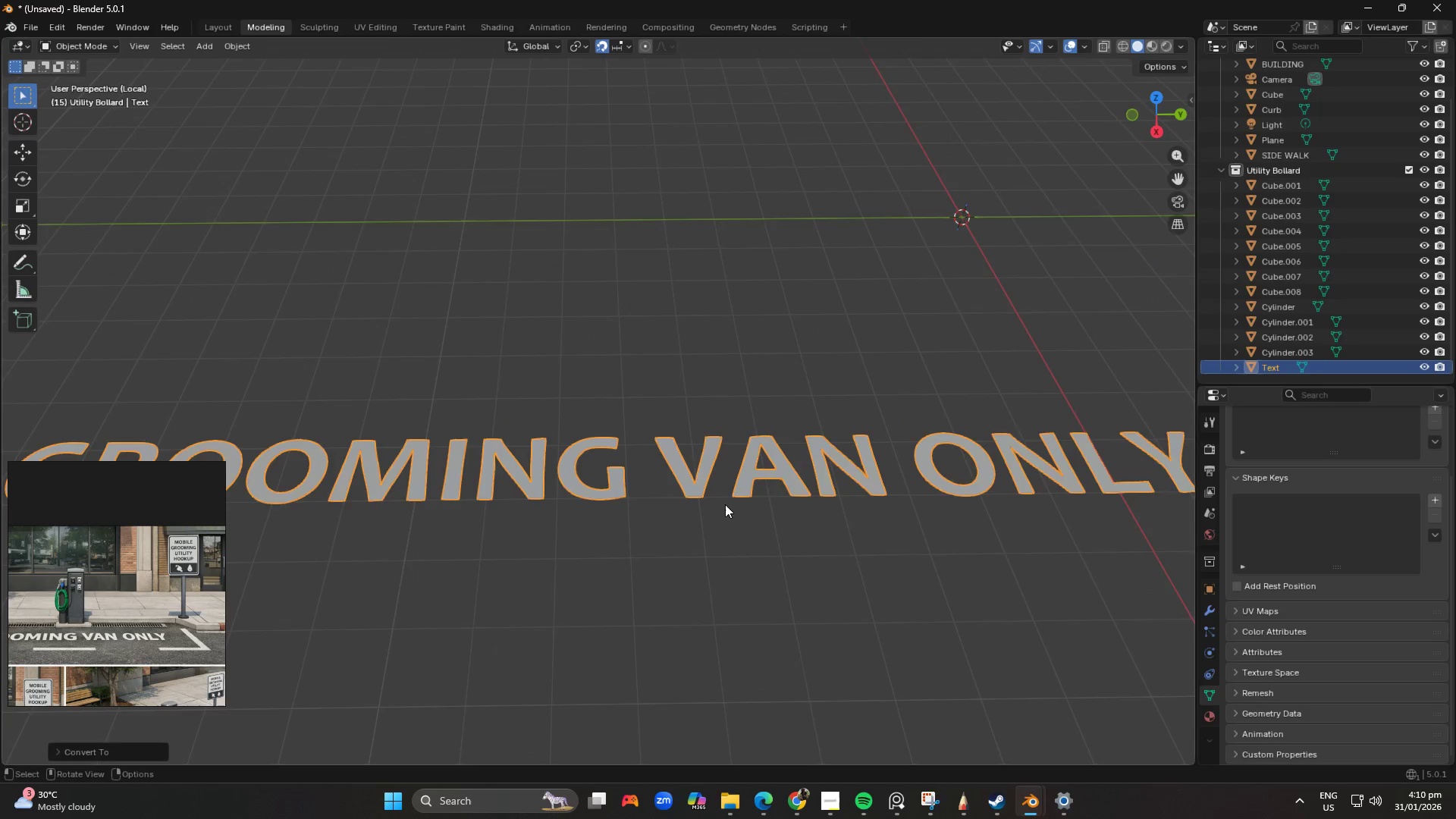 
key(Tab)
 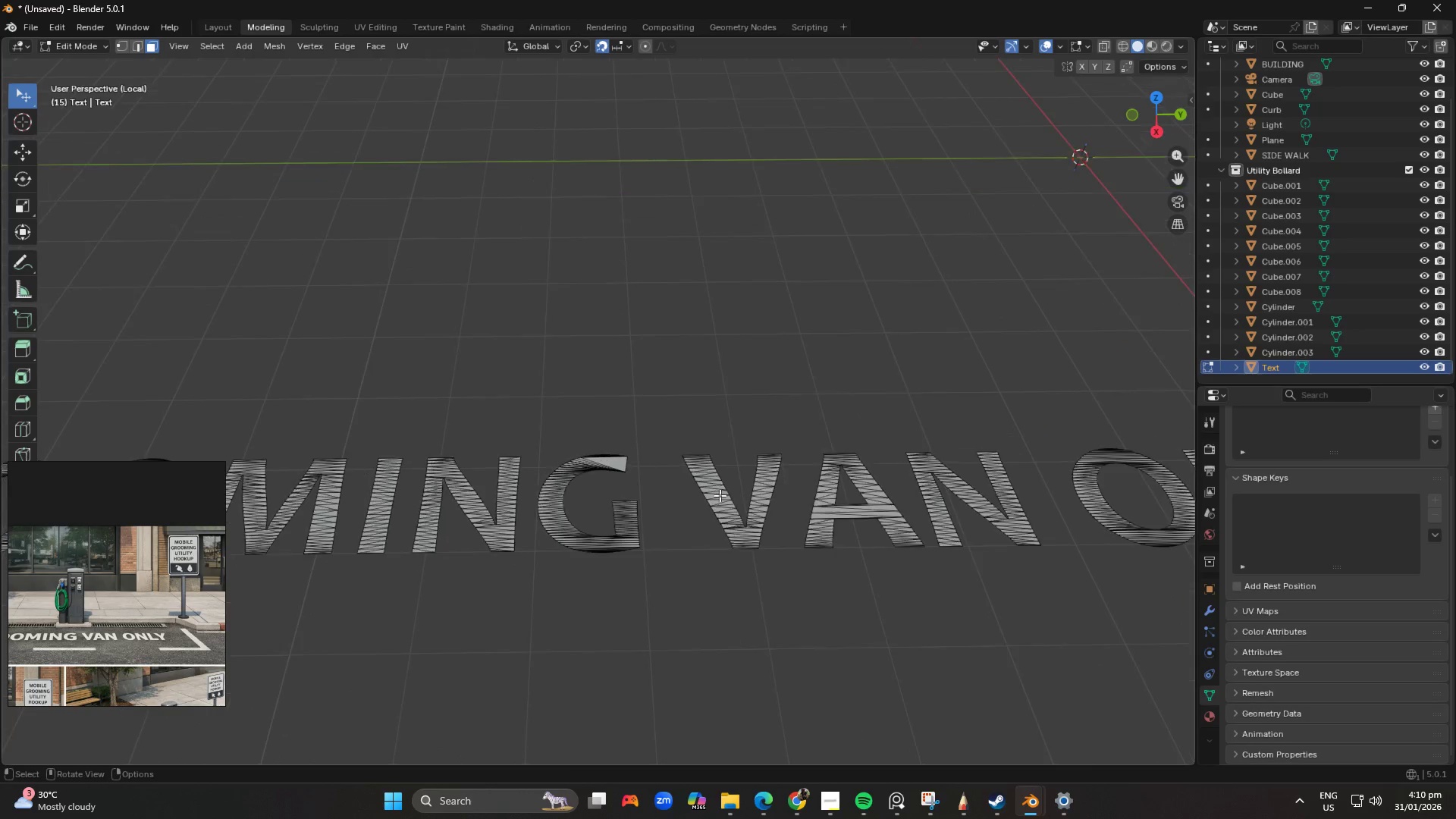 
scroll: coordinate [720, 498], scroll_direction: up, amount: 1.0
 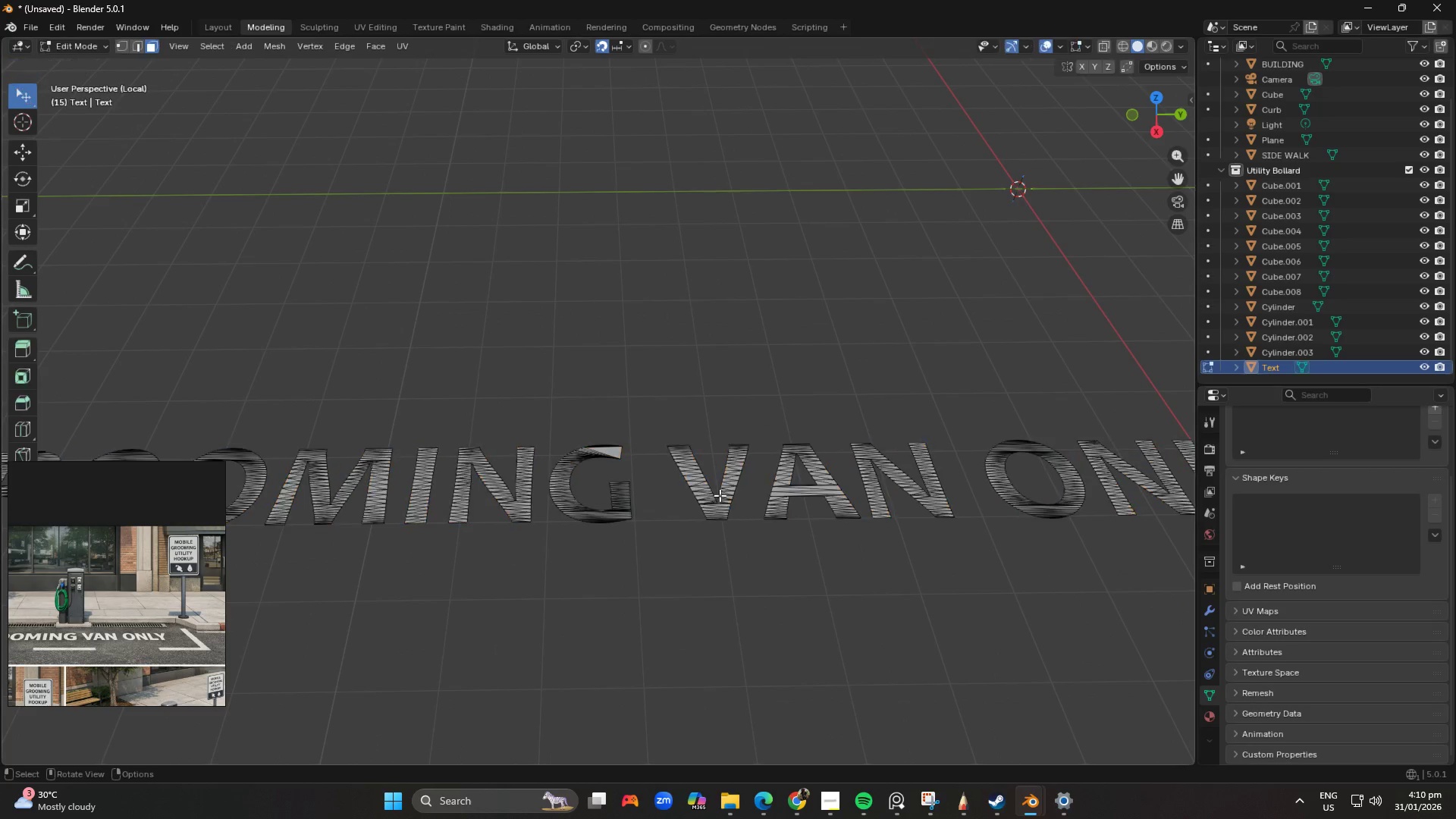 
key(Tab)
 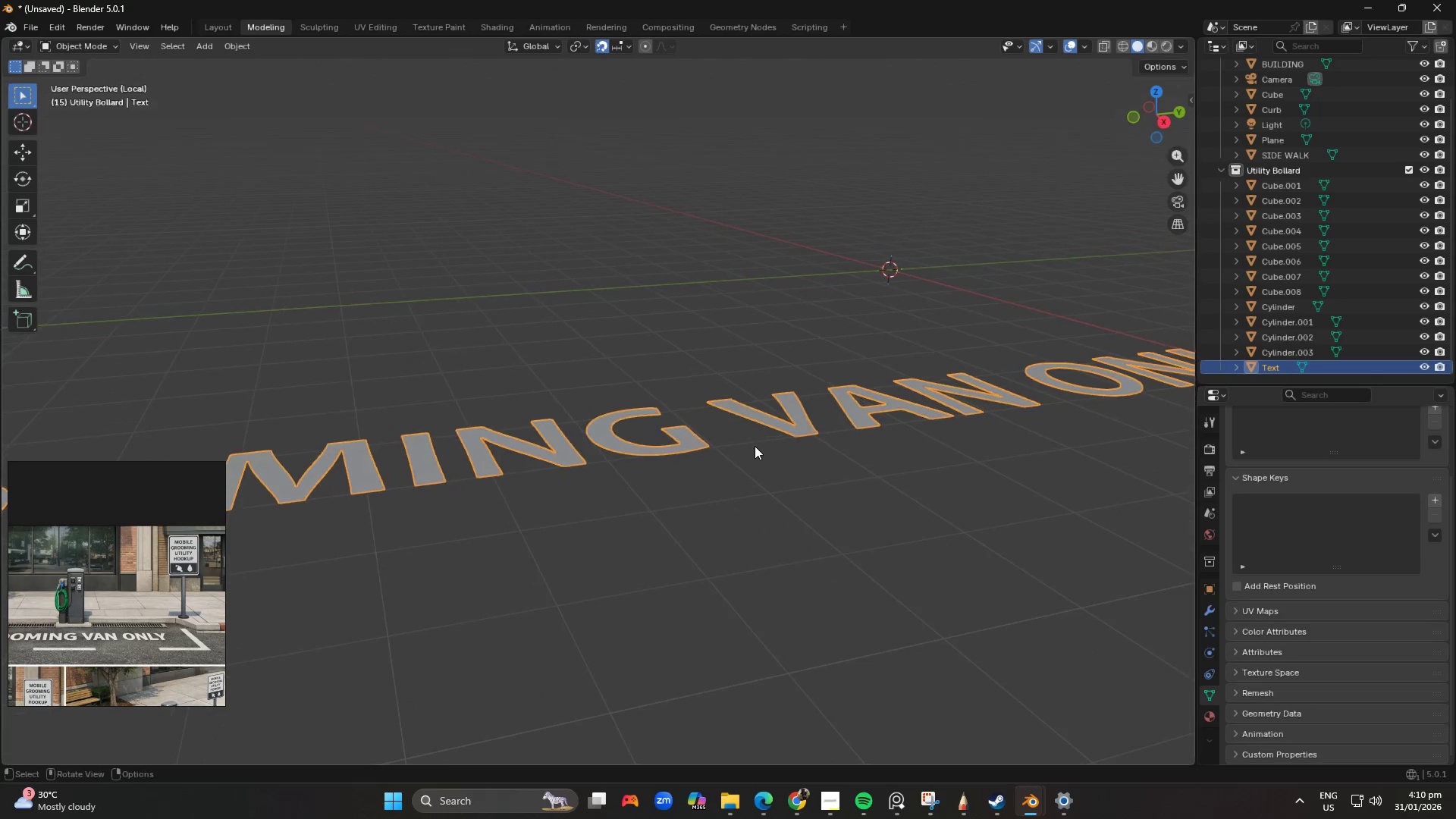 
scroll: coordinate [738, 457], scroll_direction: up, amount: 4.0
 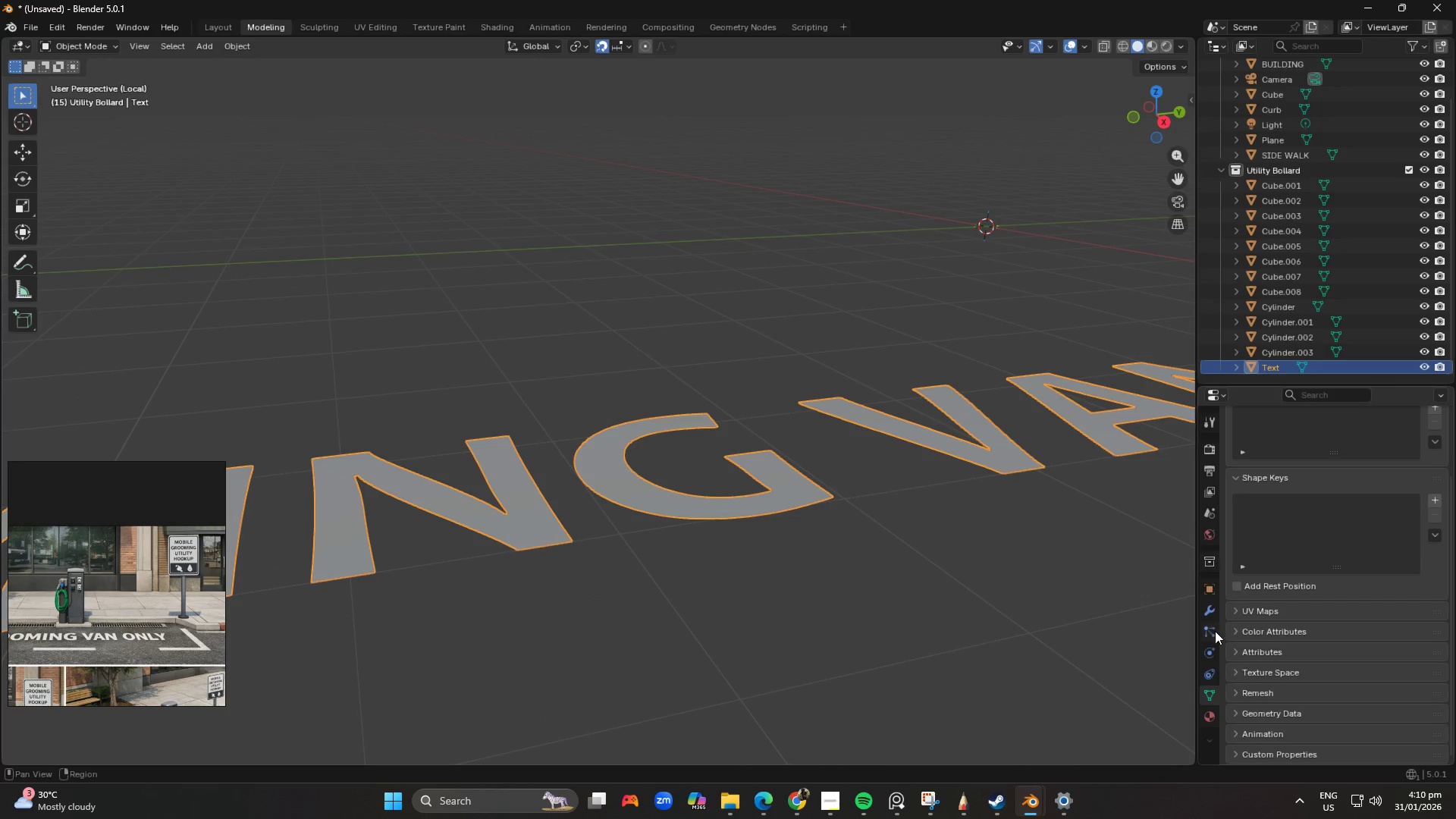 
left_click([1208, 607])
 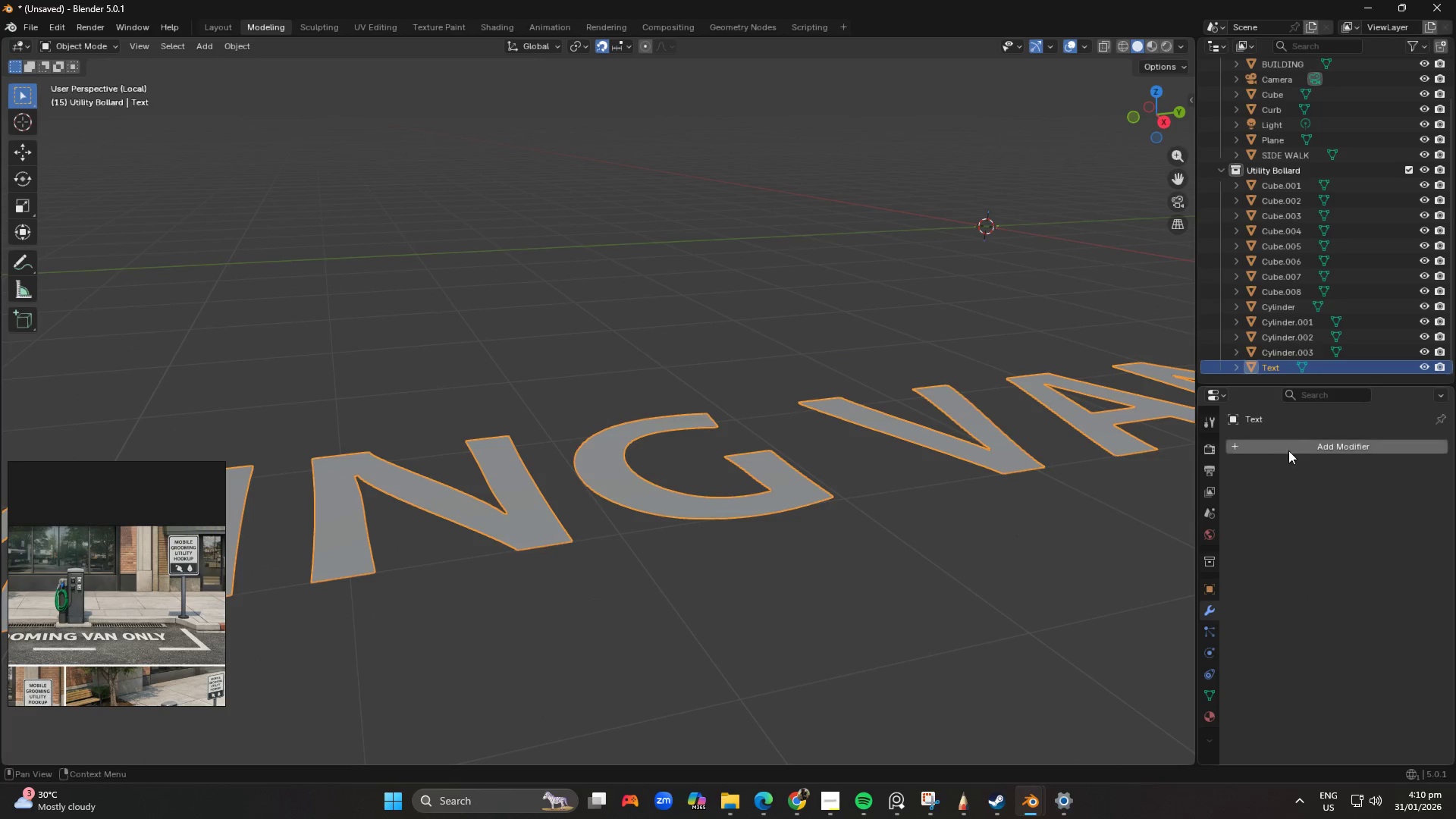 
left_click([1296, 442])
 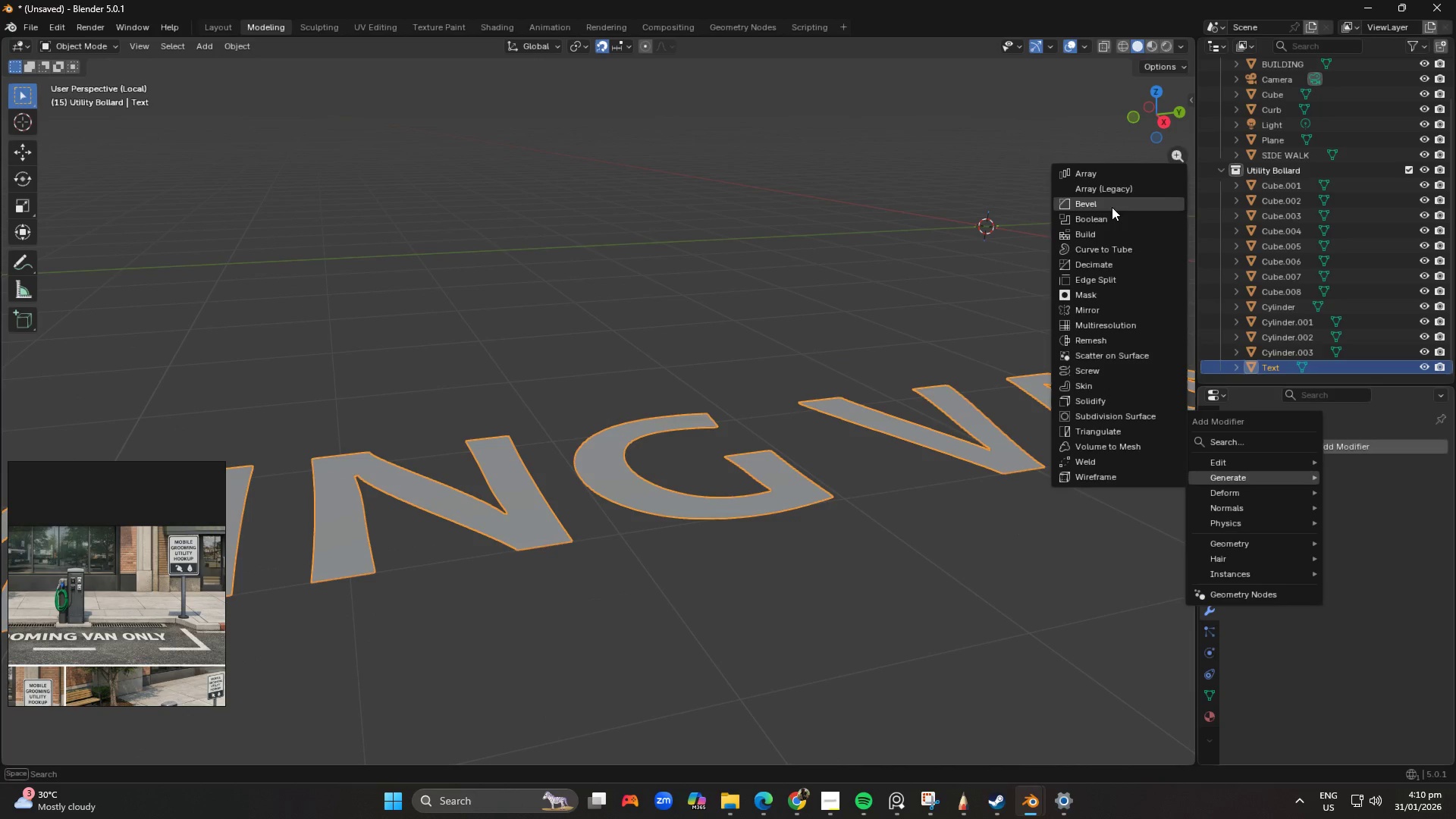 
left_click([1084, 400])
 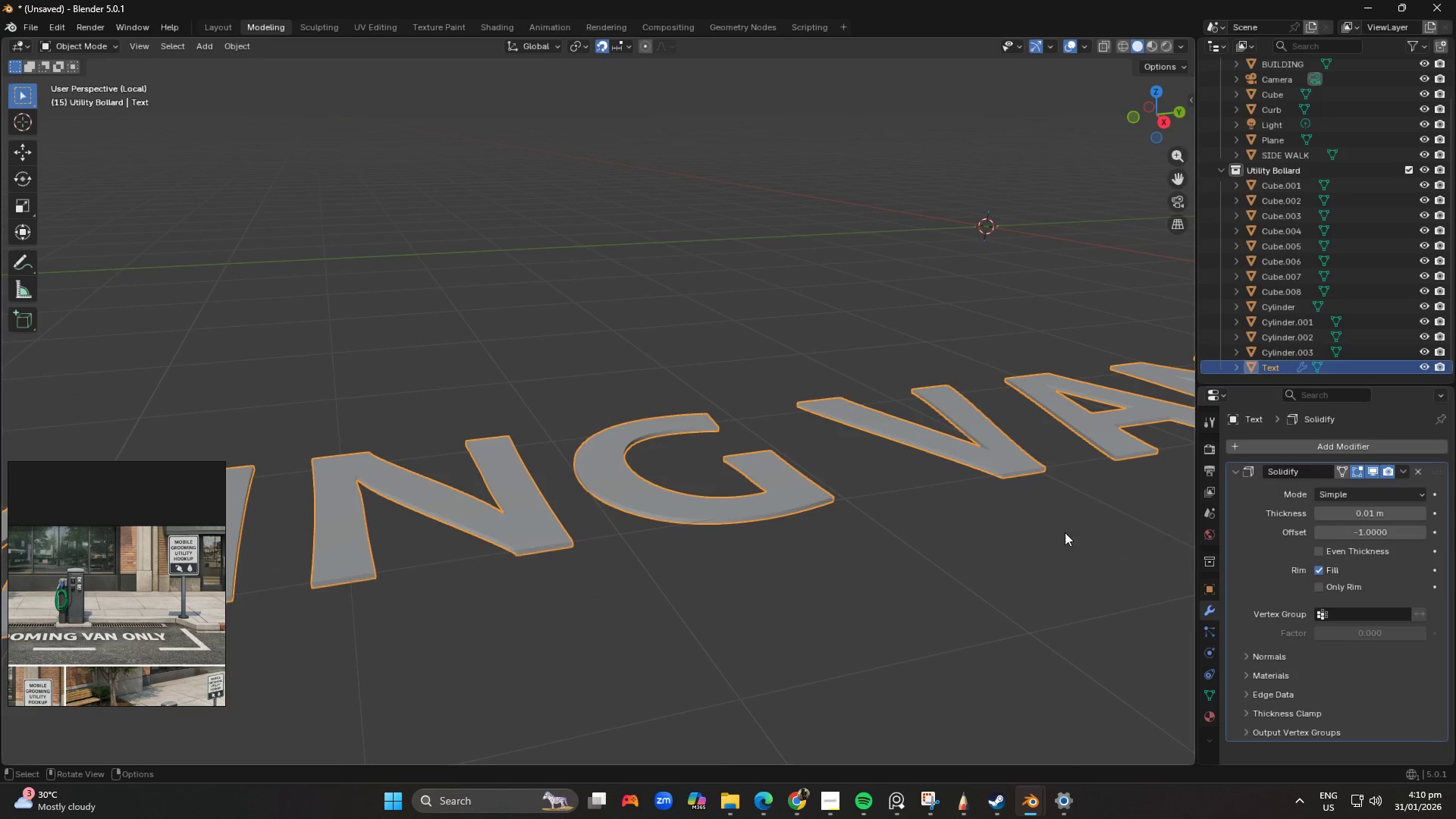 
scroll: coordinate [996, 512], scroll_direction: down, amount: 1.0
 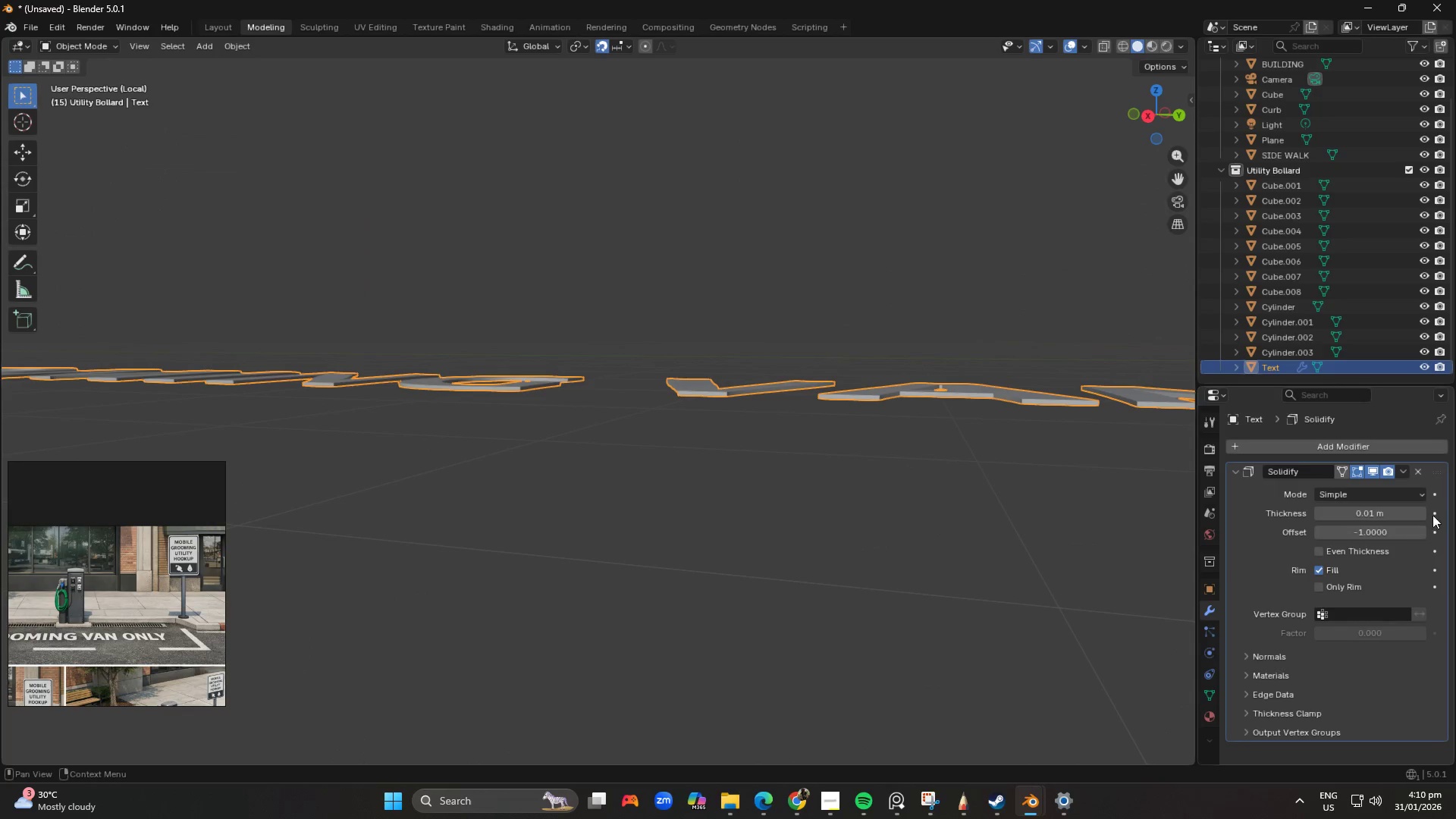 
left_click([1421, 511])
 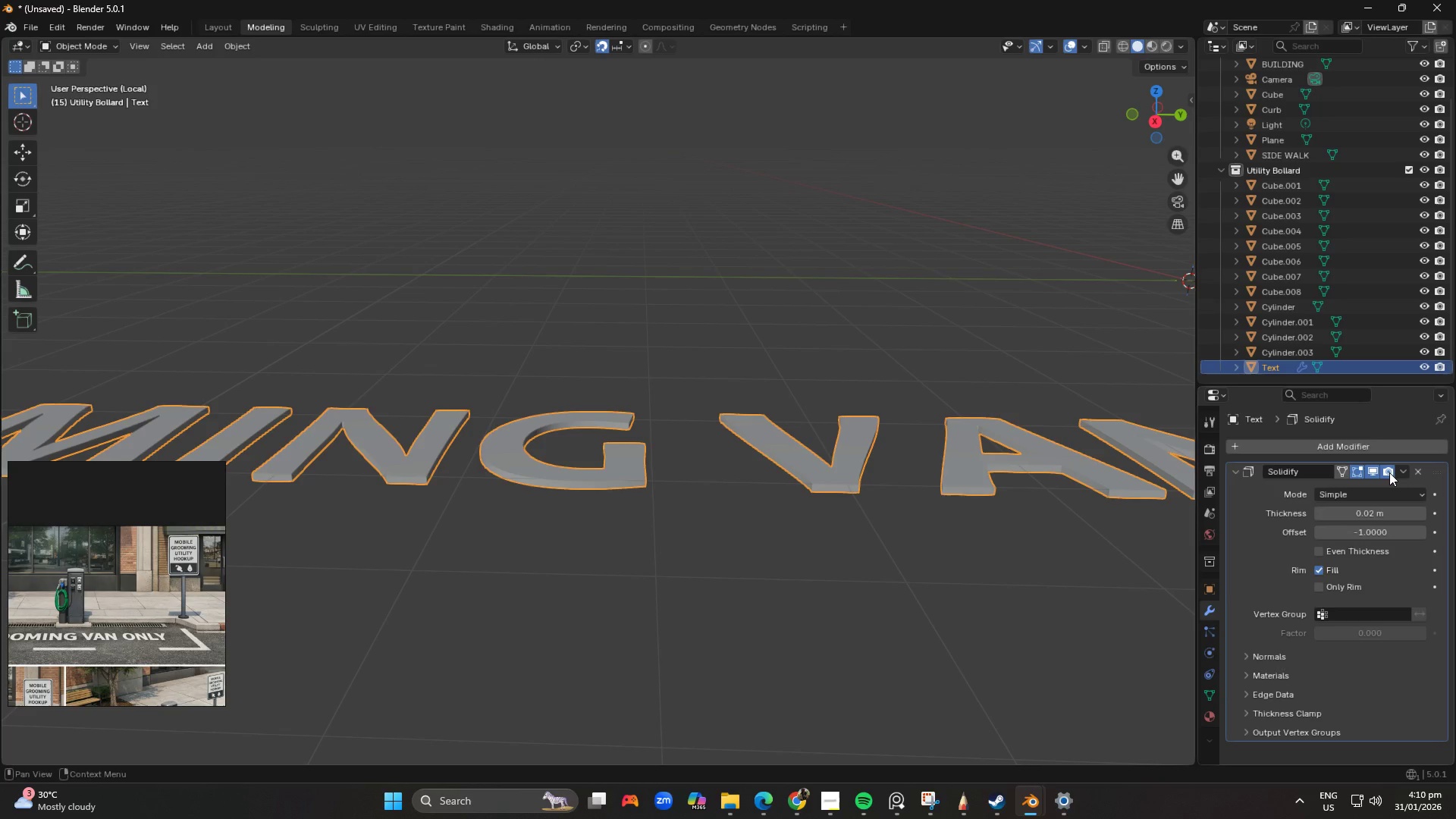 
scroll: coordinate [834, 453], scroll_direction: down, amount: 8.0
 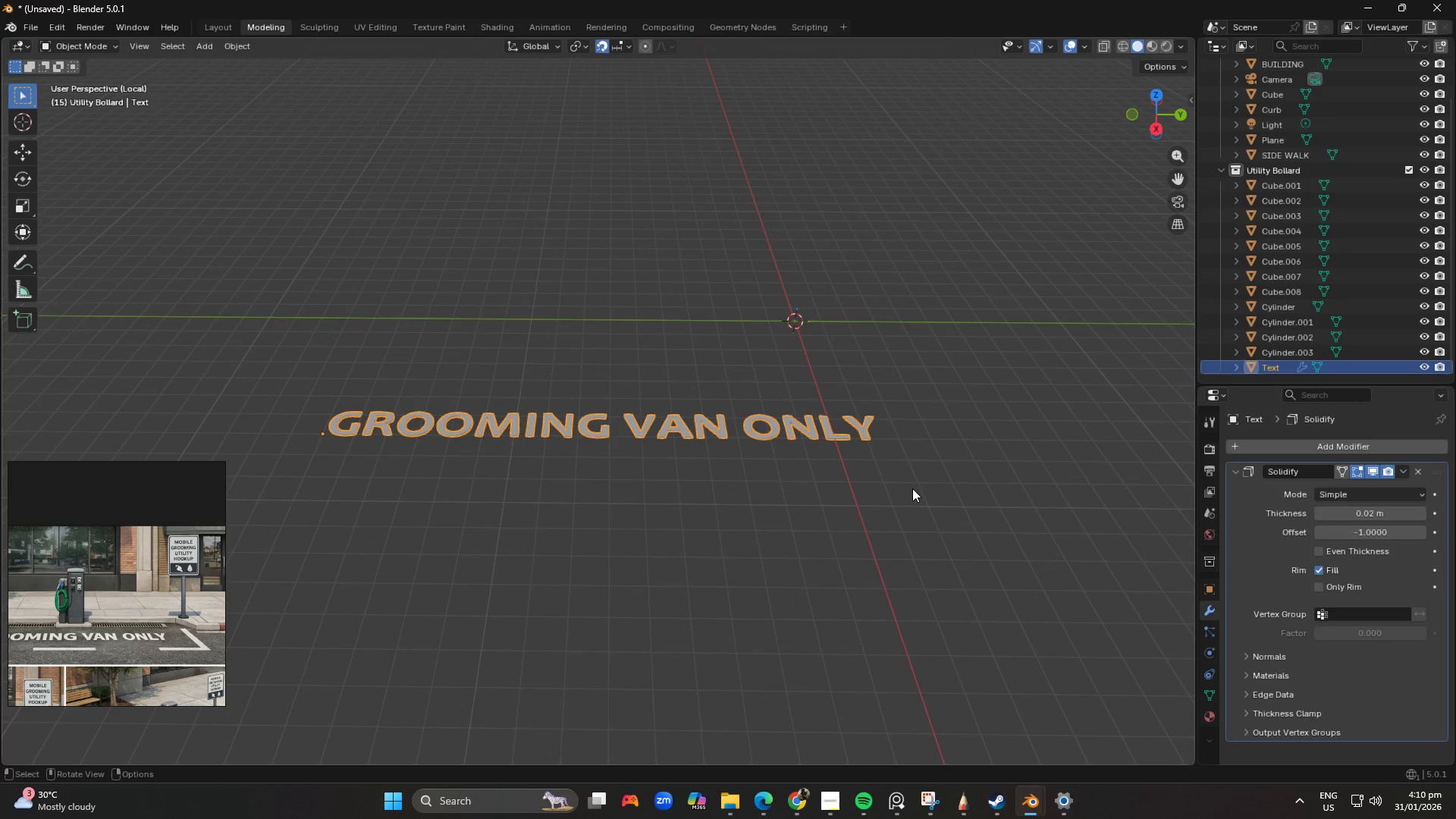 
key(NumpadDivide)
 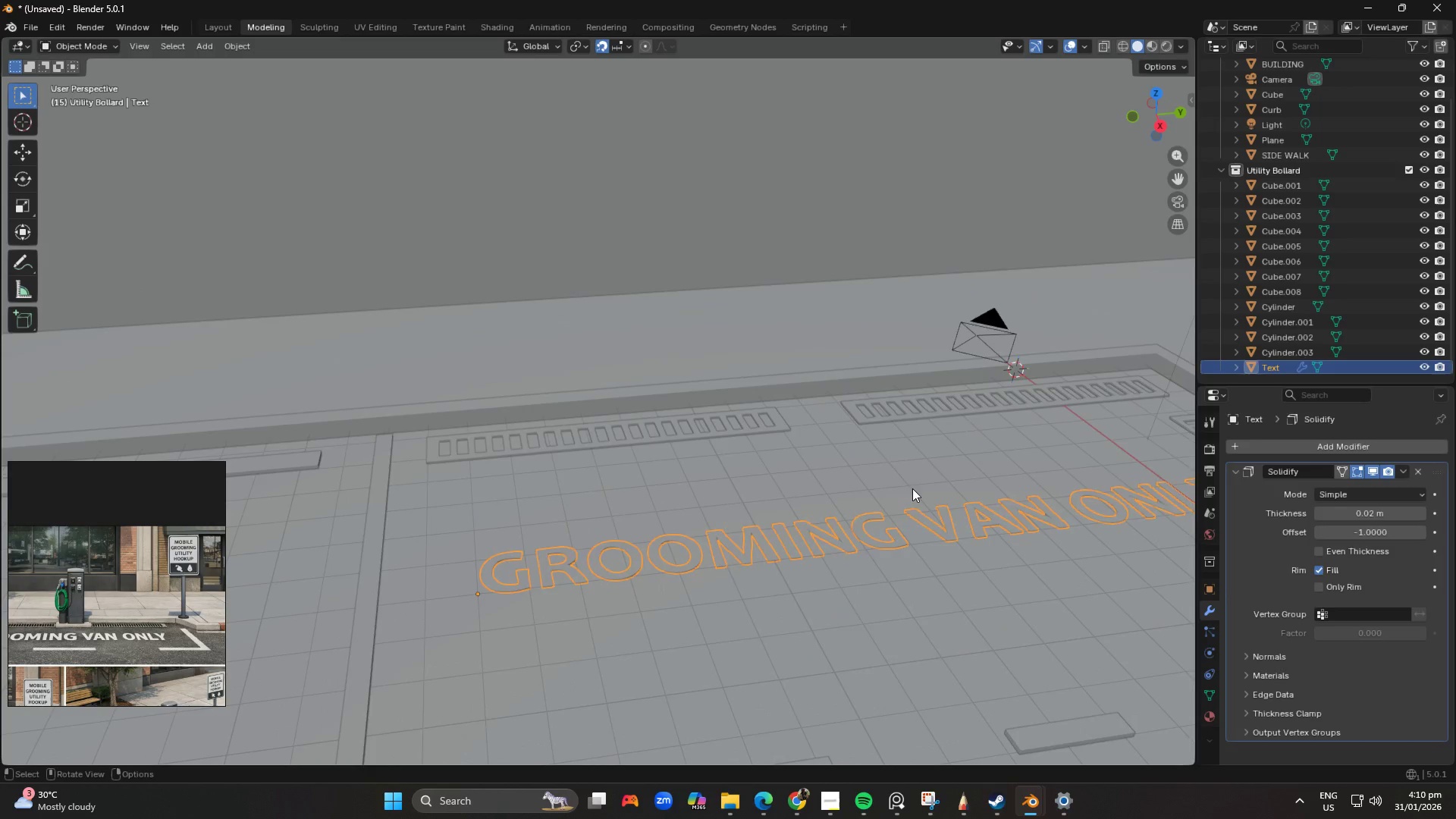 
scroll: coordinate [828, 529], scroll_direction: up, amount: 2.0
 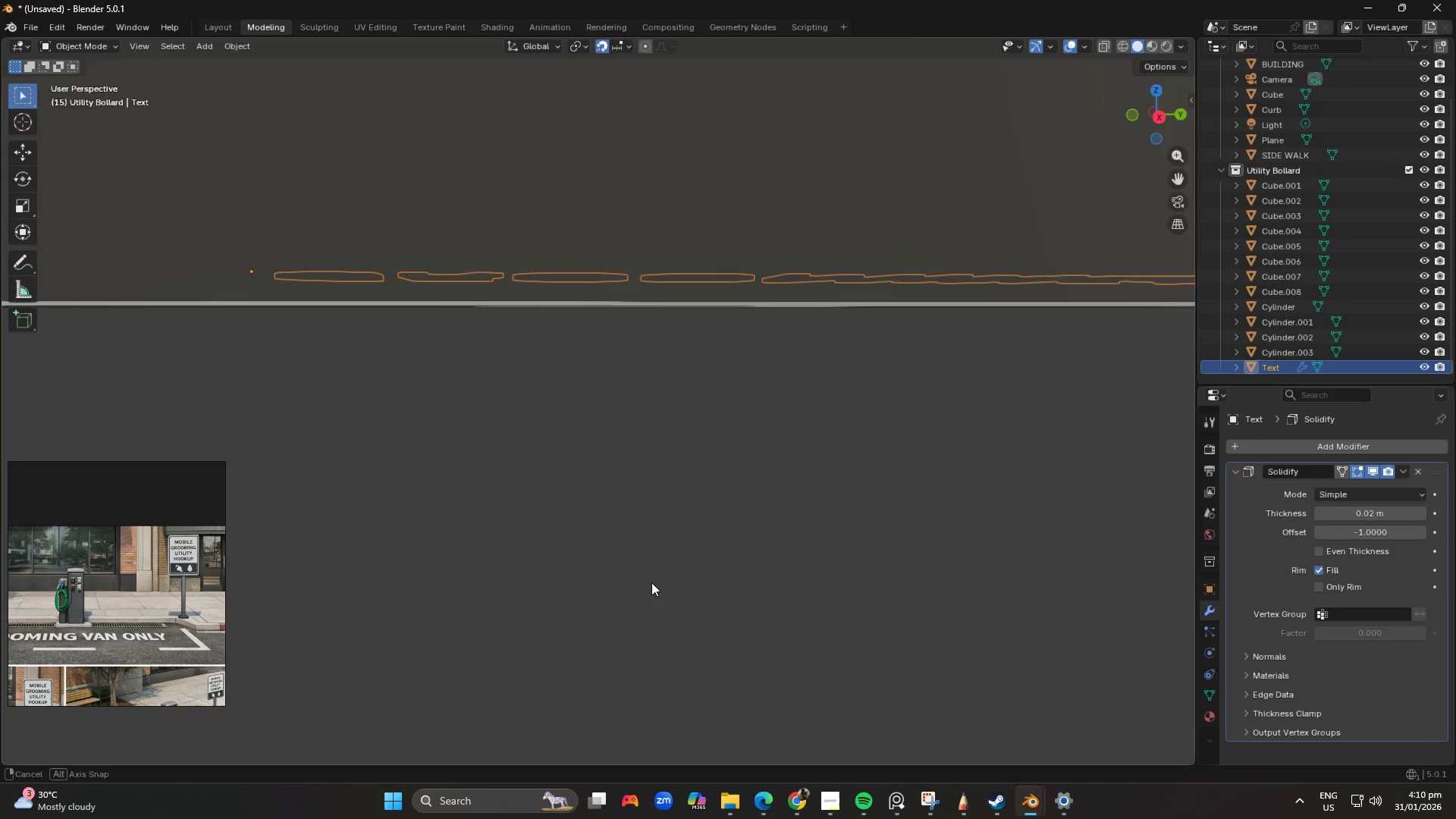 
hold_key(key=ShiftLeft, duration=0.53)
 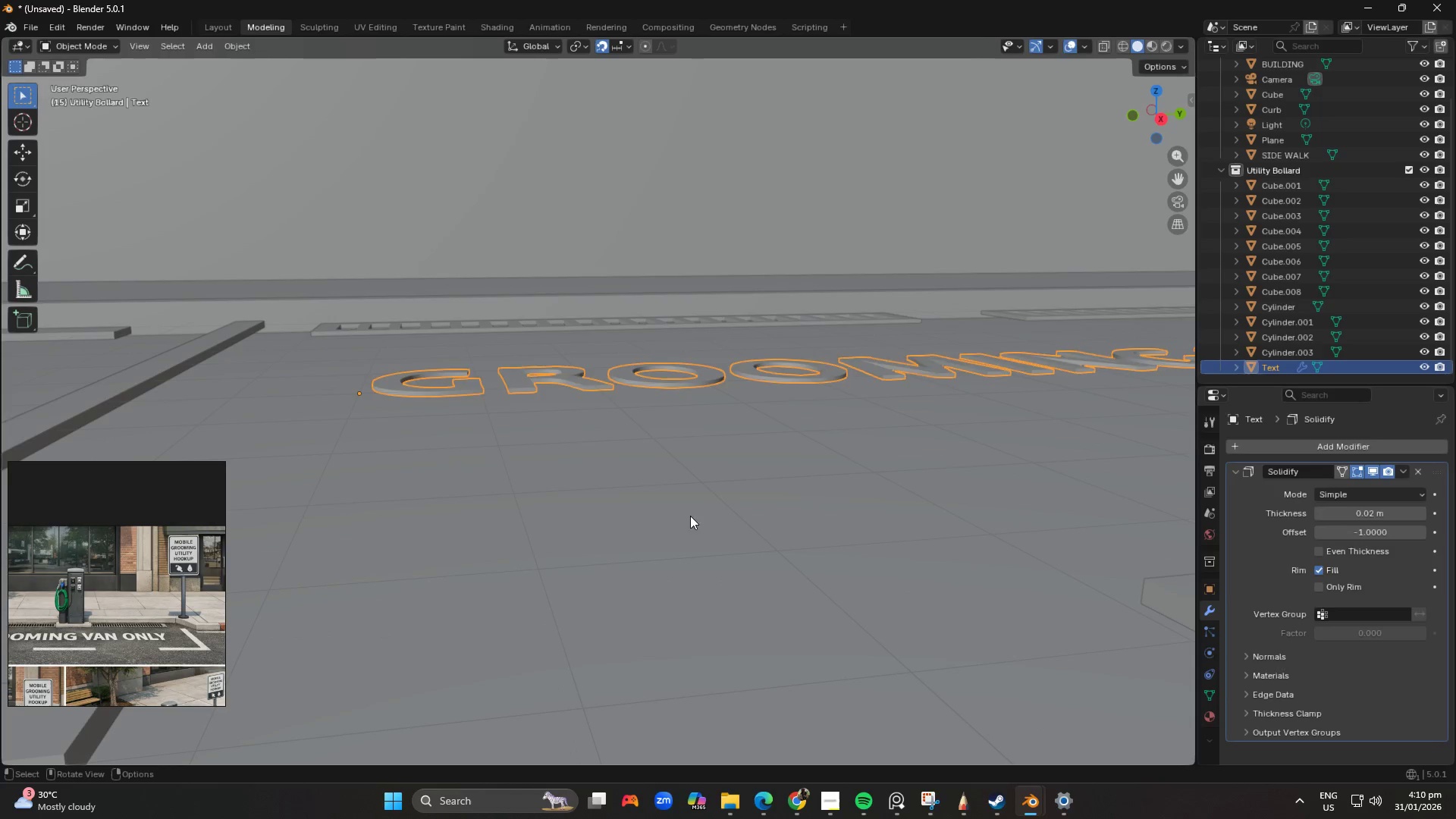 
key(Tab)
 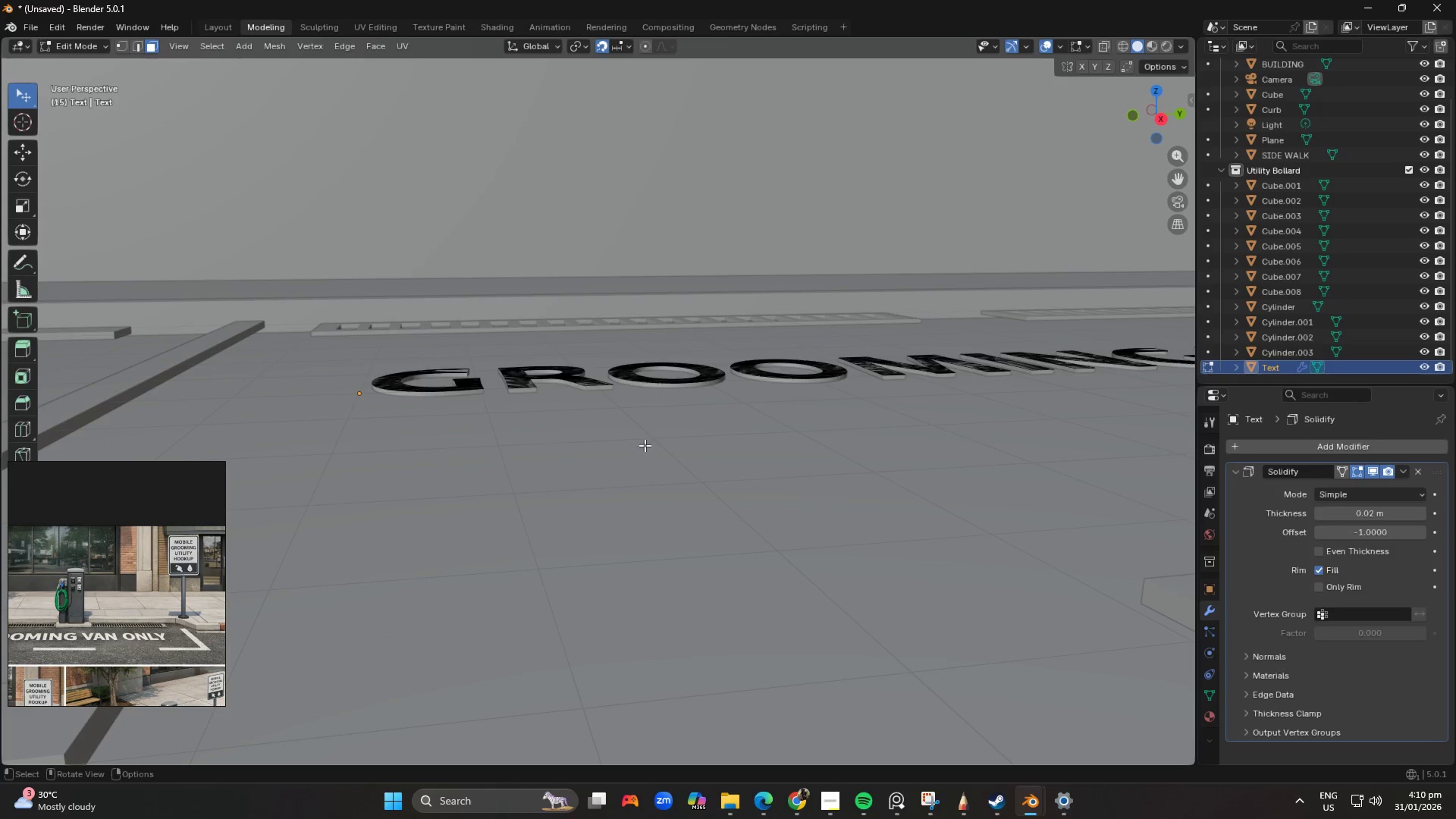 
key(Tab)
 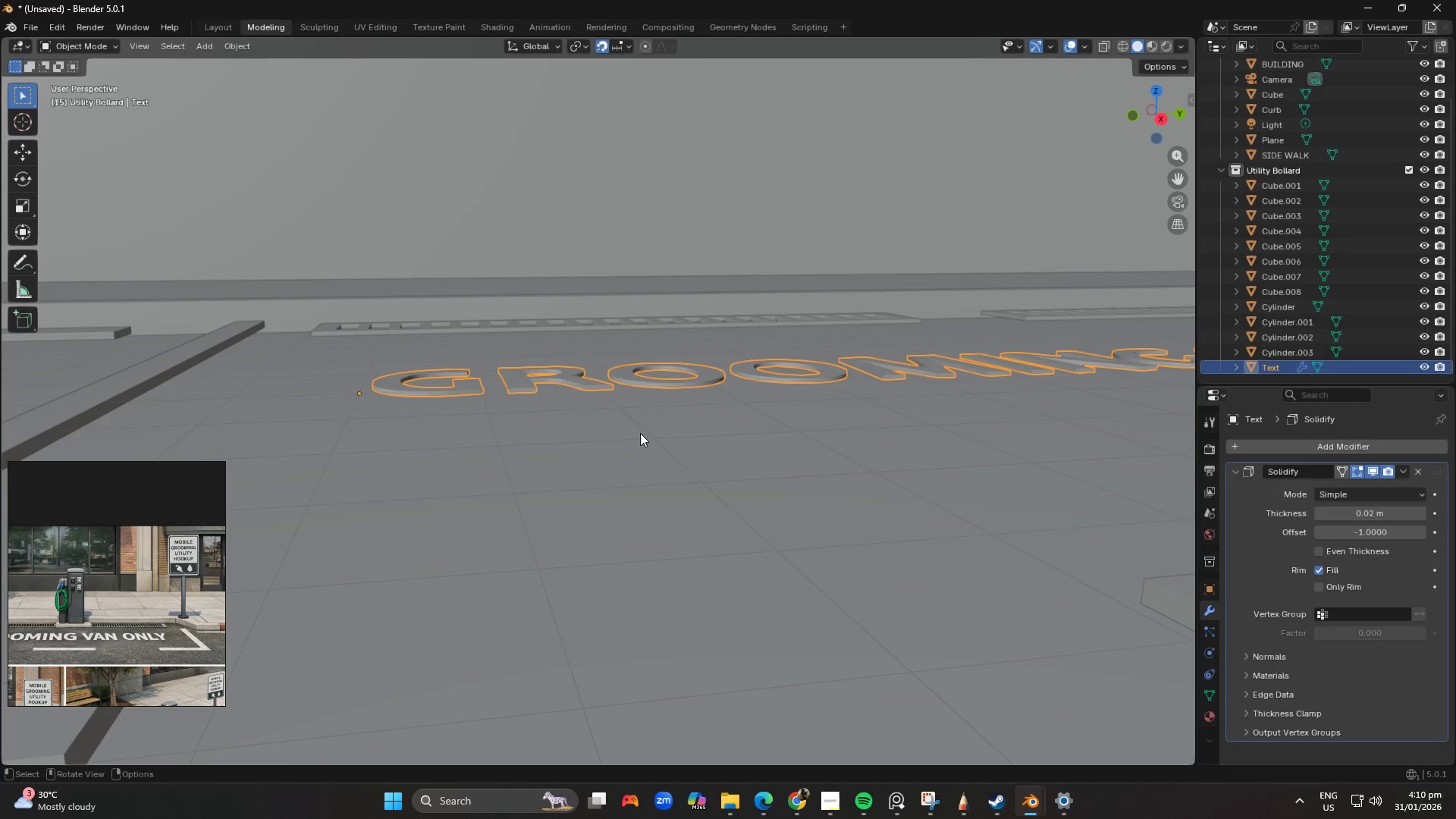 
key(Tab)
 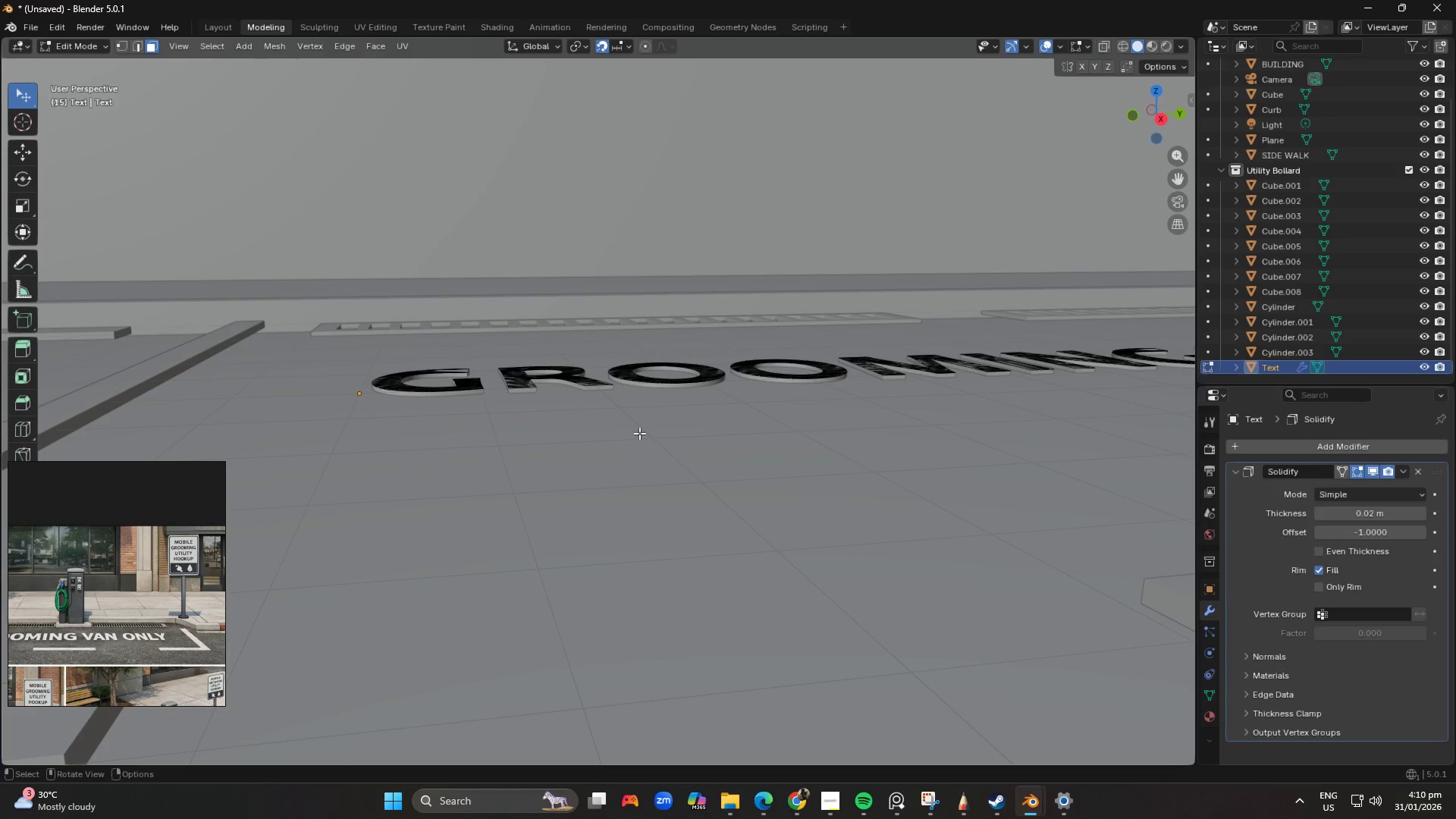 
key(A)
 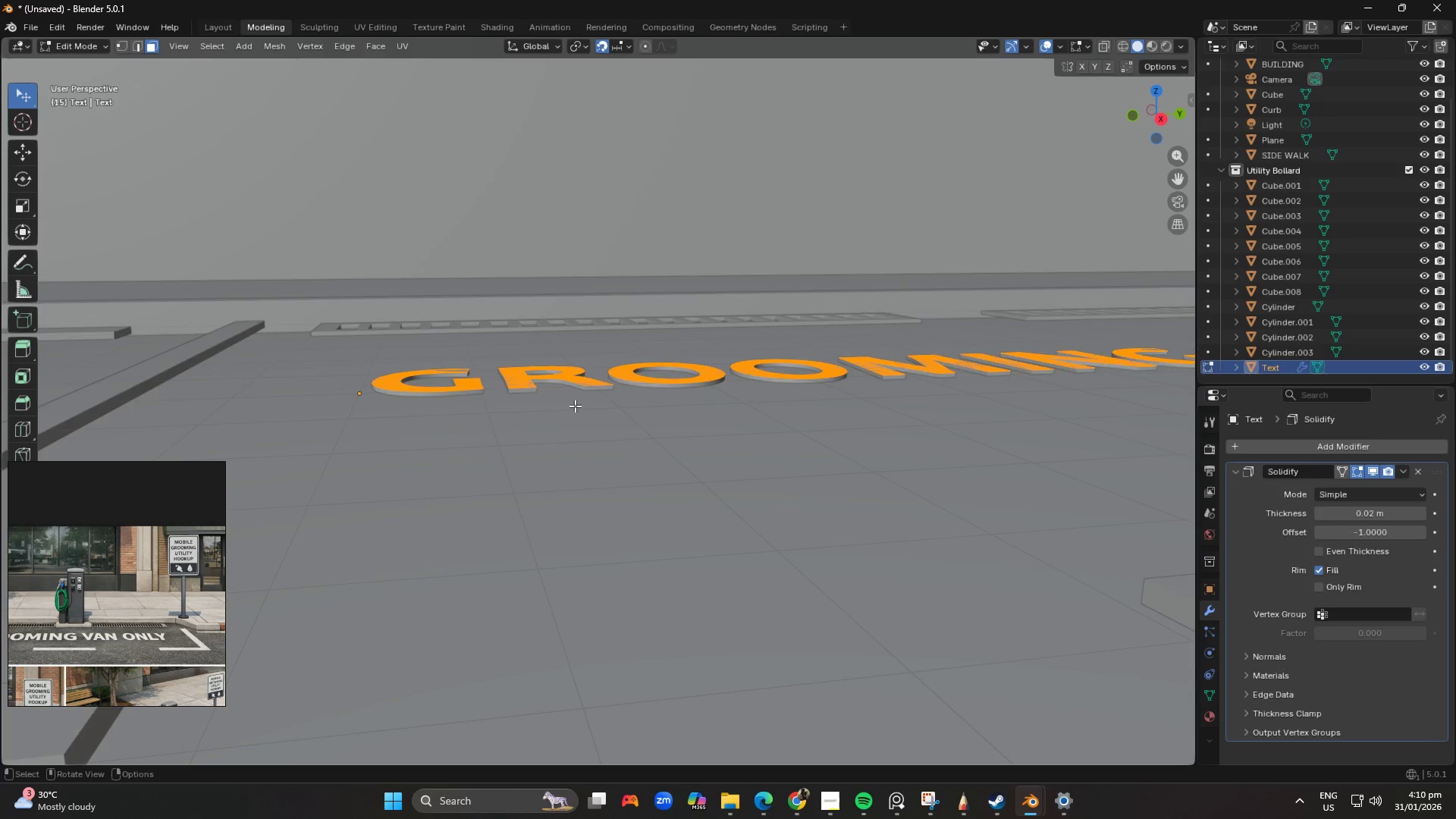 
scroll: coordinate [502, 375], scroll_direction: up, amount: 2.0
 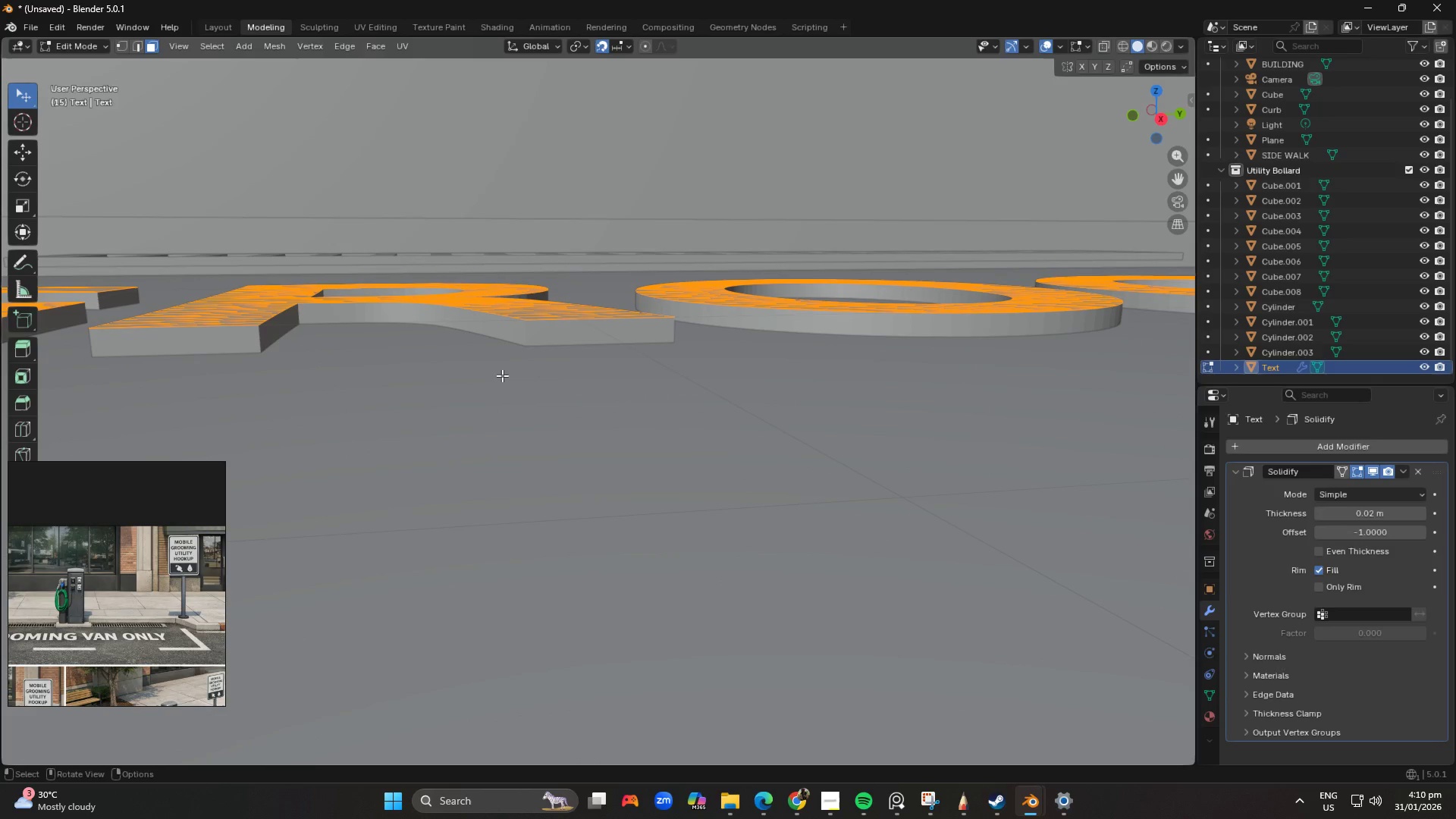 
type(GZ)
 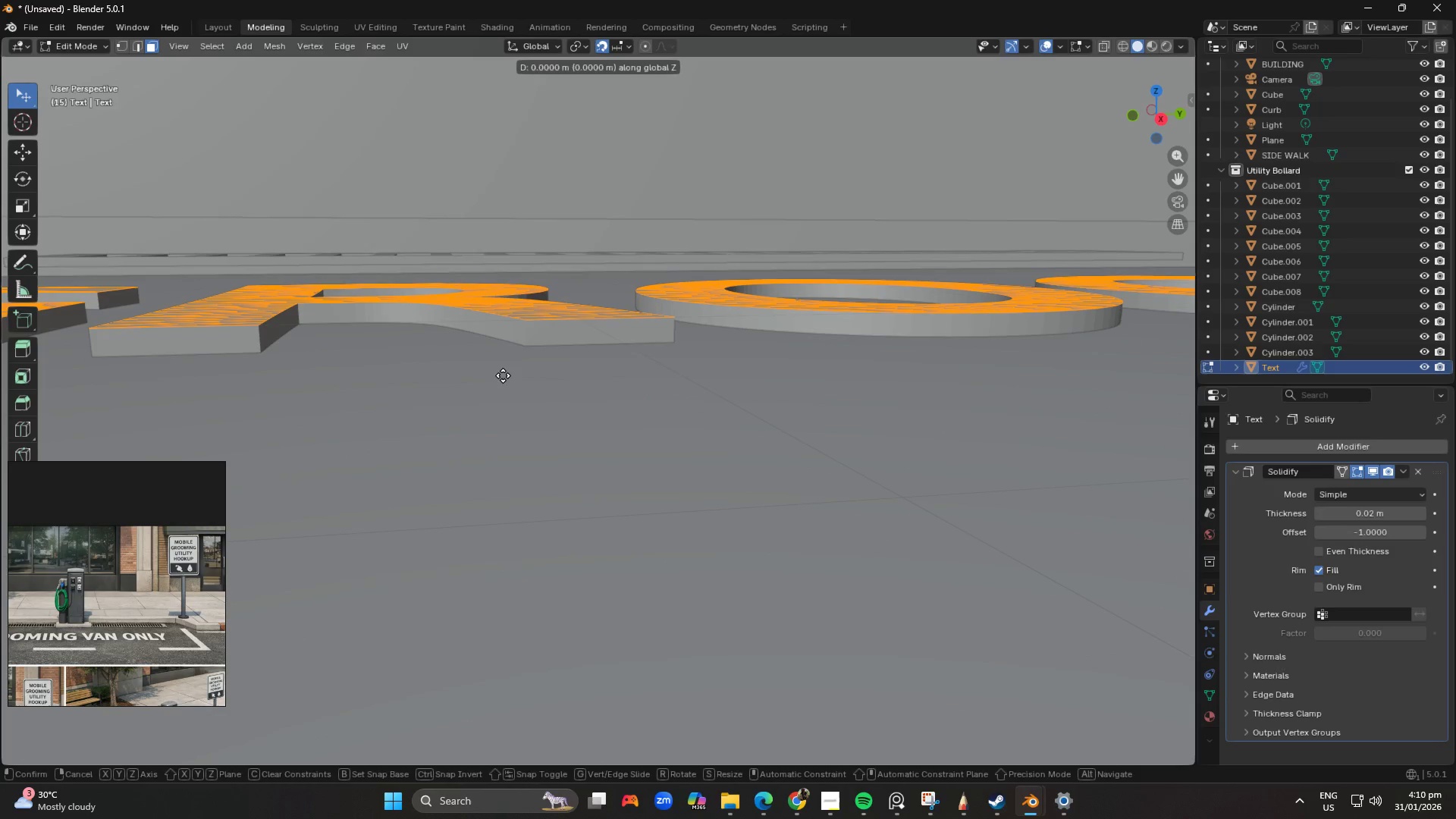 
hold_key(key=ShiftLeft, duration=5.38)
 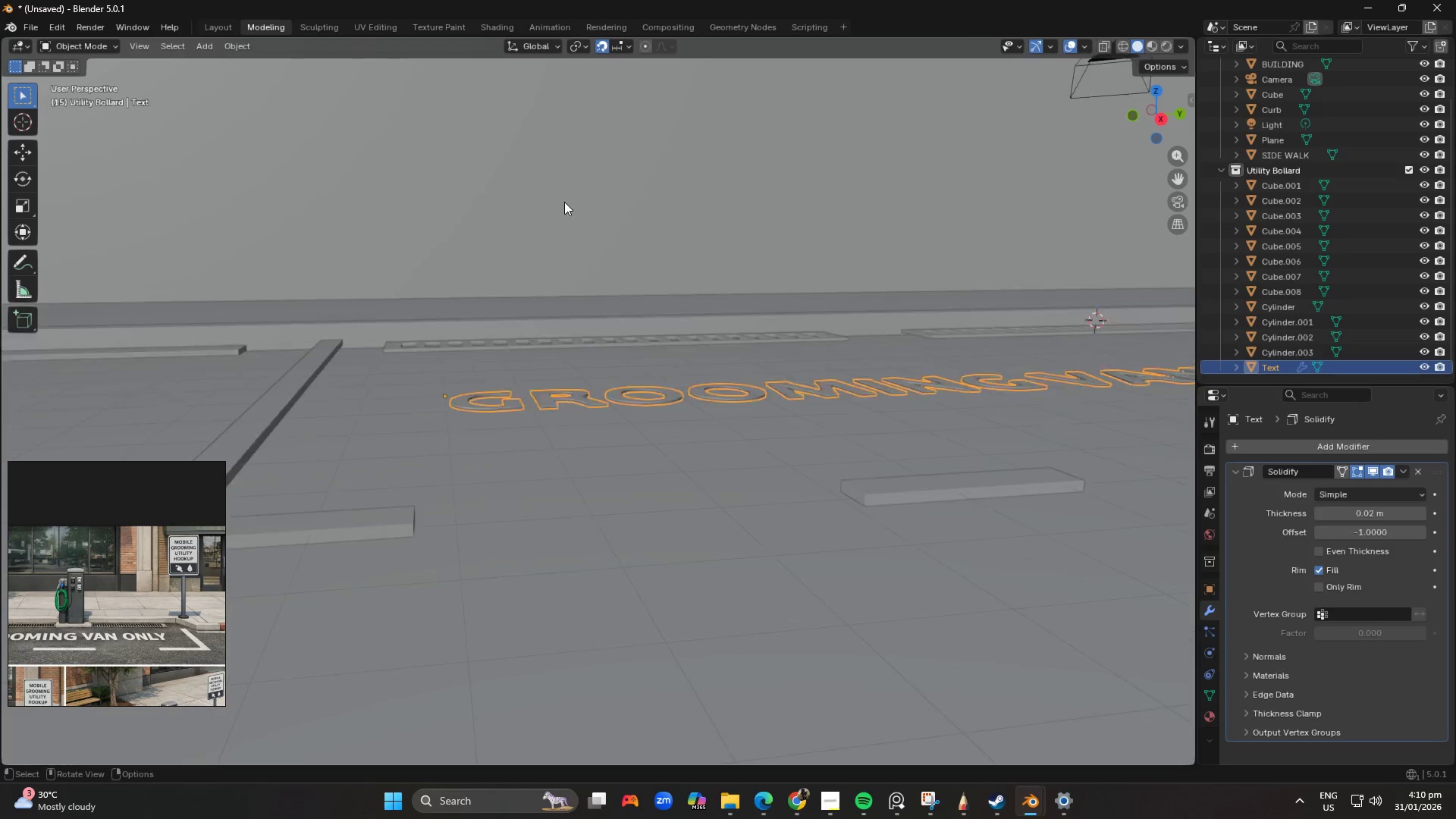 
hold_key(key=ControlLeft, duration=1.5)
 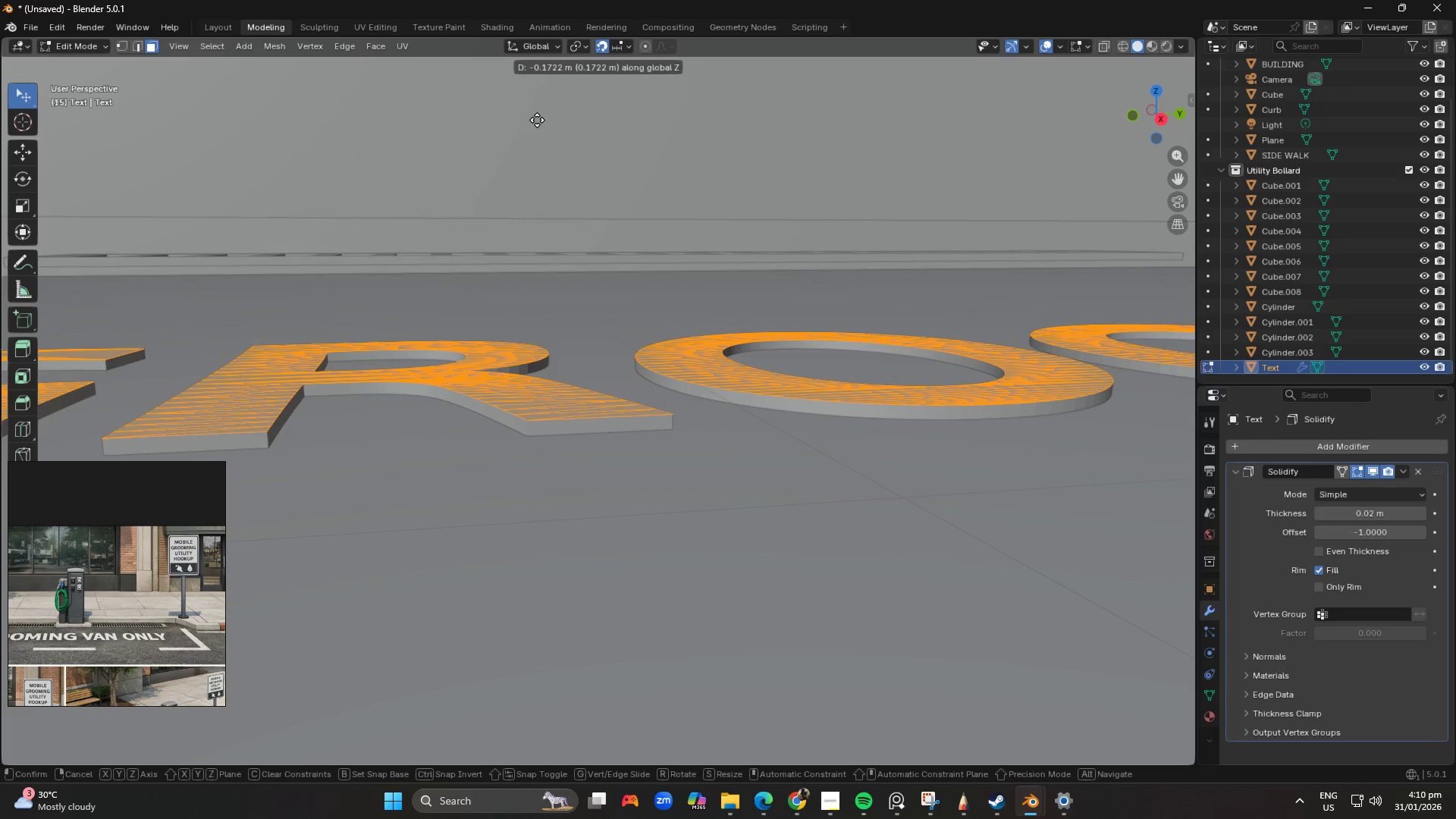 
hold_key(key=ControlLeft, duration=1.52)
 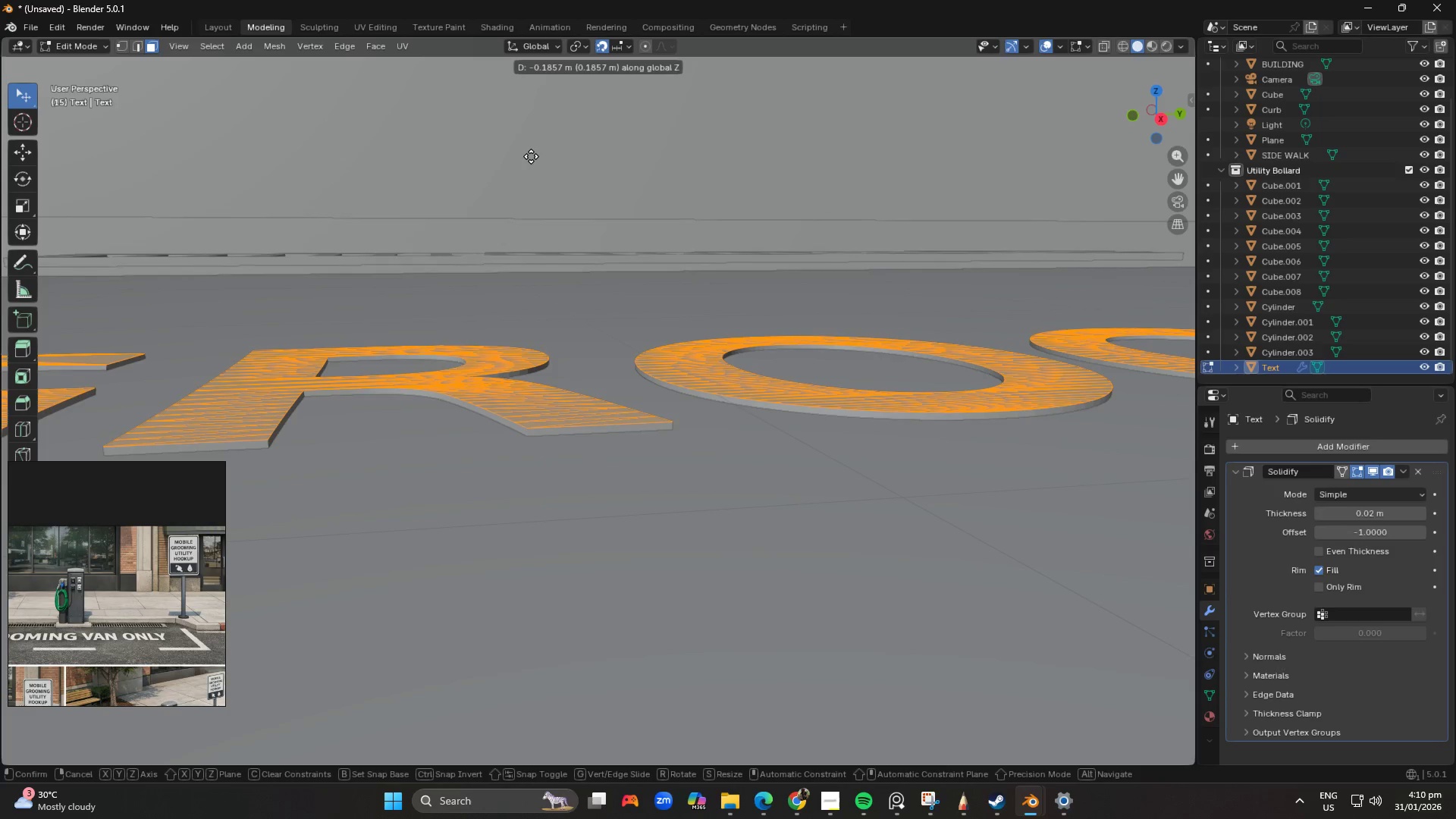 
hold_key(key=ControlLeft, duration=1.51)
left_click([538, 138])
 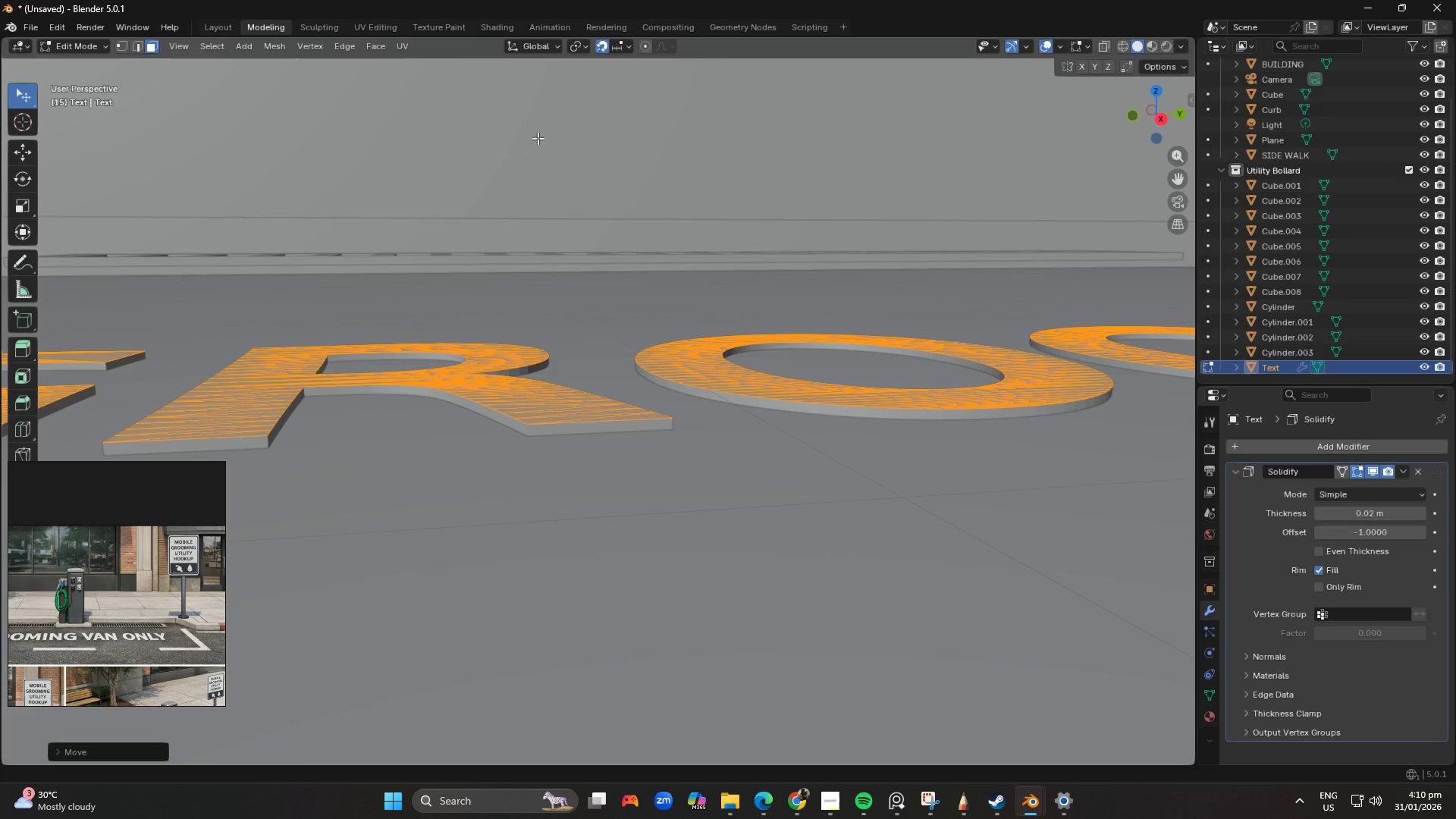 
key(Control+Shift+ControlLeft)
 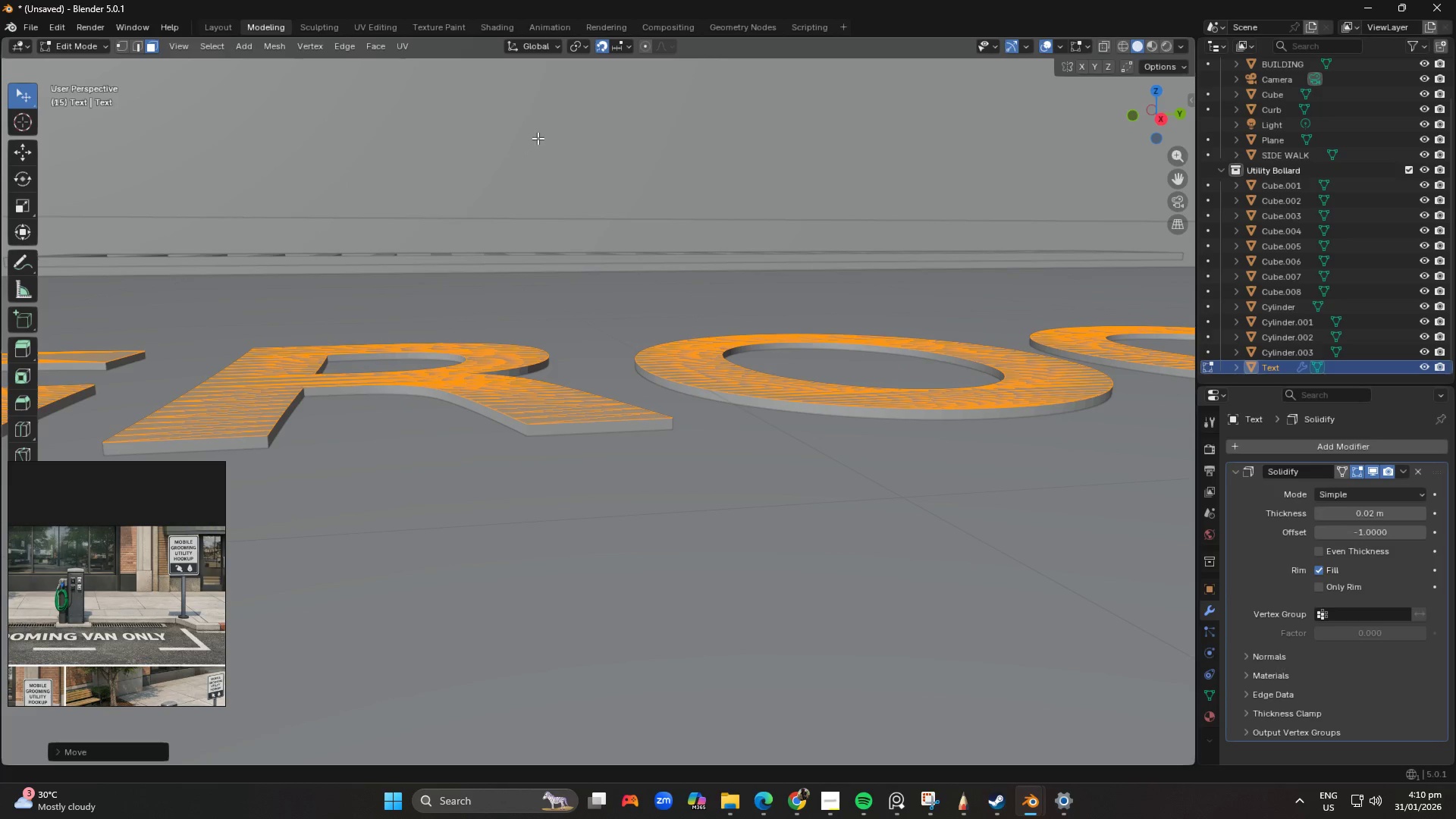 
key(Control+Shift+ControlLeft)
 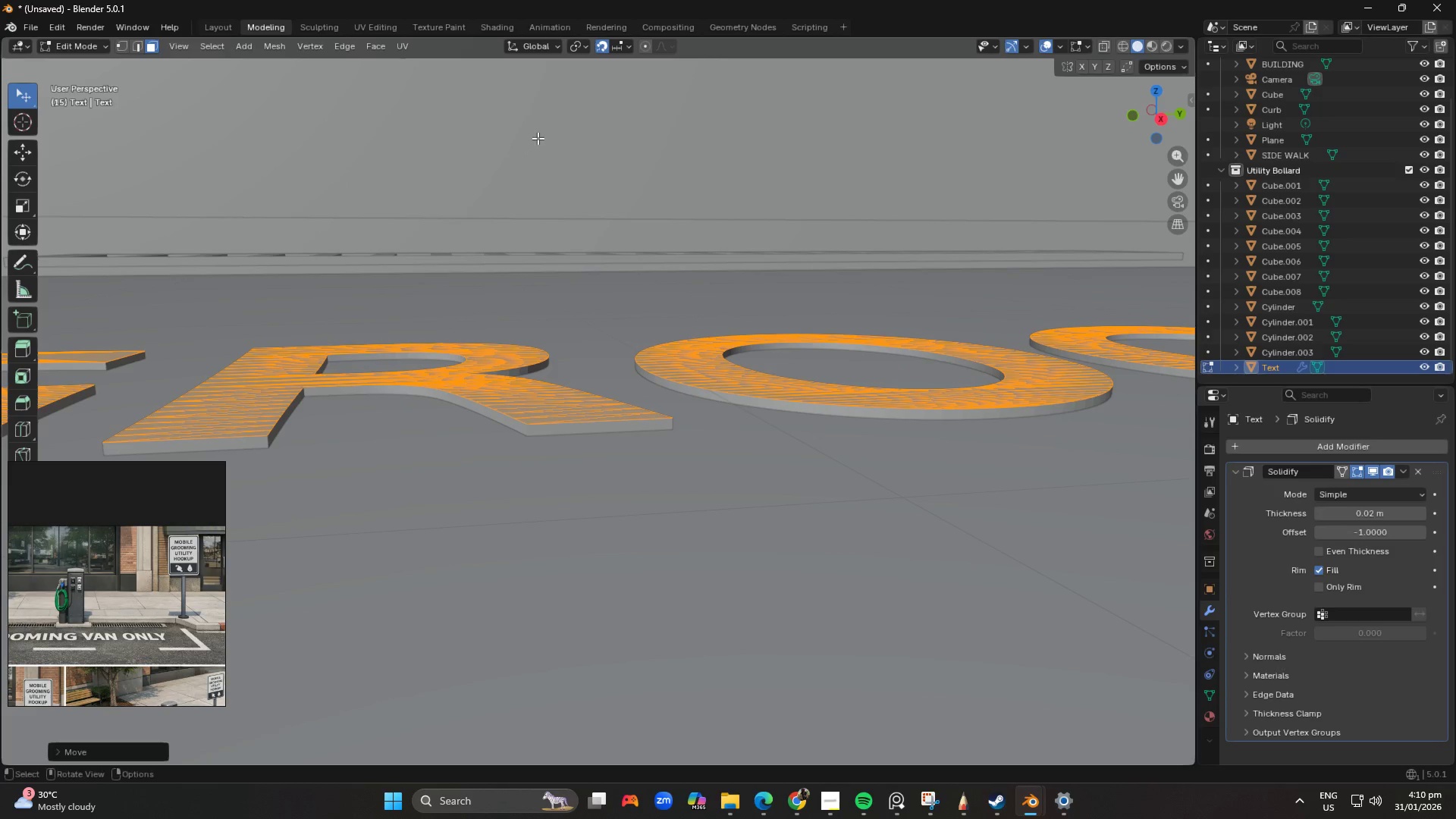 
key(Control+Shift+ControlLeft)
 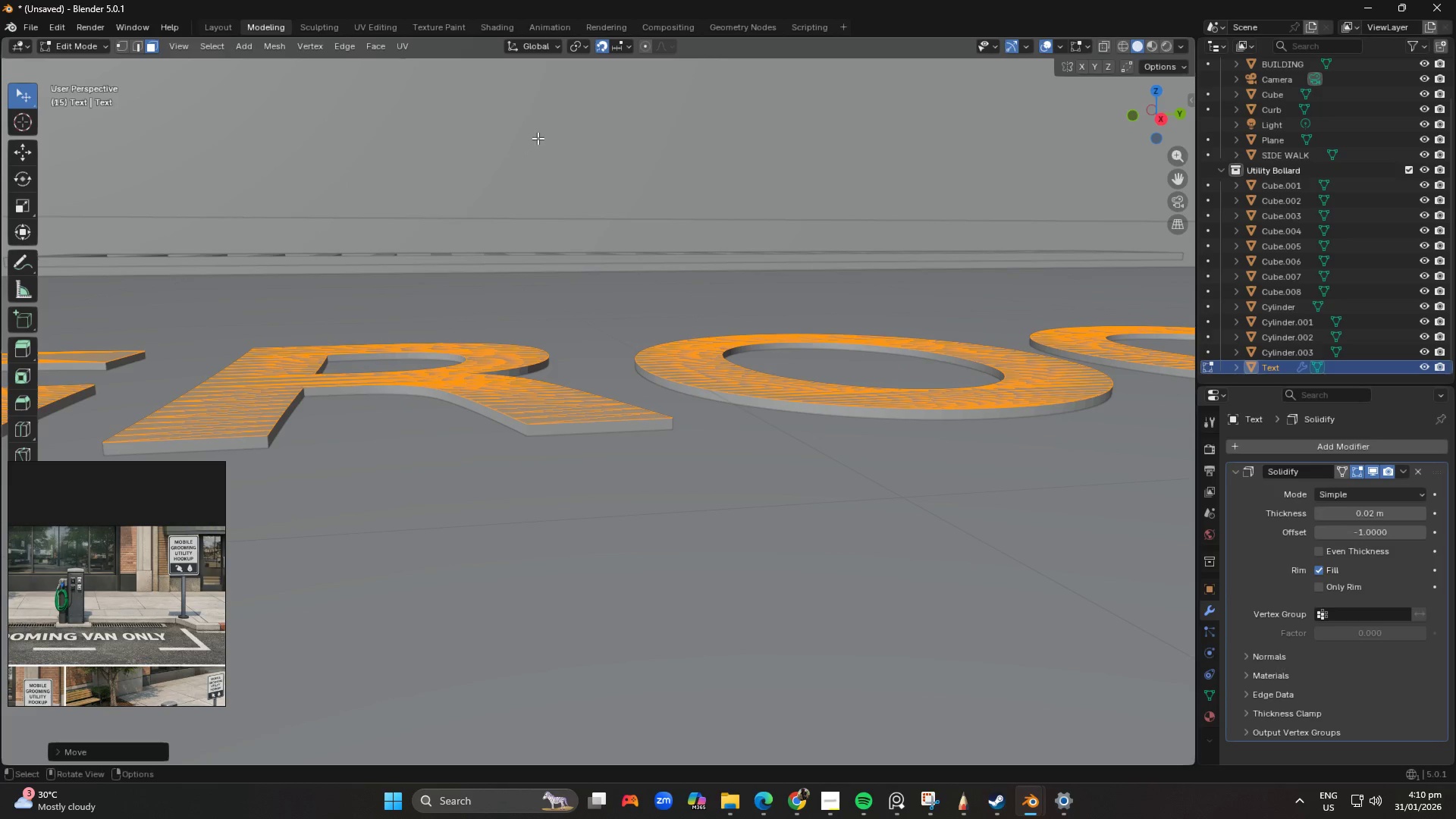 
key(Control+Shift+ControlLeft)
 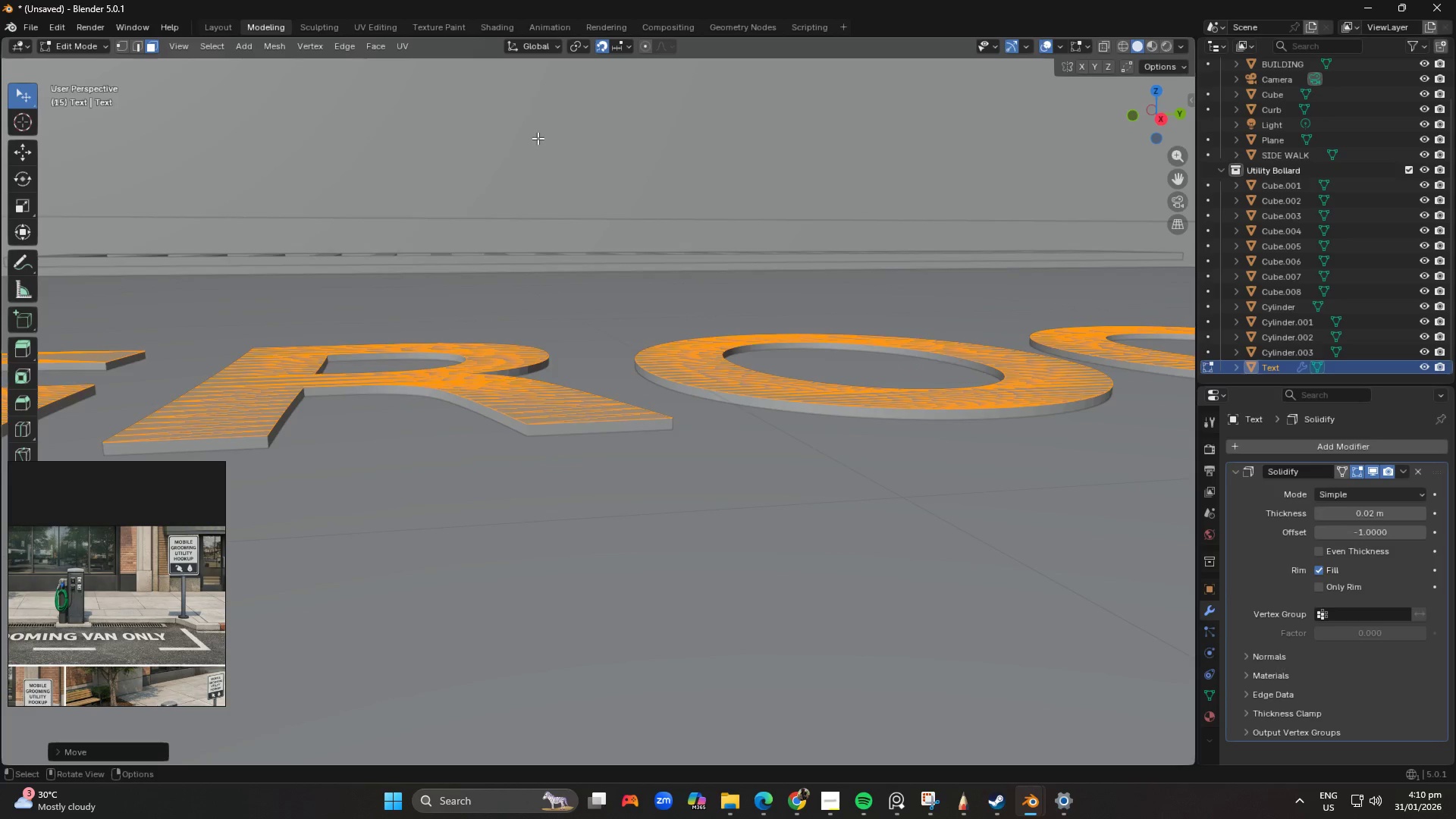 
key(Tab)
 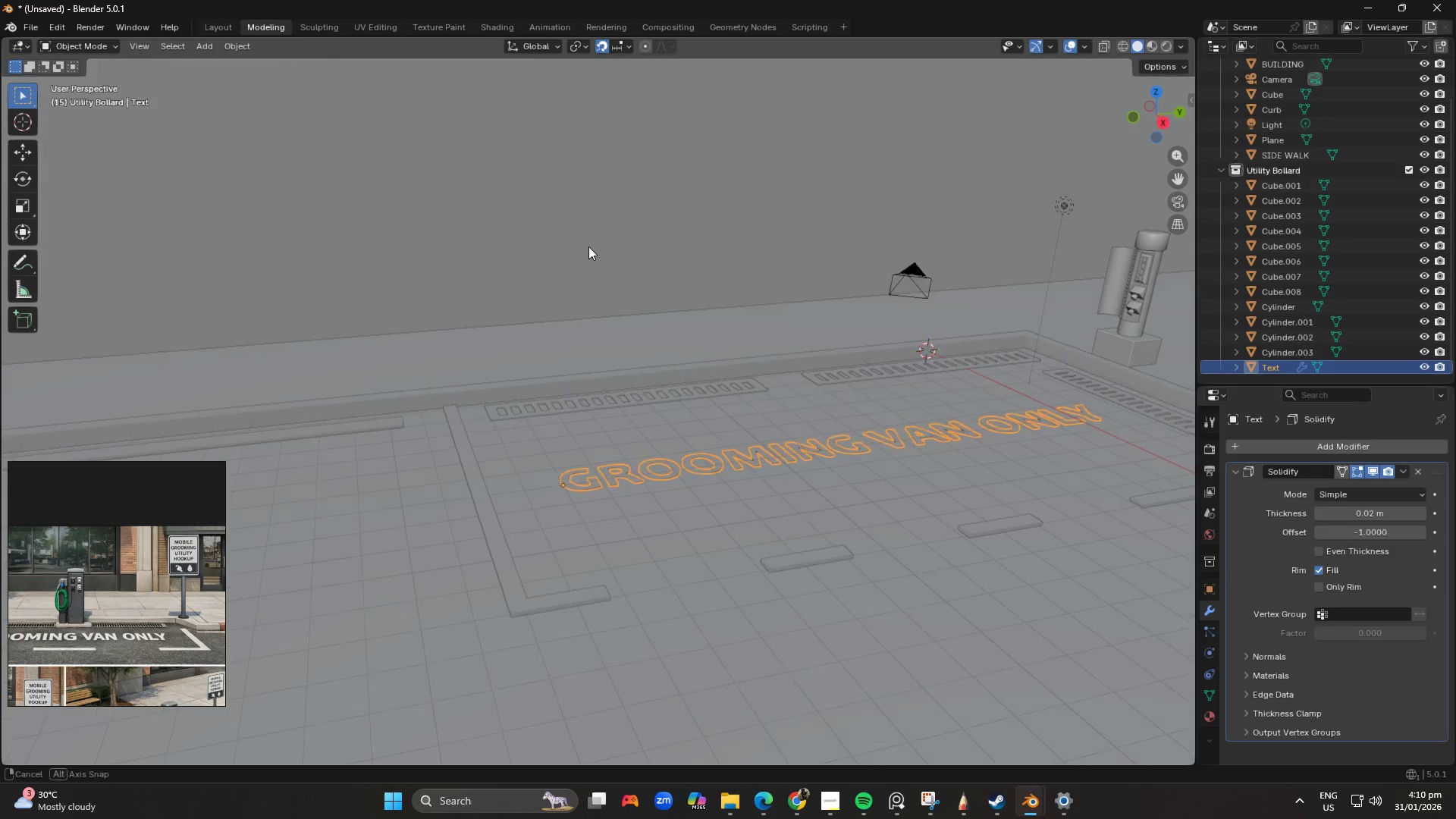 
scroll: coordinate [564, 202], scroll_direction: down, amount: 5.0
 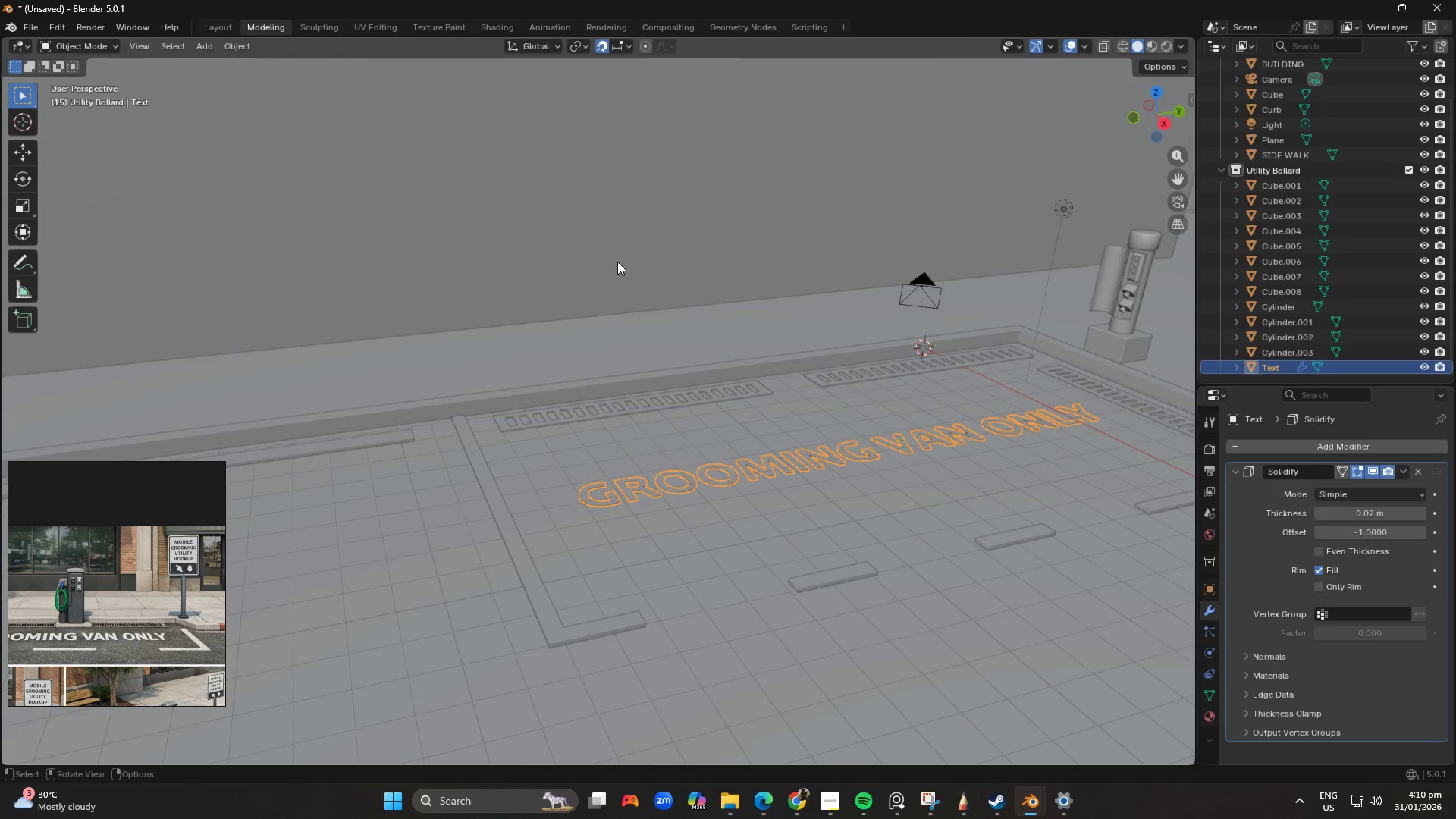 
left_click([1017, 216])
 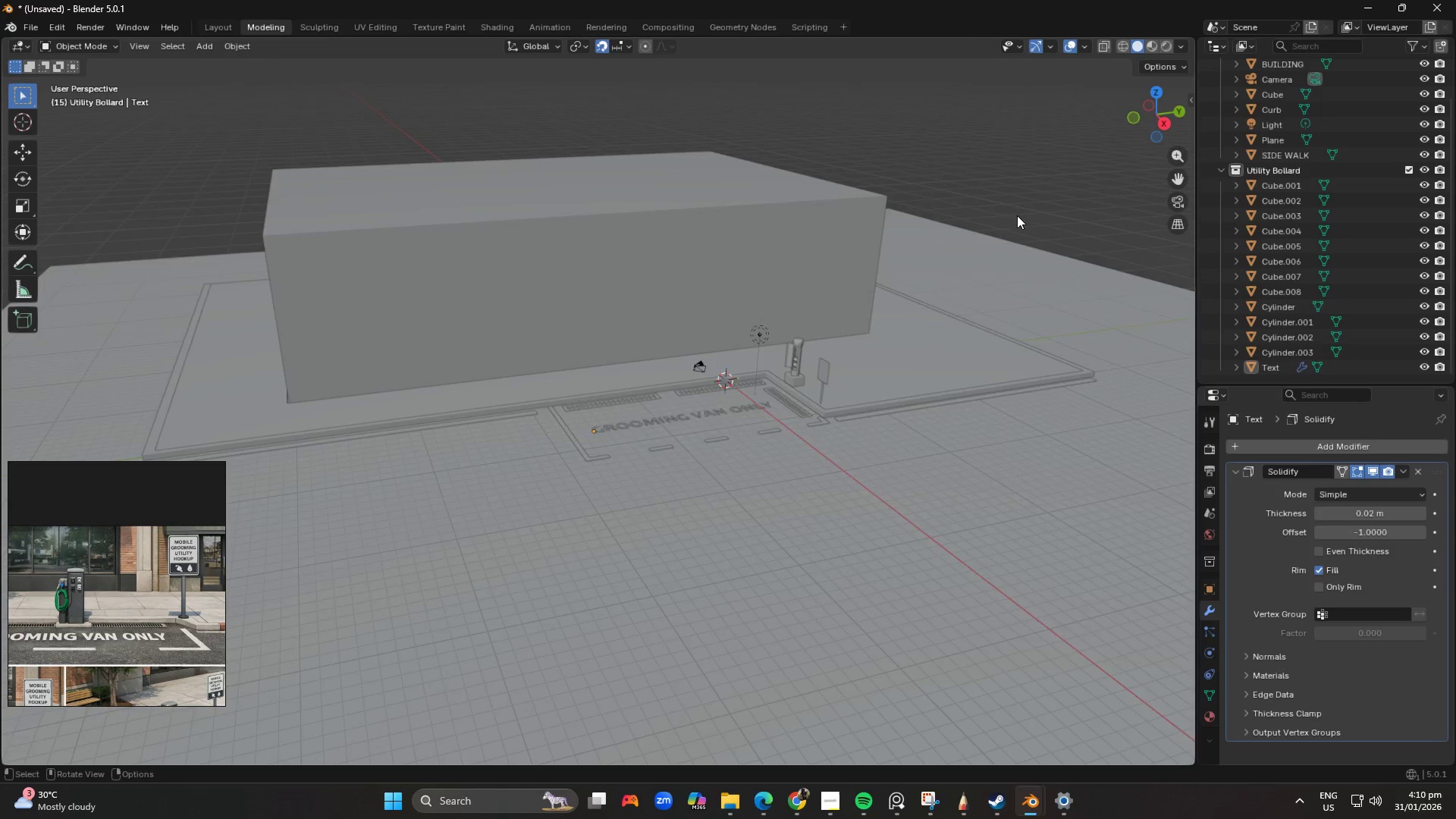 
scroll: coordinate [764, 297], scroll_direction: down, amount: 5.0
 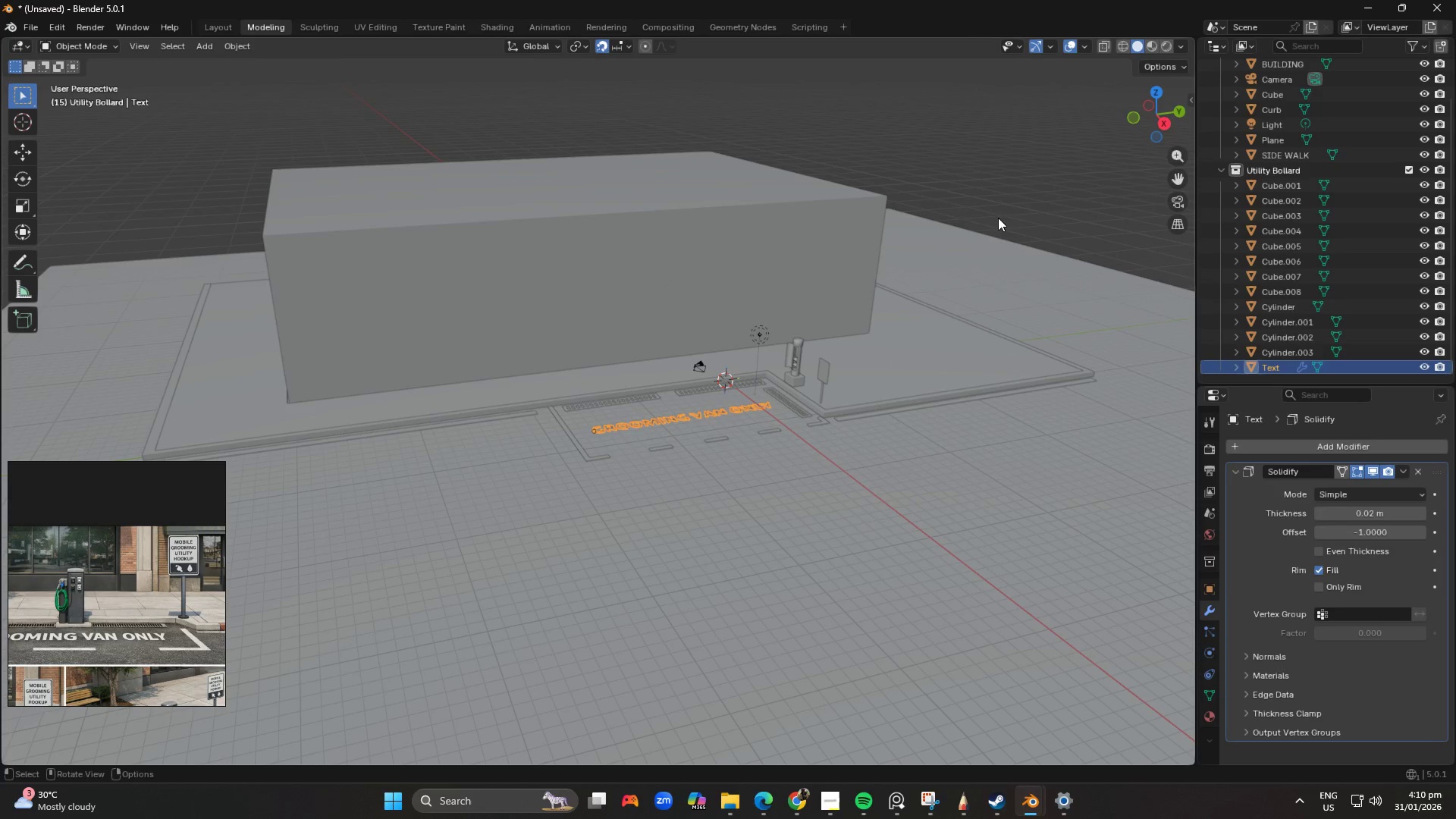 
scroll: coordinate [1018, 212], scroll_direction: up, amount: 2.0
 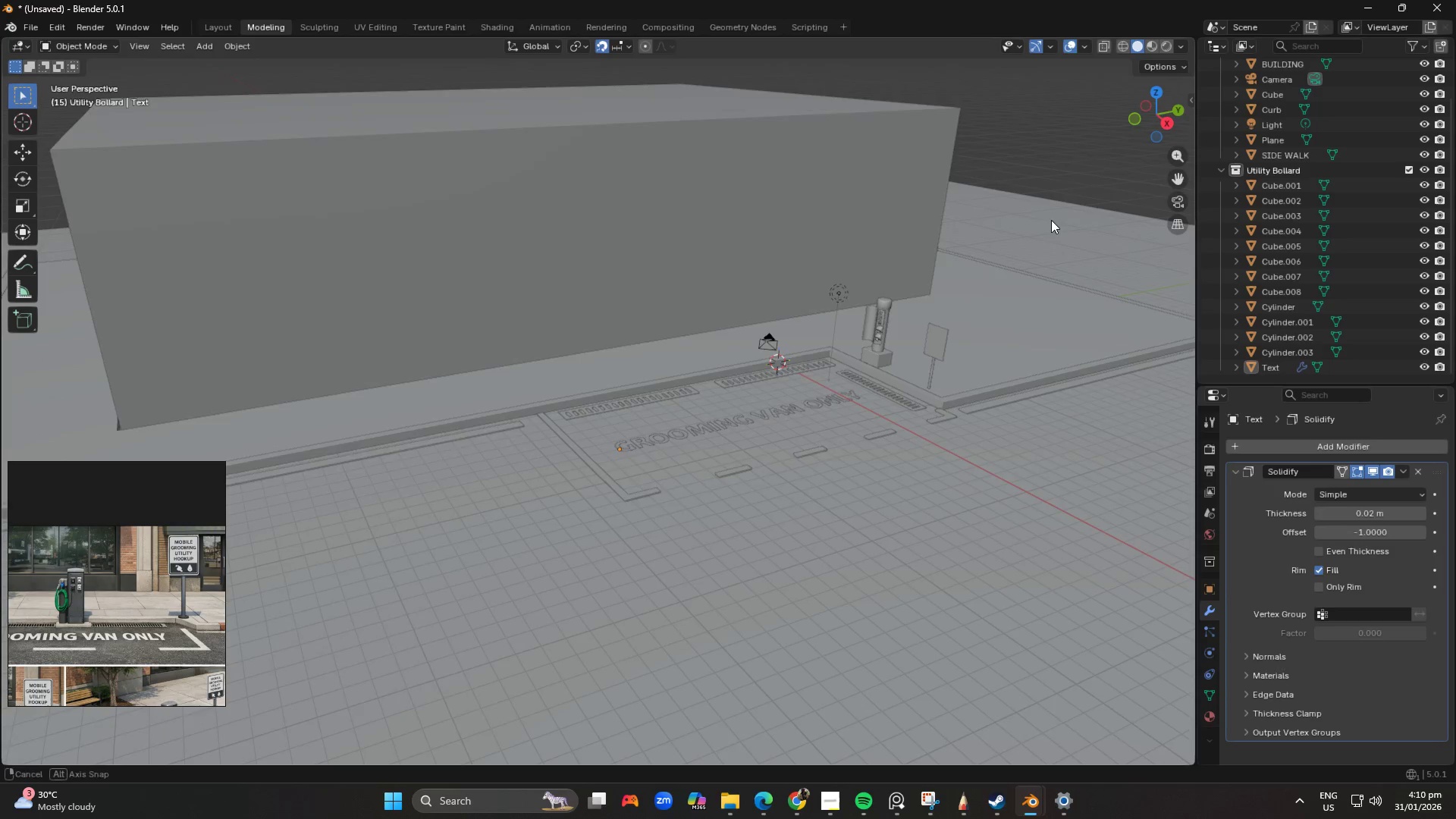 
key(Shift+ShiftLeft)
 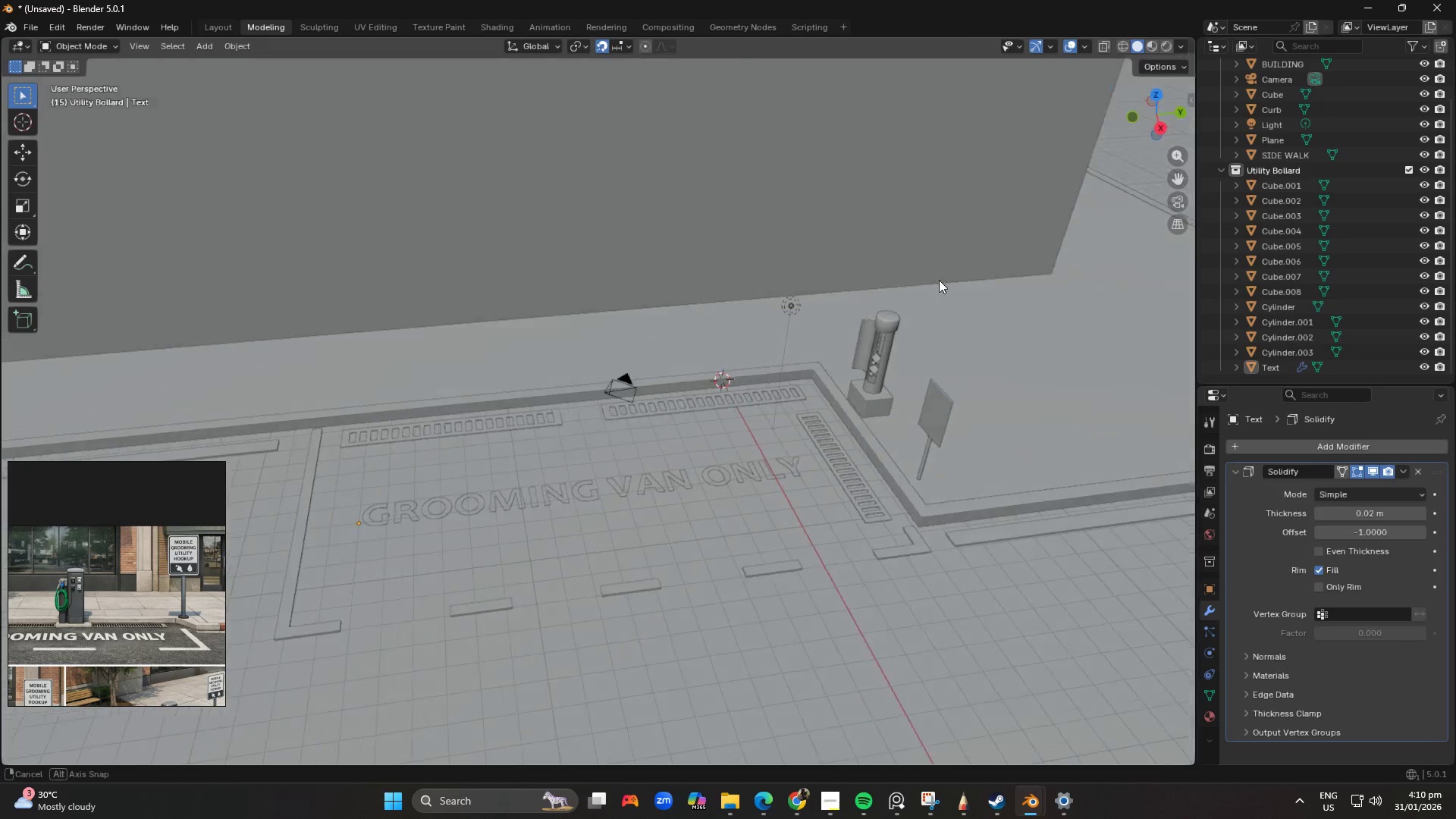 
scroll: coordinate [973, 262], scroll_direction: up, amount: 4.0
 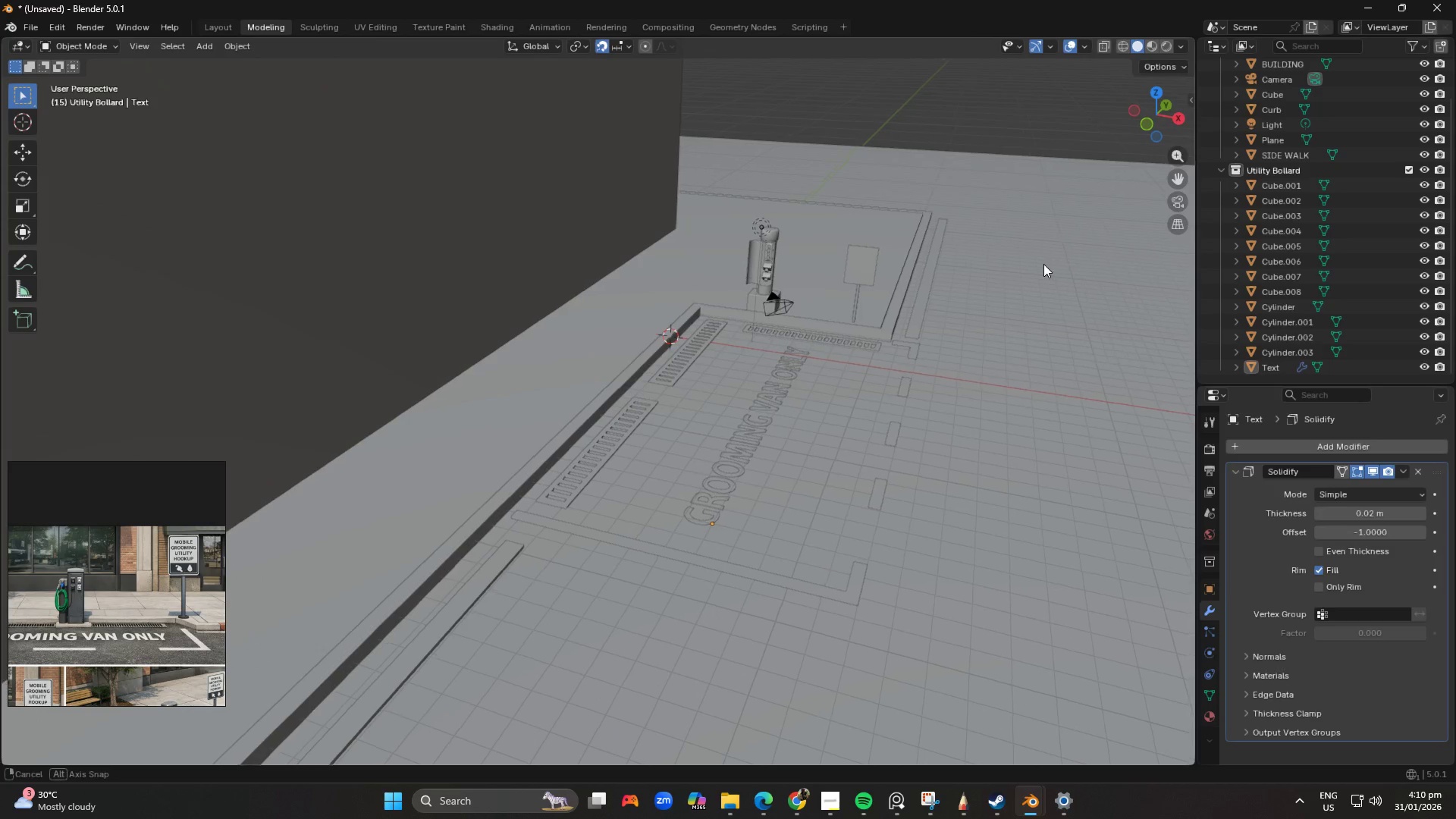 
scroll: coordinate [981, 251], scroll_direction: down, amount: 7.0
 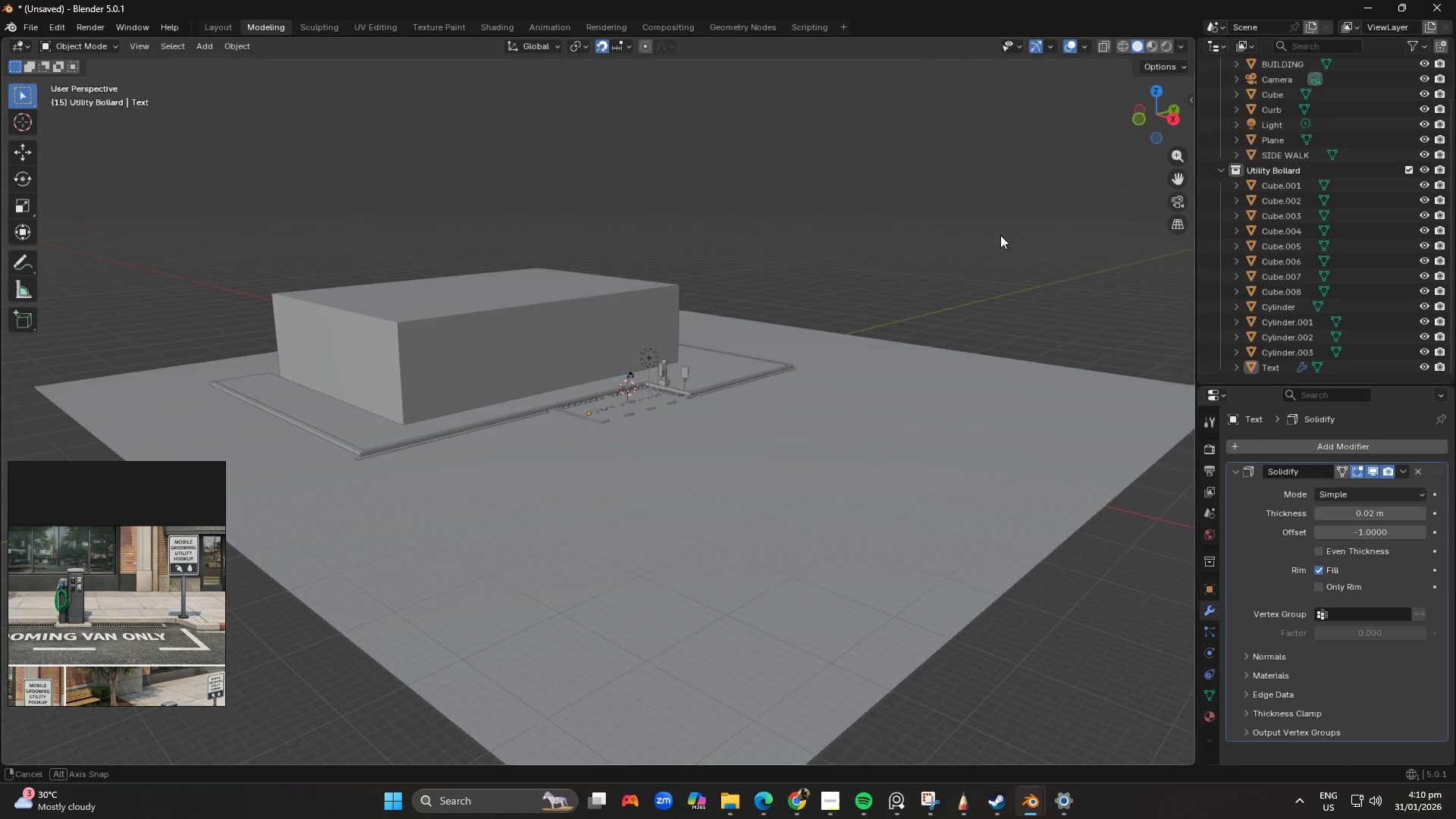 
hold_key(key=ShiftLeft, duration=0.34)
 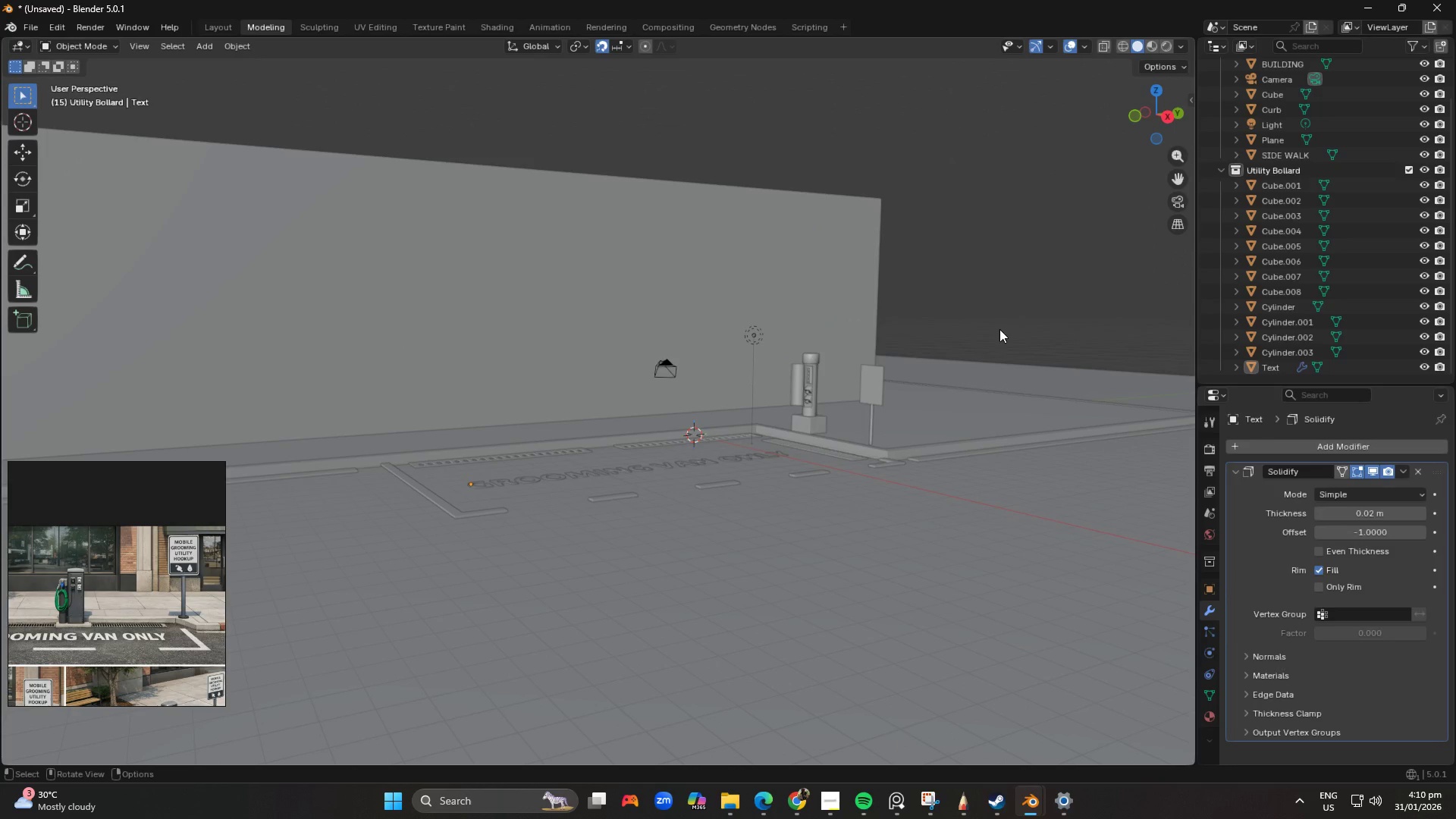 
scroll: coordinate [988, 207], scroll_direction: up, amount: 6.0
 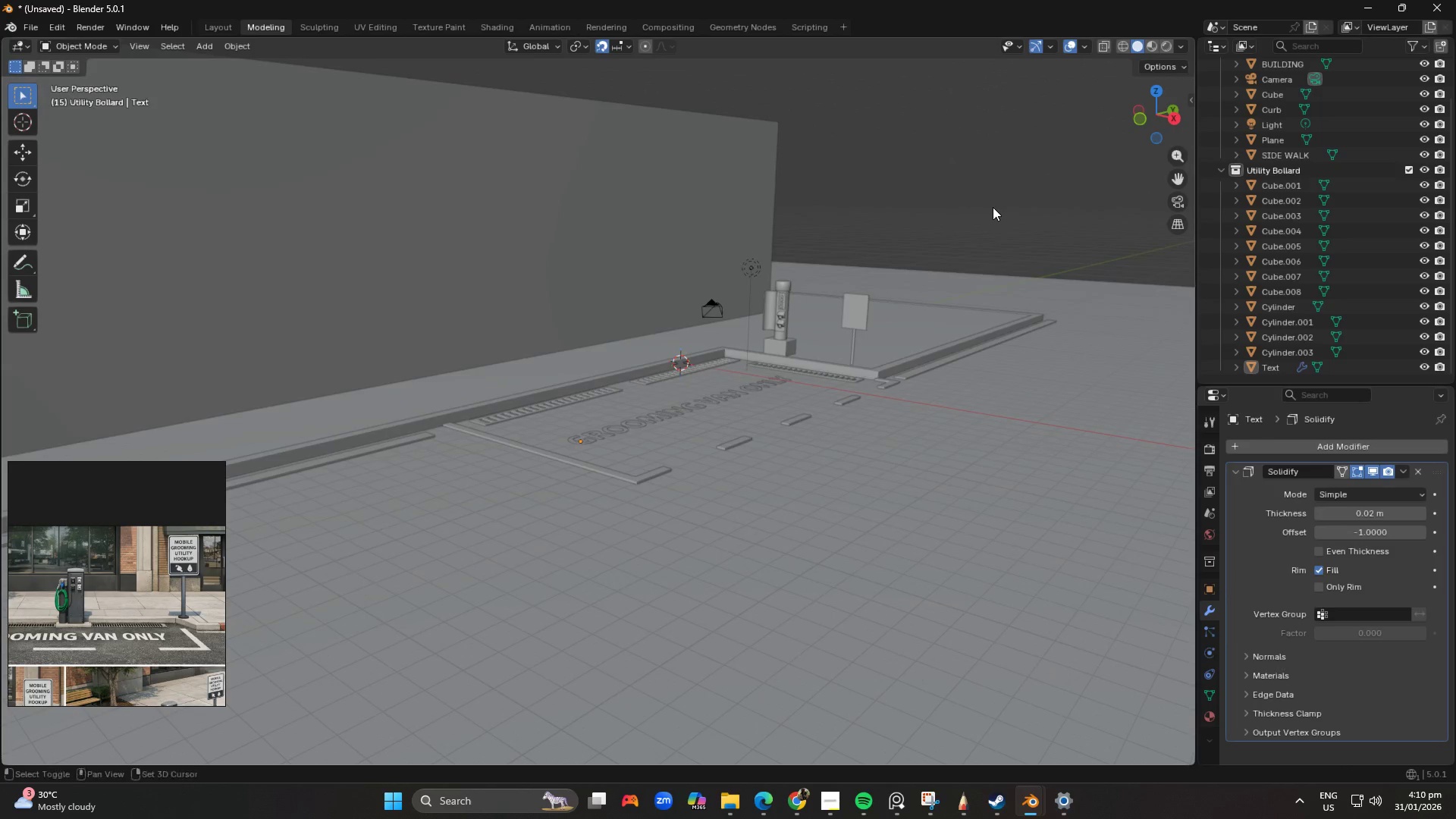 
hold_key(key=ShiftLeft, duration=0.42)
 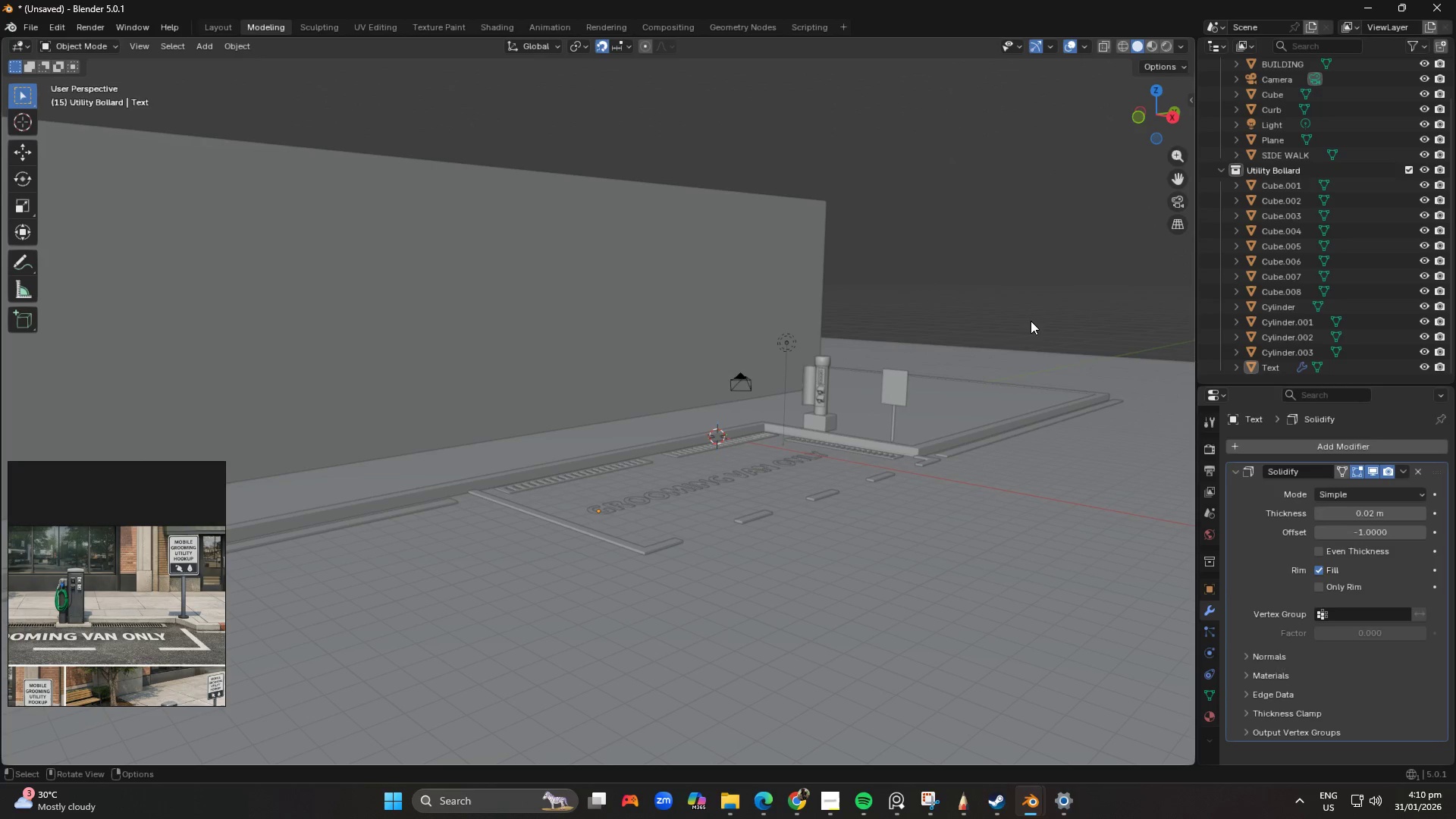 
key(Shift+Numpad5)
 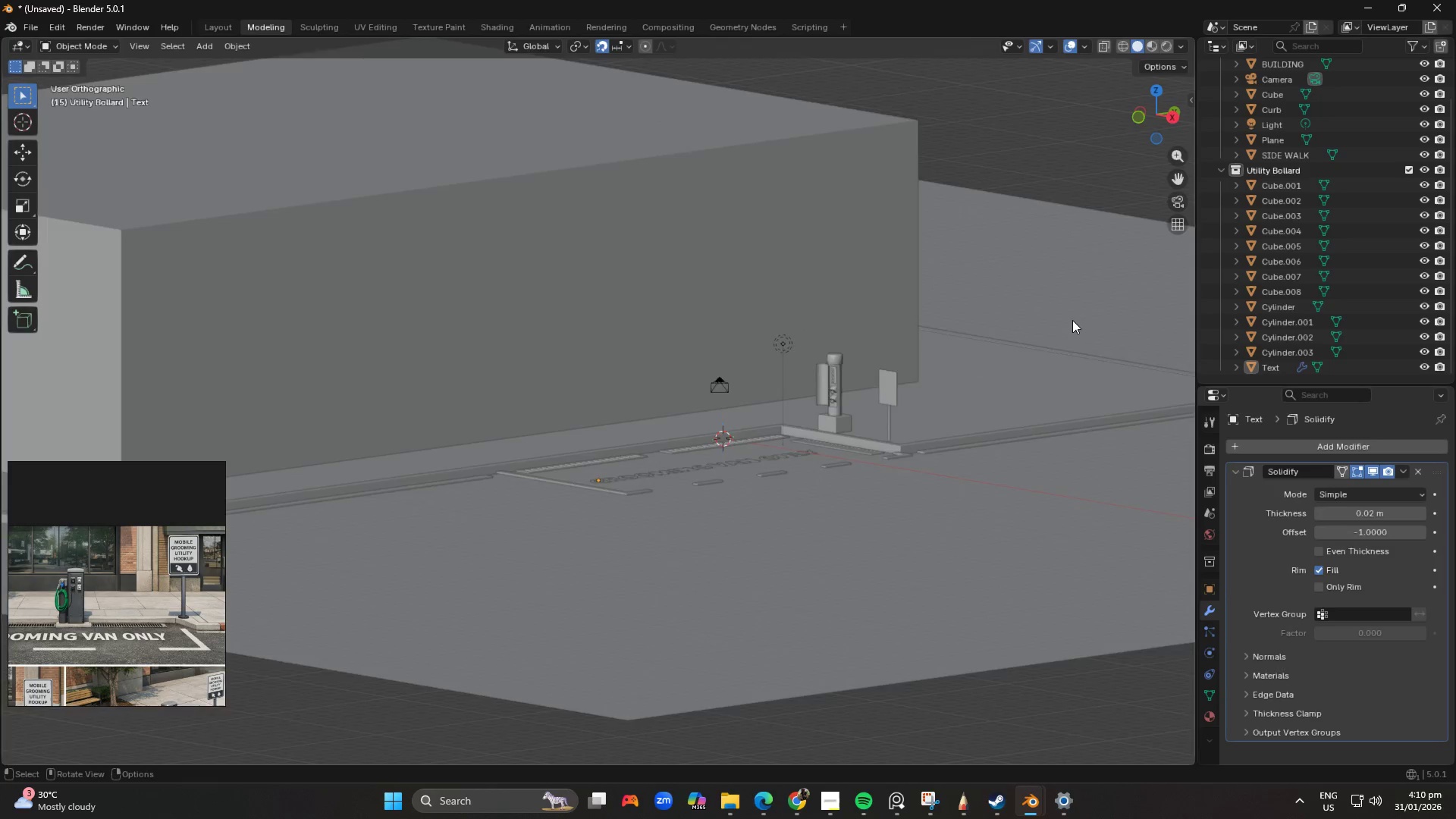 
key(Numpad5)
 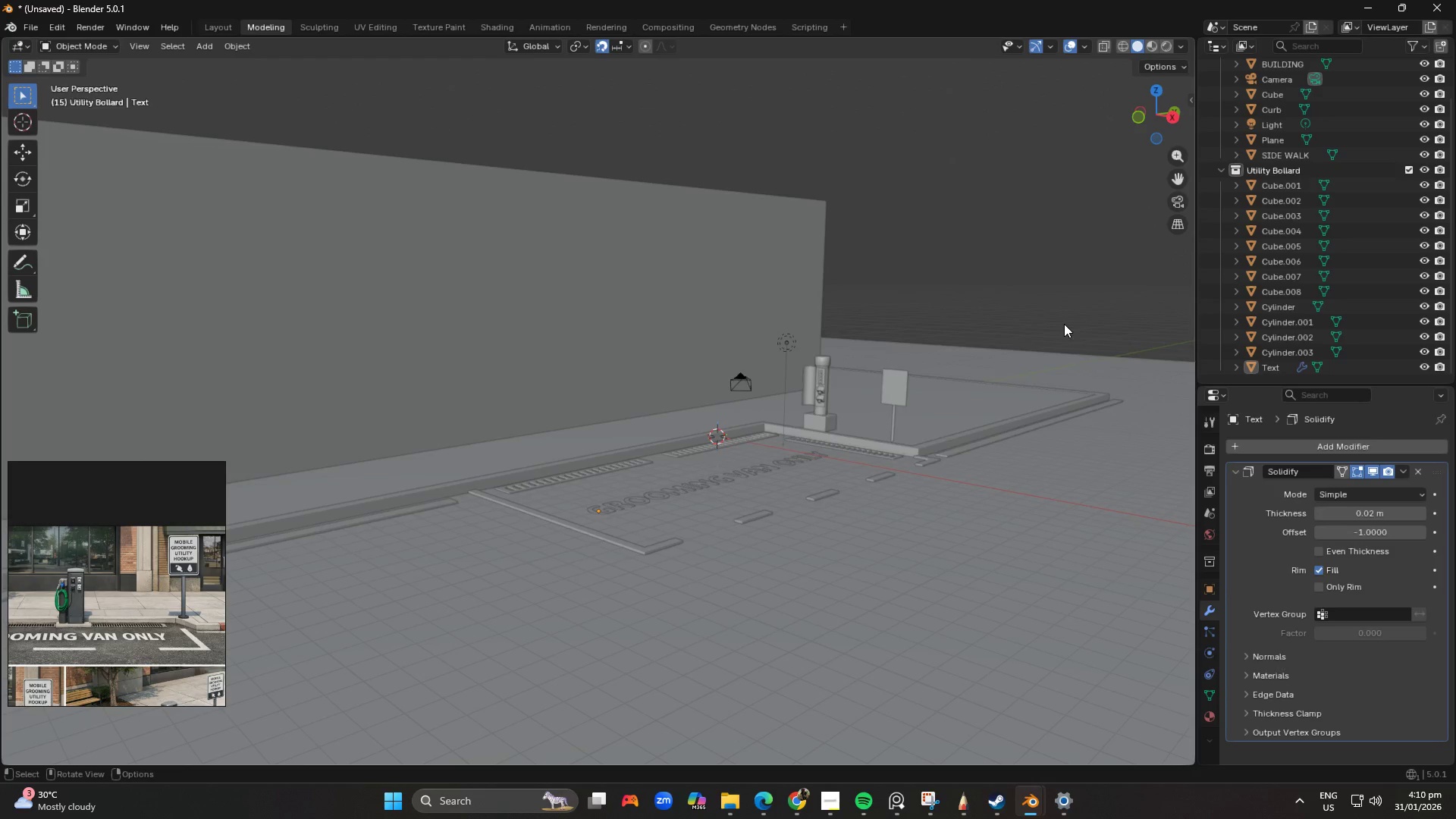 
hold_key(key=ShiftLeft, duration=0.45)
 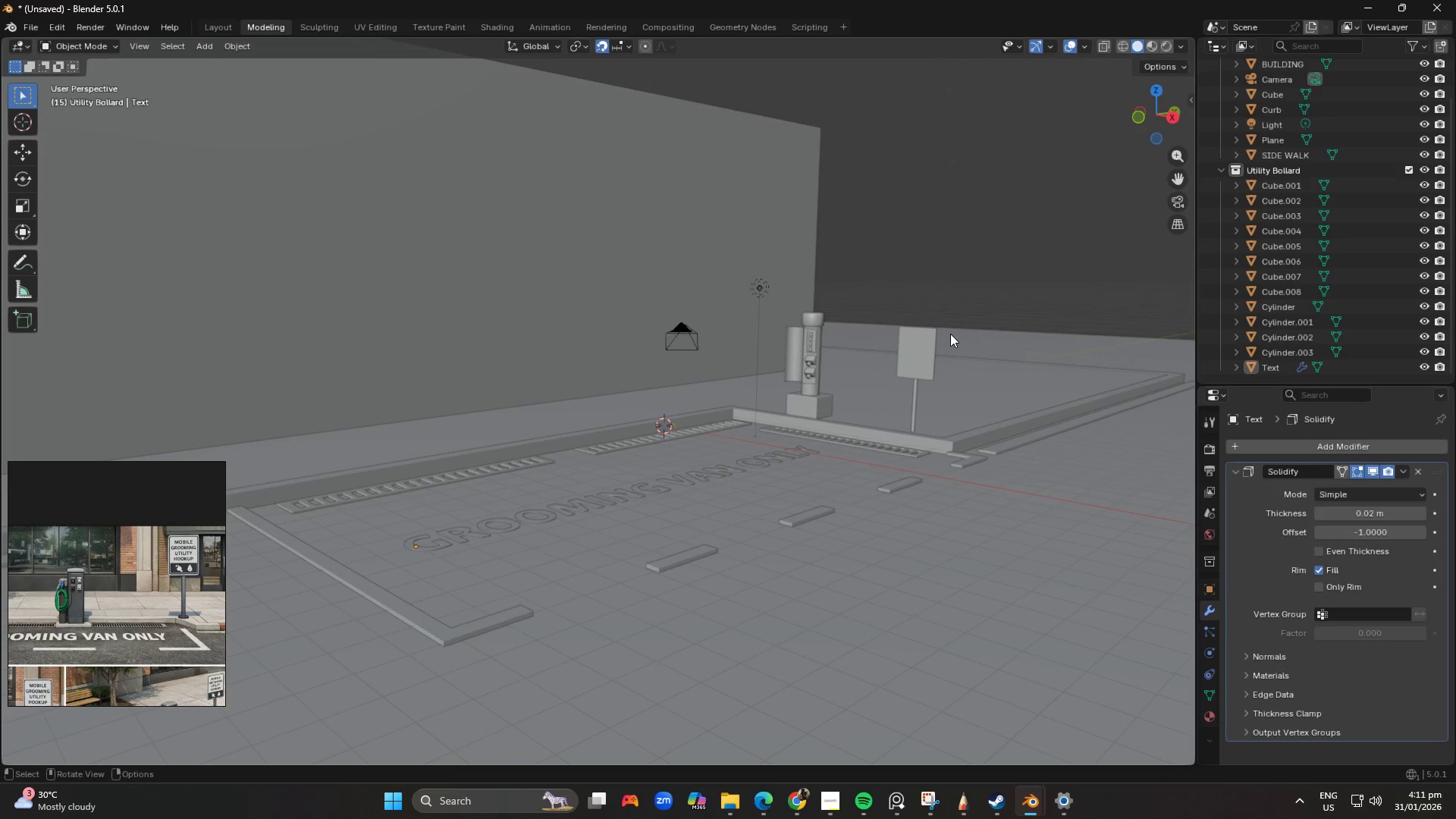 
scroll: coordinate [1064, 324], scroll_direction: up, amount: 2.0
 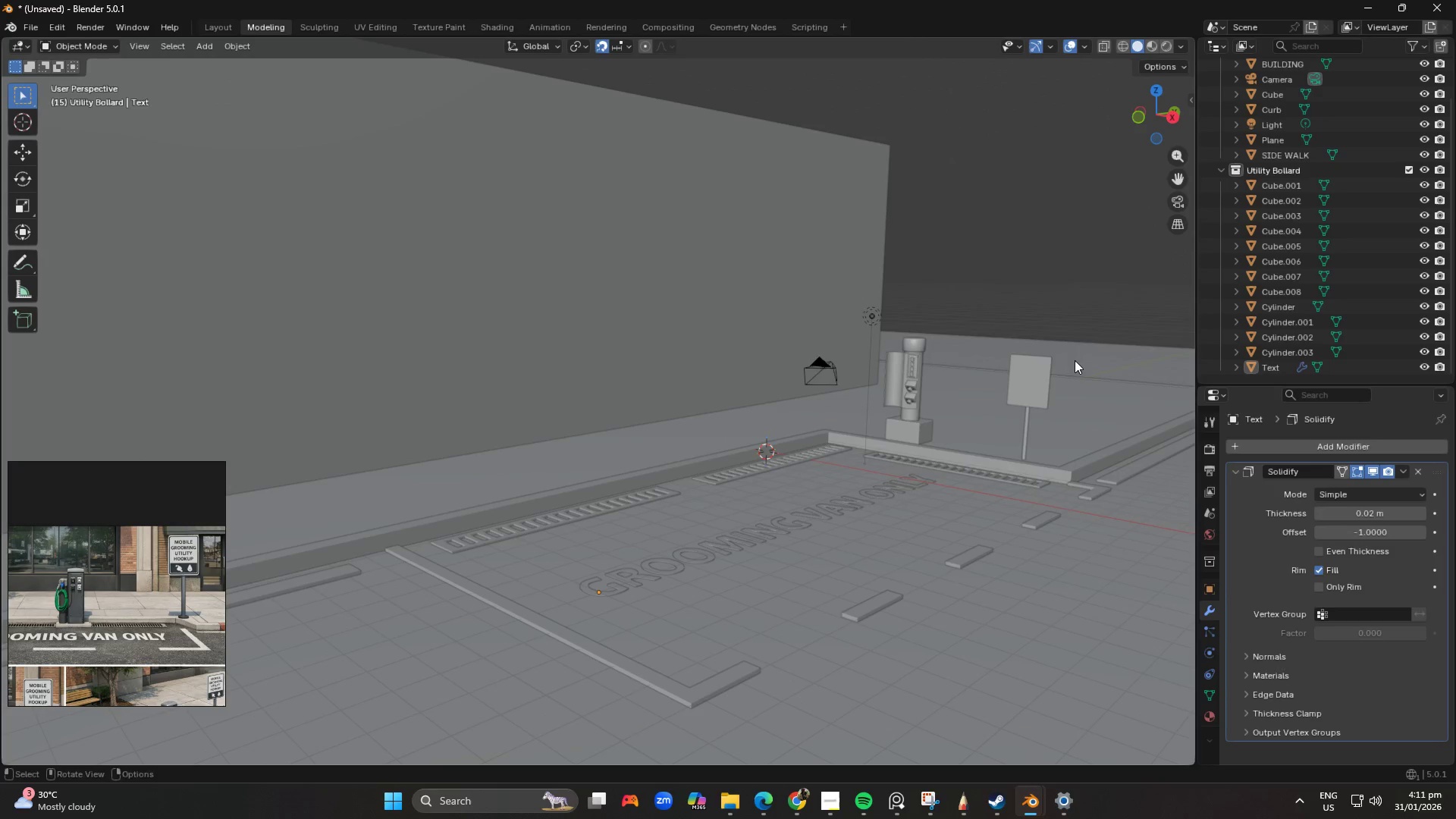 
scroll: coordinate [948, 337], scroll_direction: down, amount: 1.0
 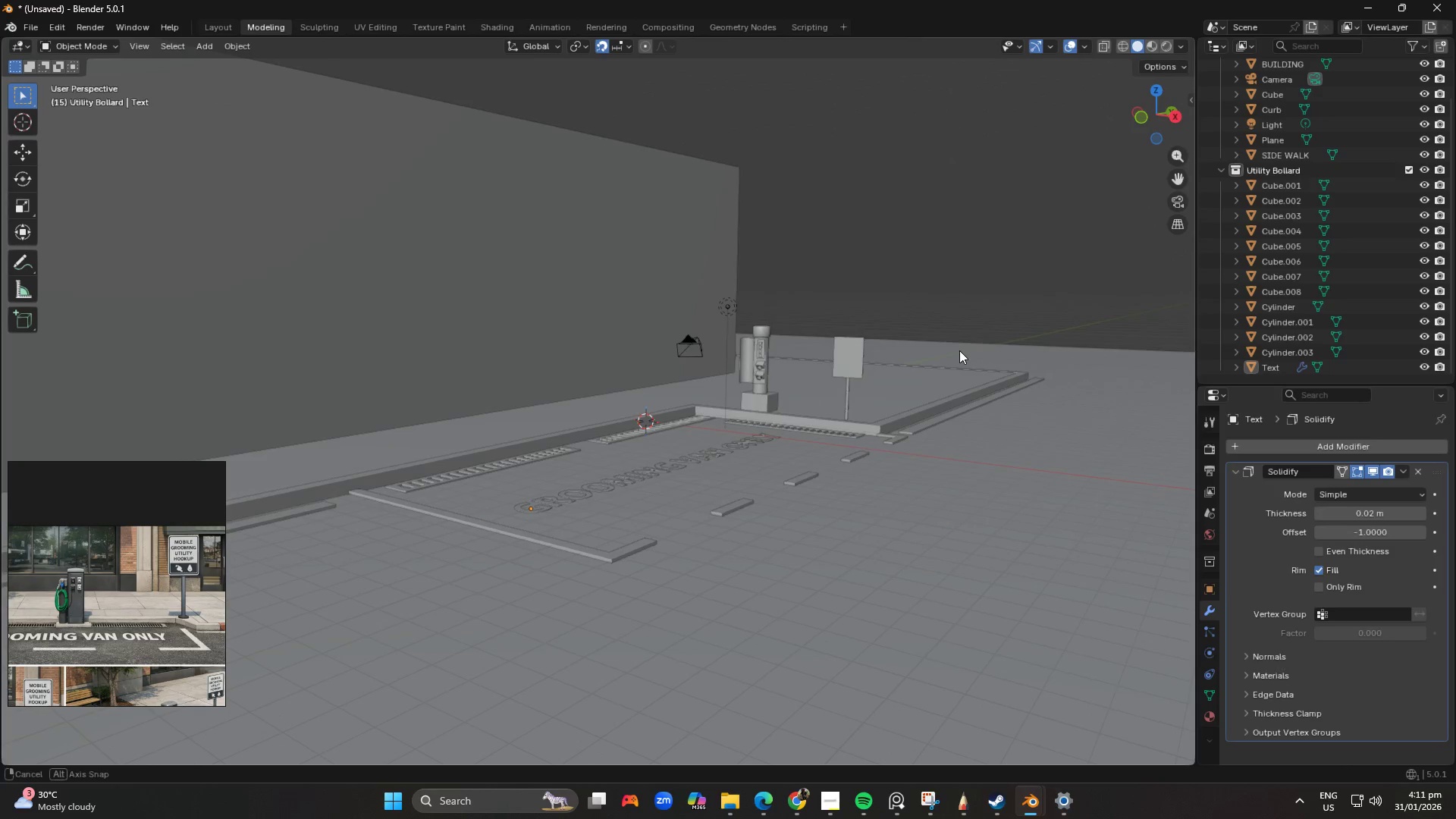 
hold_key(key=ShiftLeft, duration=0.44)
 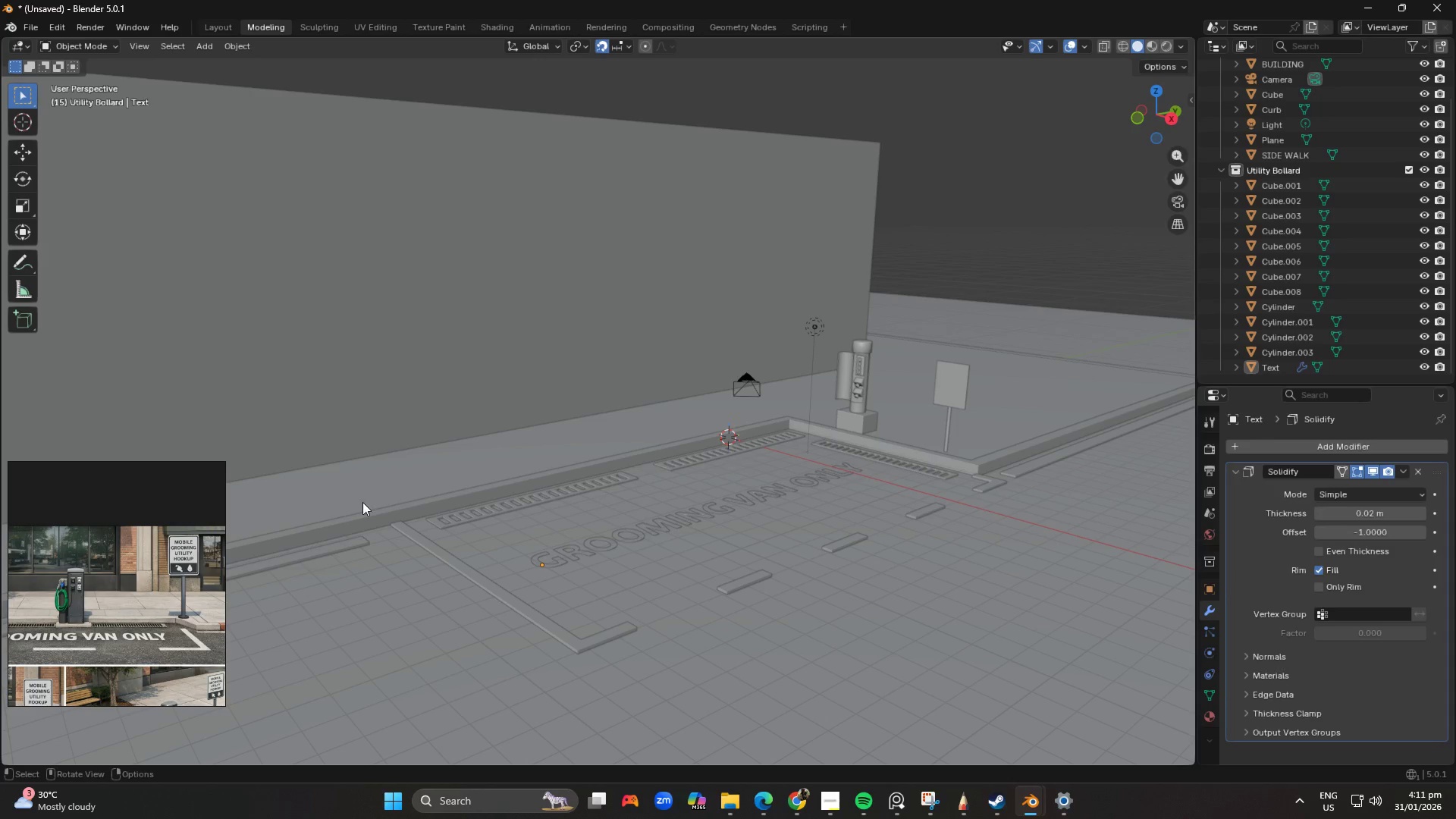 
scroll: coordinate [170, 548], scroll_direction: up, amount: 4.0
 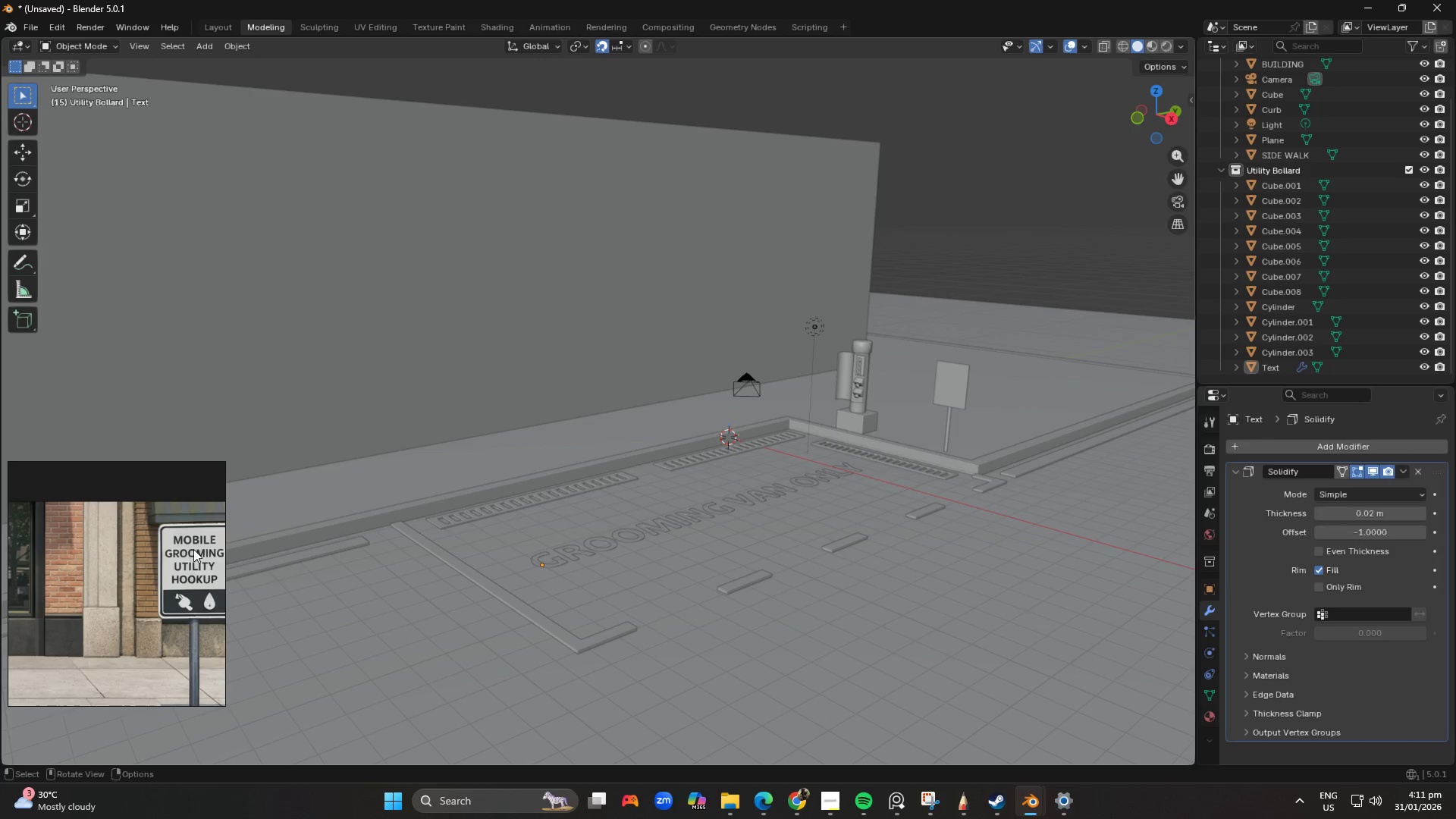 
scroll: coordinate [975, 481], scroll_direction: down, amount: 2.0
 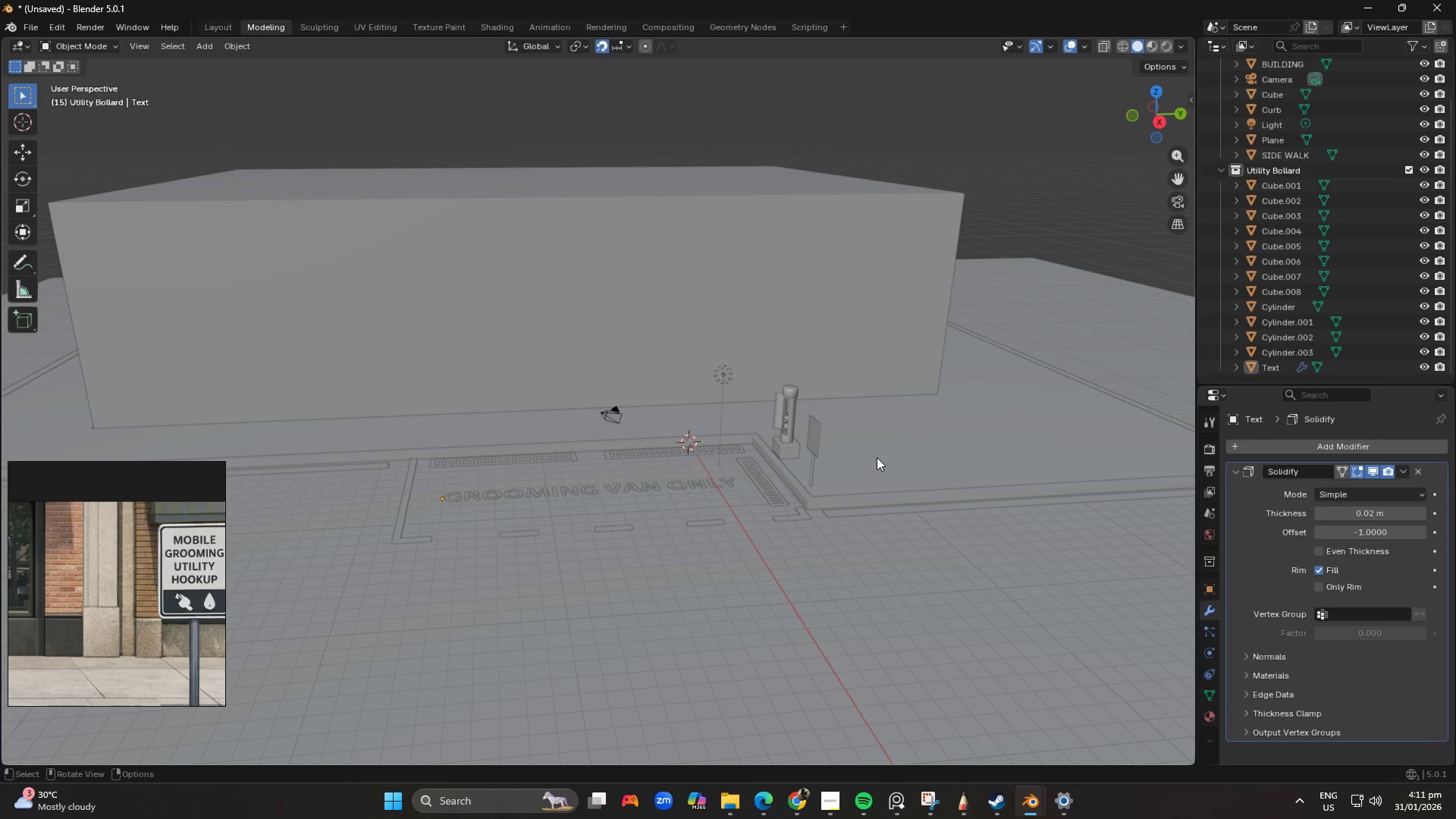 
key(NumpadDivide)
 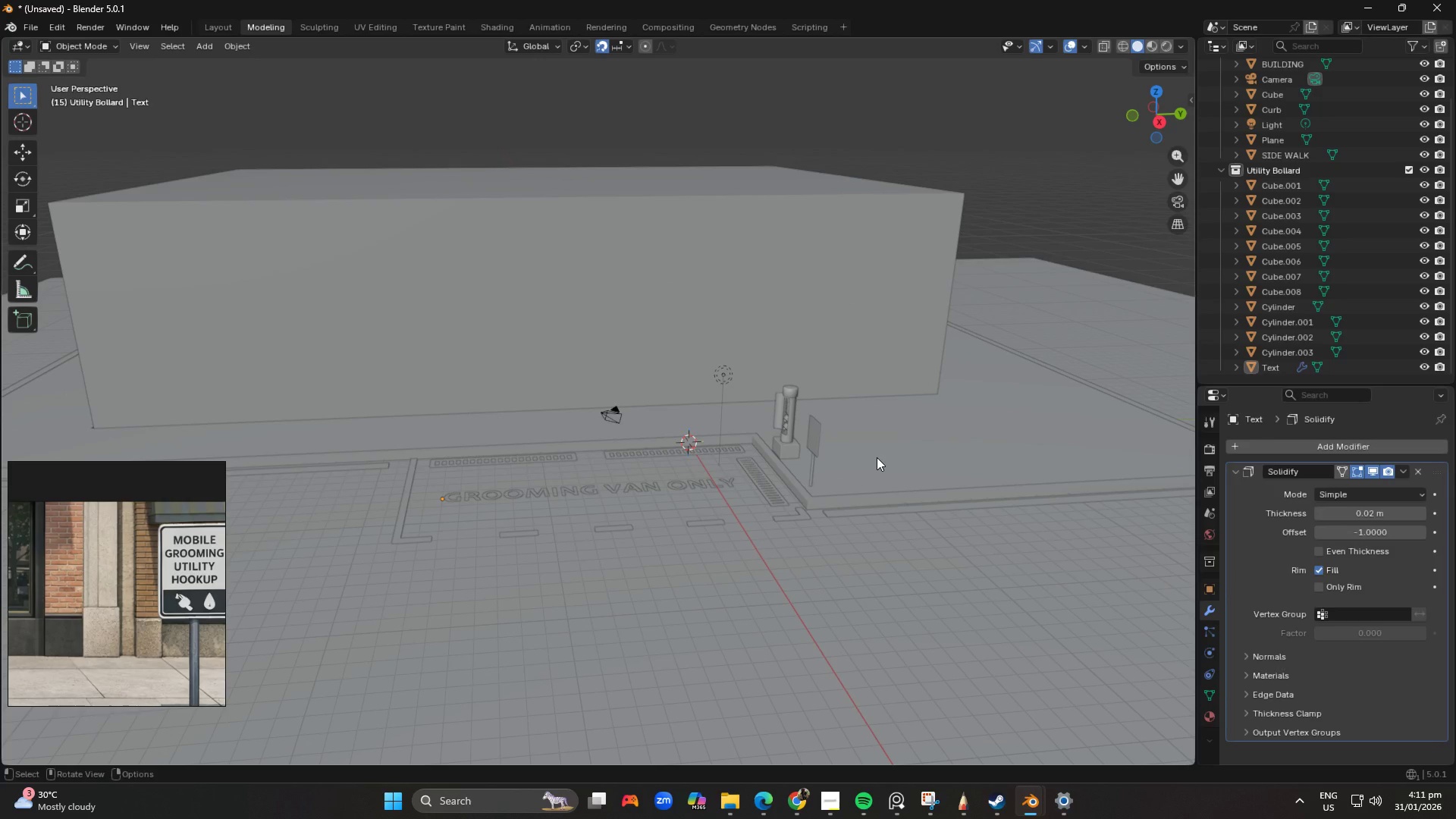 
key(Shift+ShiftLeft)
 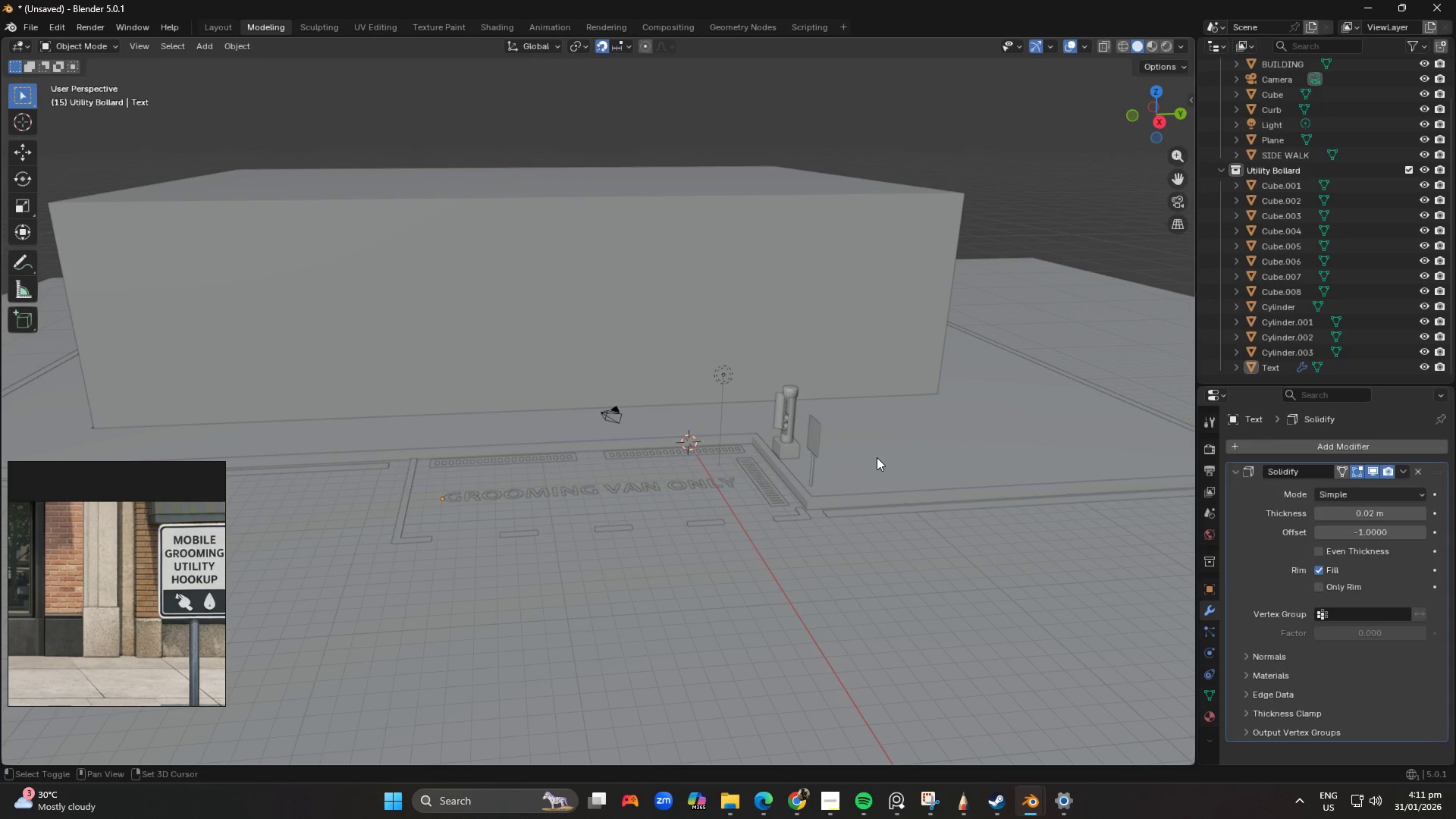 
key(Shift+A)
 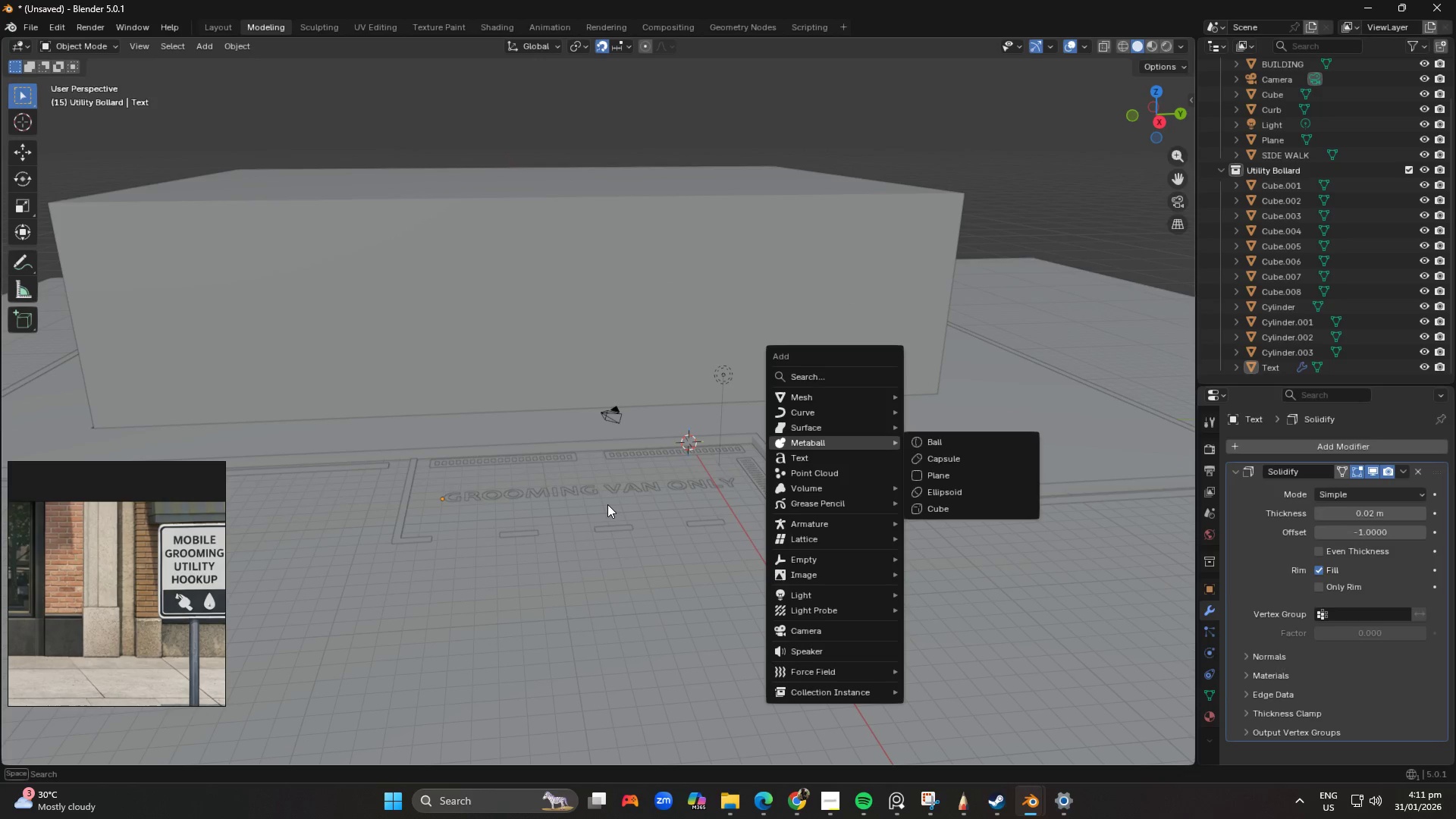 
left_click([601, 487])
 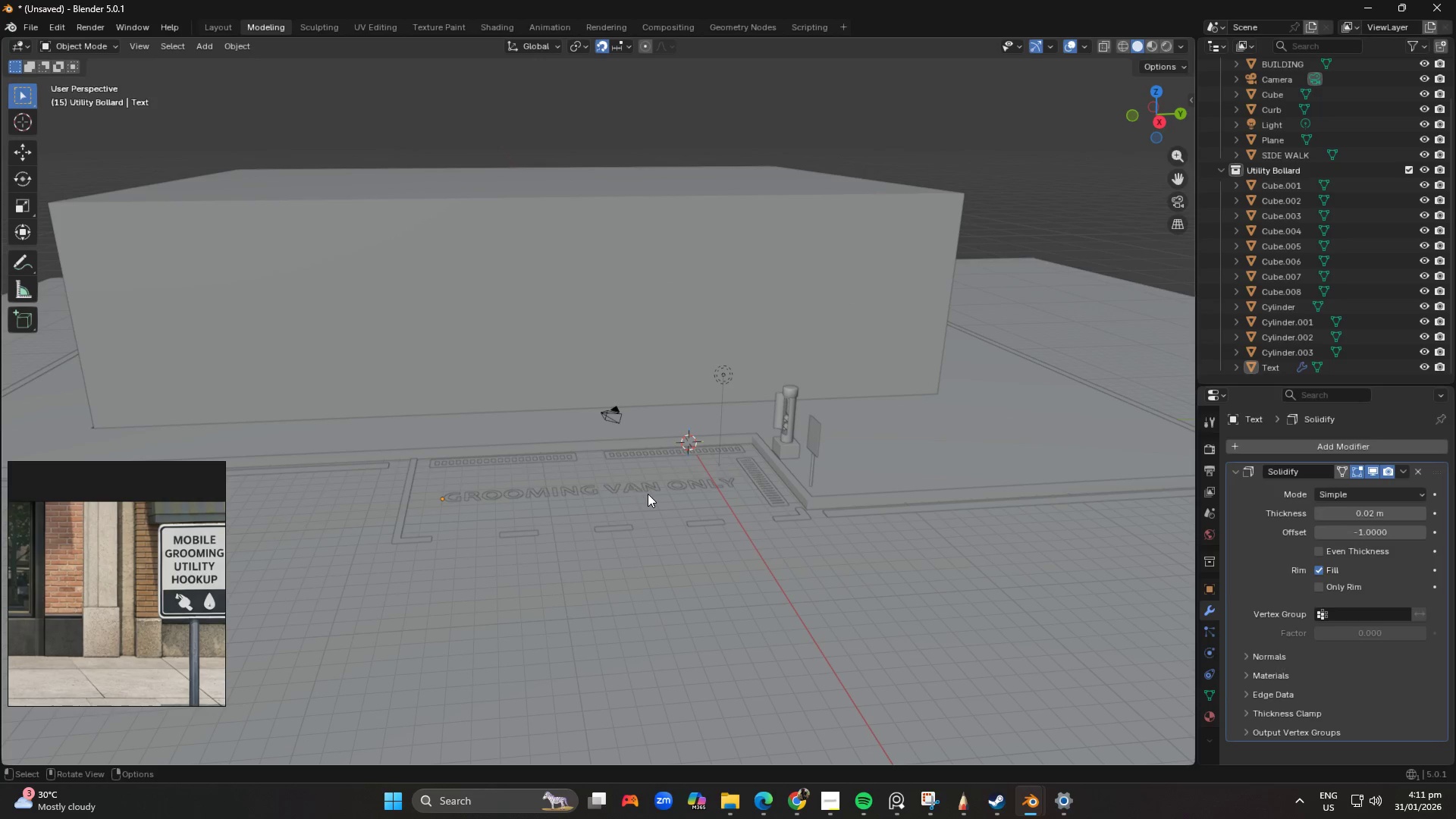 
key(Tab)
 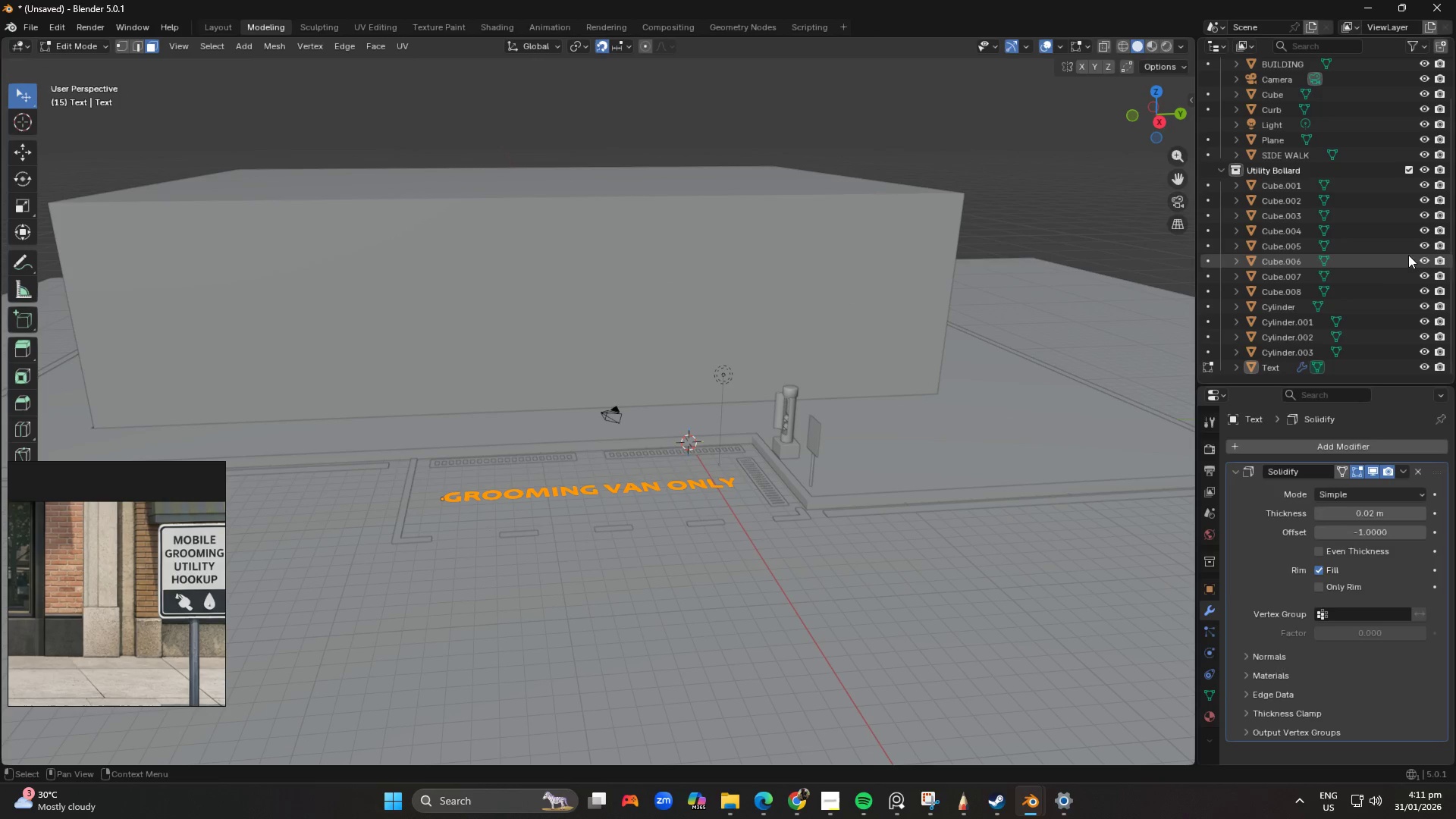 
scroll: coordinate [1335, 308], scroll_direction: down, amount: 2.0
 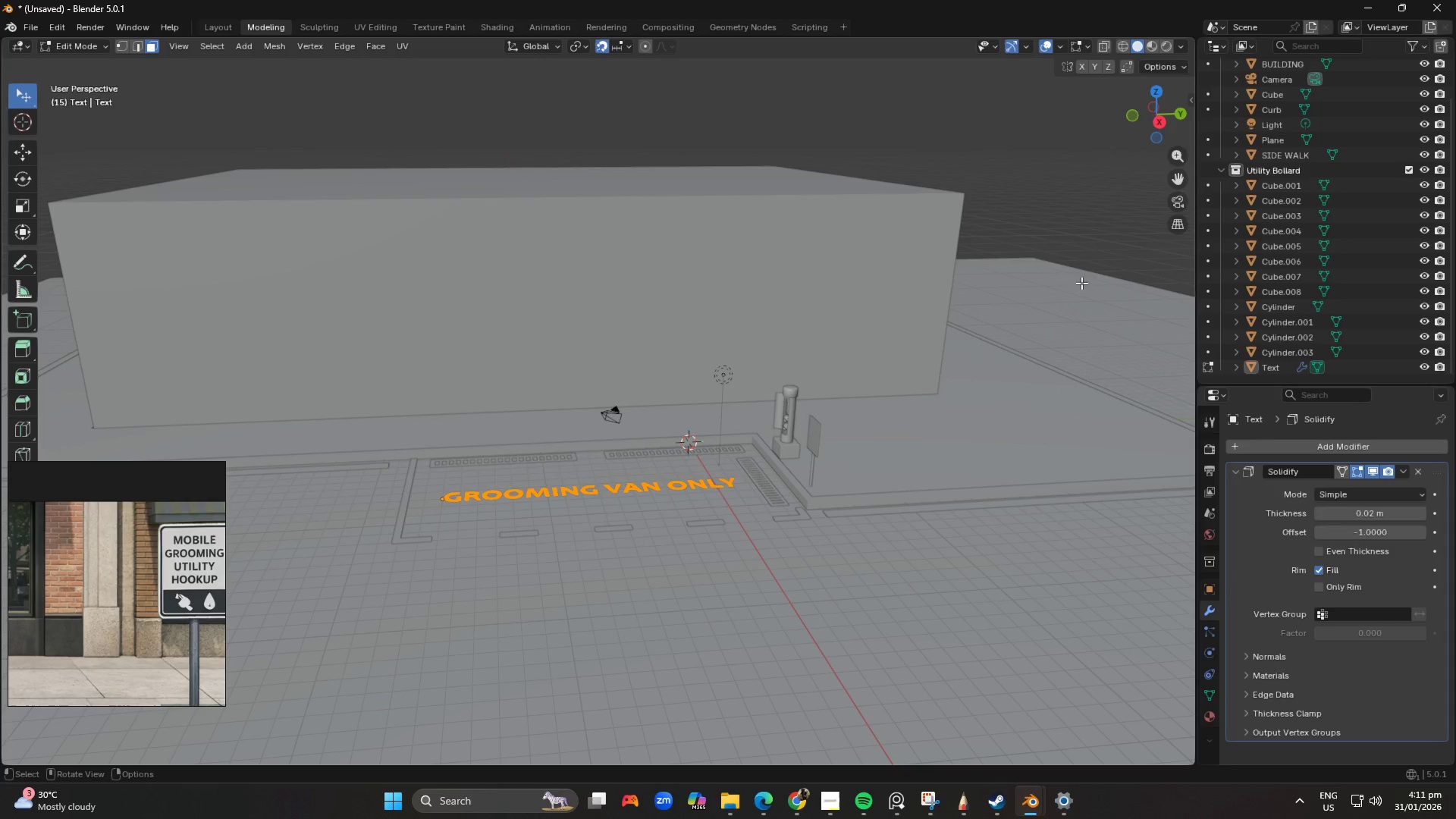 
left_click_drag(start_coordinate=[1256, 368], to_coordinate=[1264, 384])
 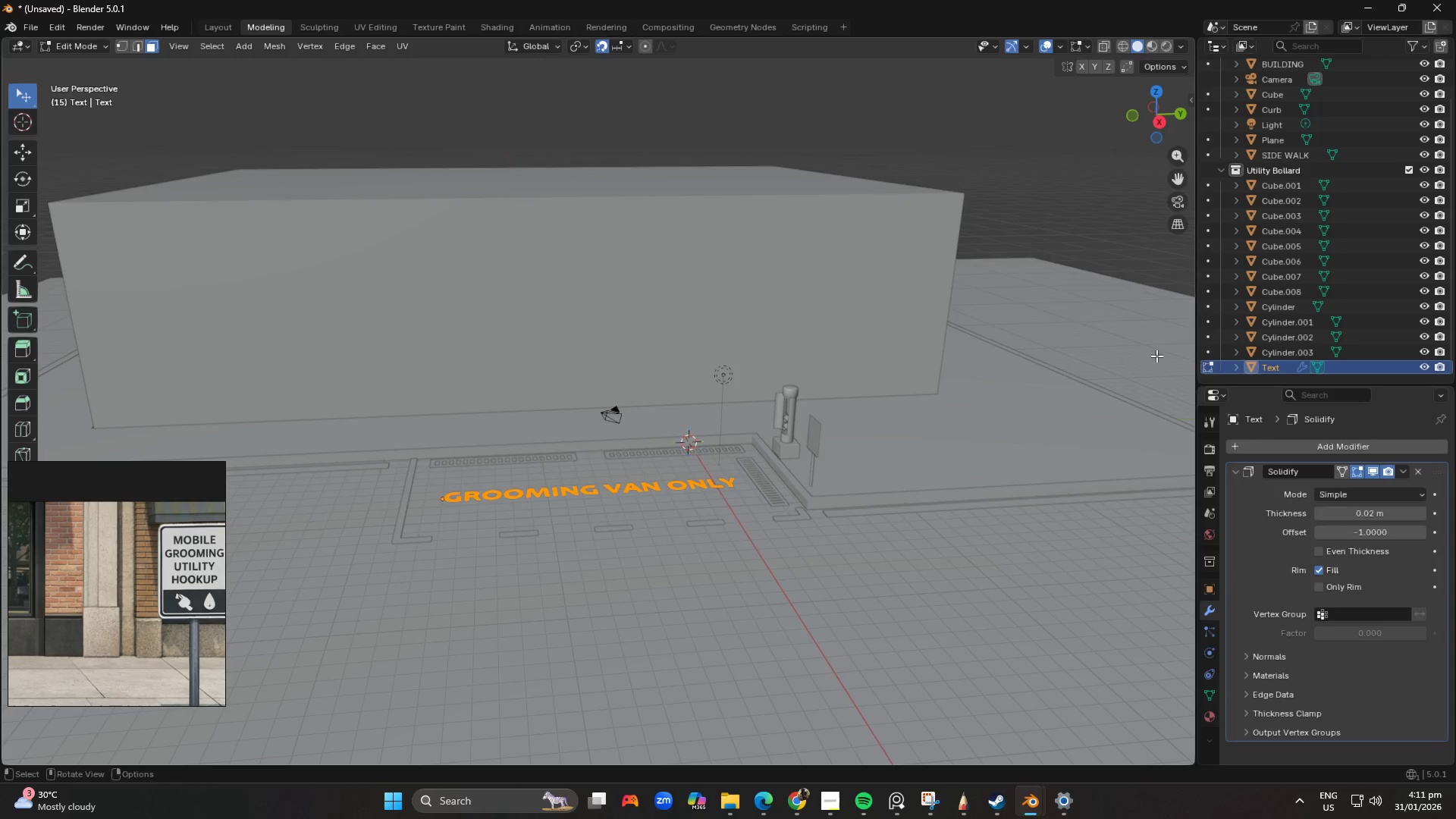 
scroll: coordinate [901, 334], scroll_direction: down, amount: 2.0
 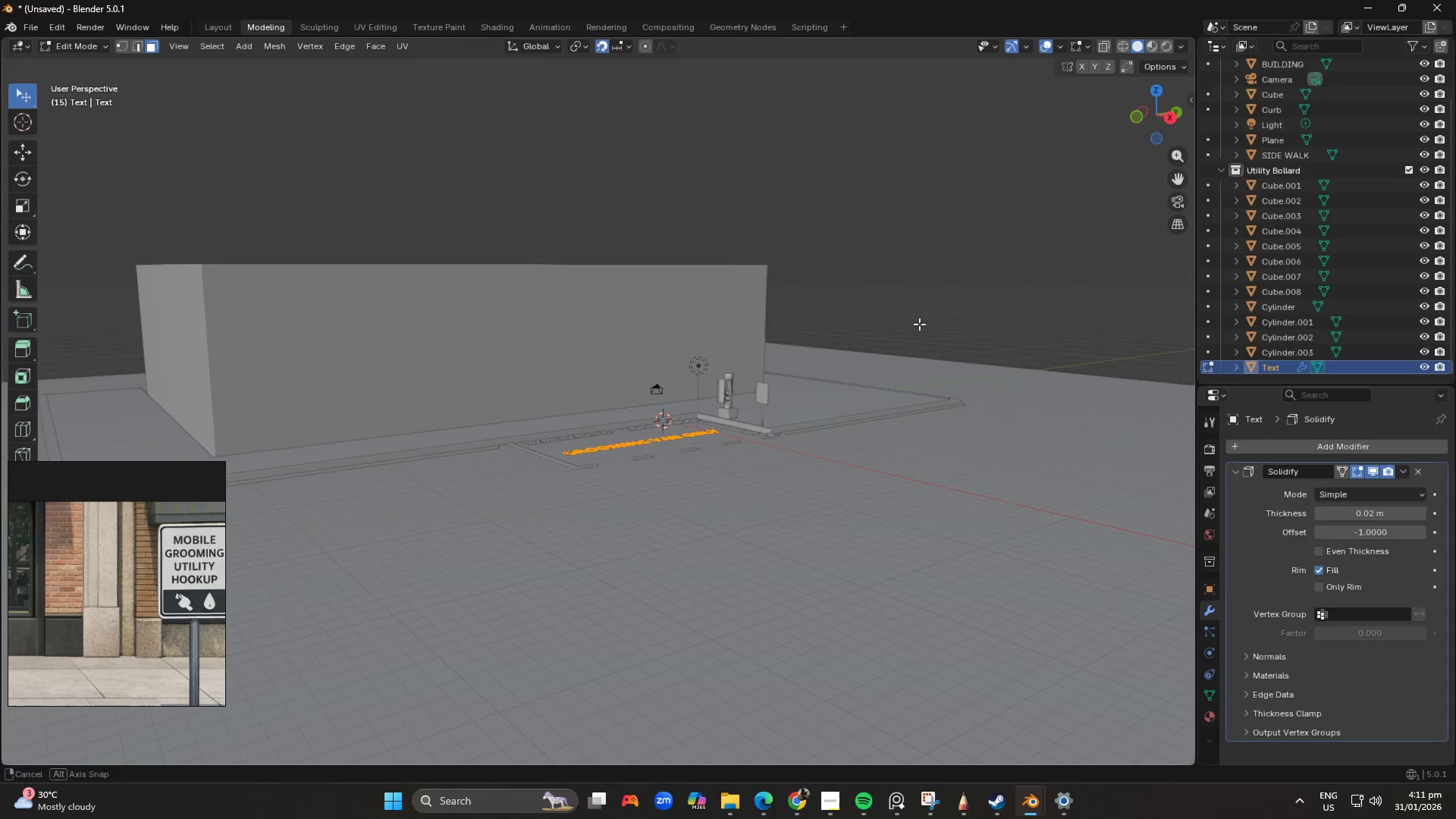 
scroll: coordinate [785, 377], scroll_direction: up, amount: 3.0
 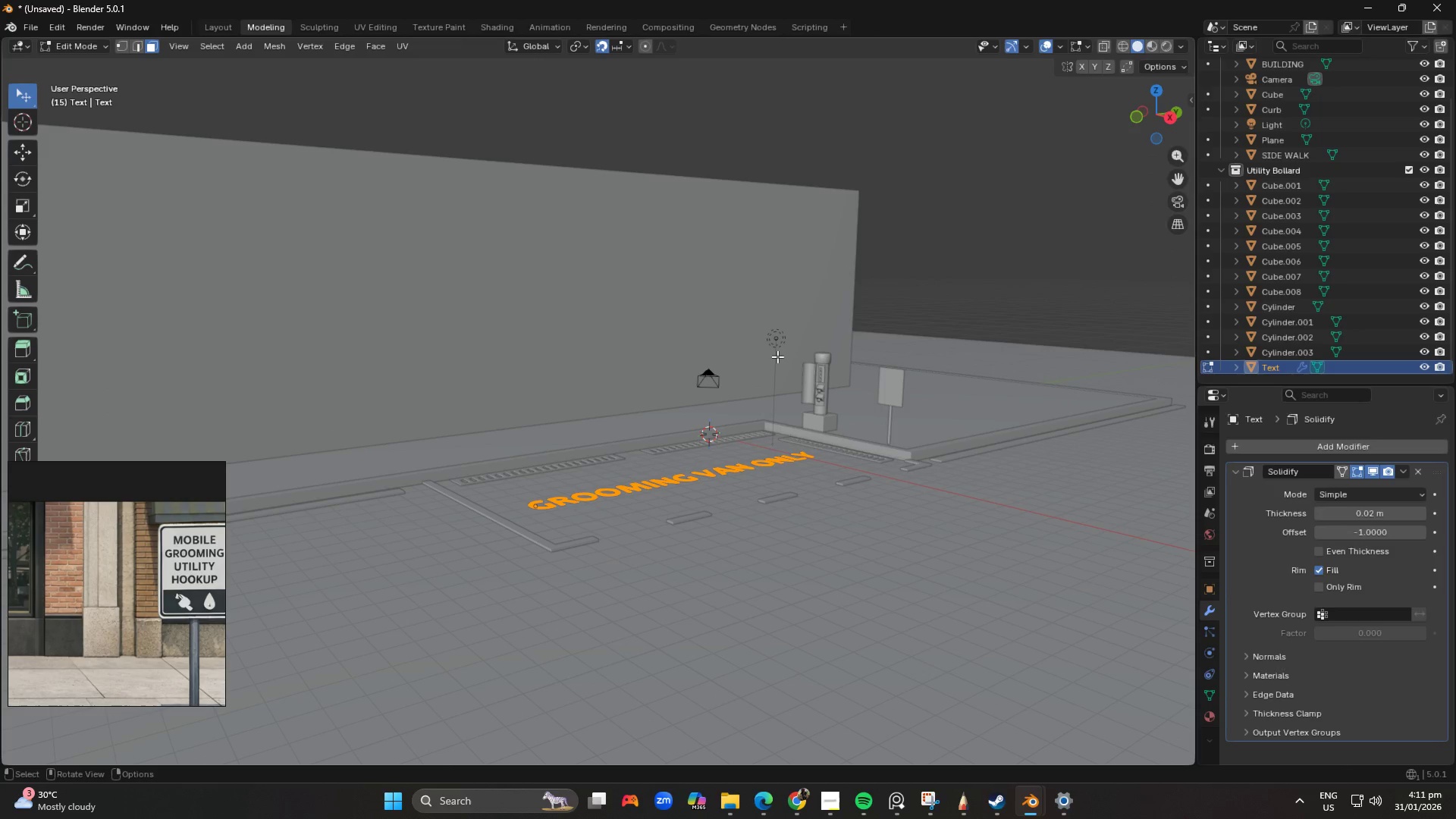 
scroll: coordinate [783, 286], scroll_direction: down, amount: 3.0
 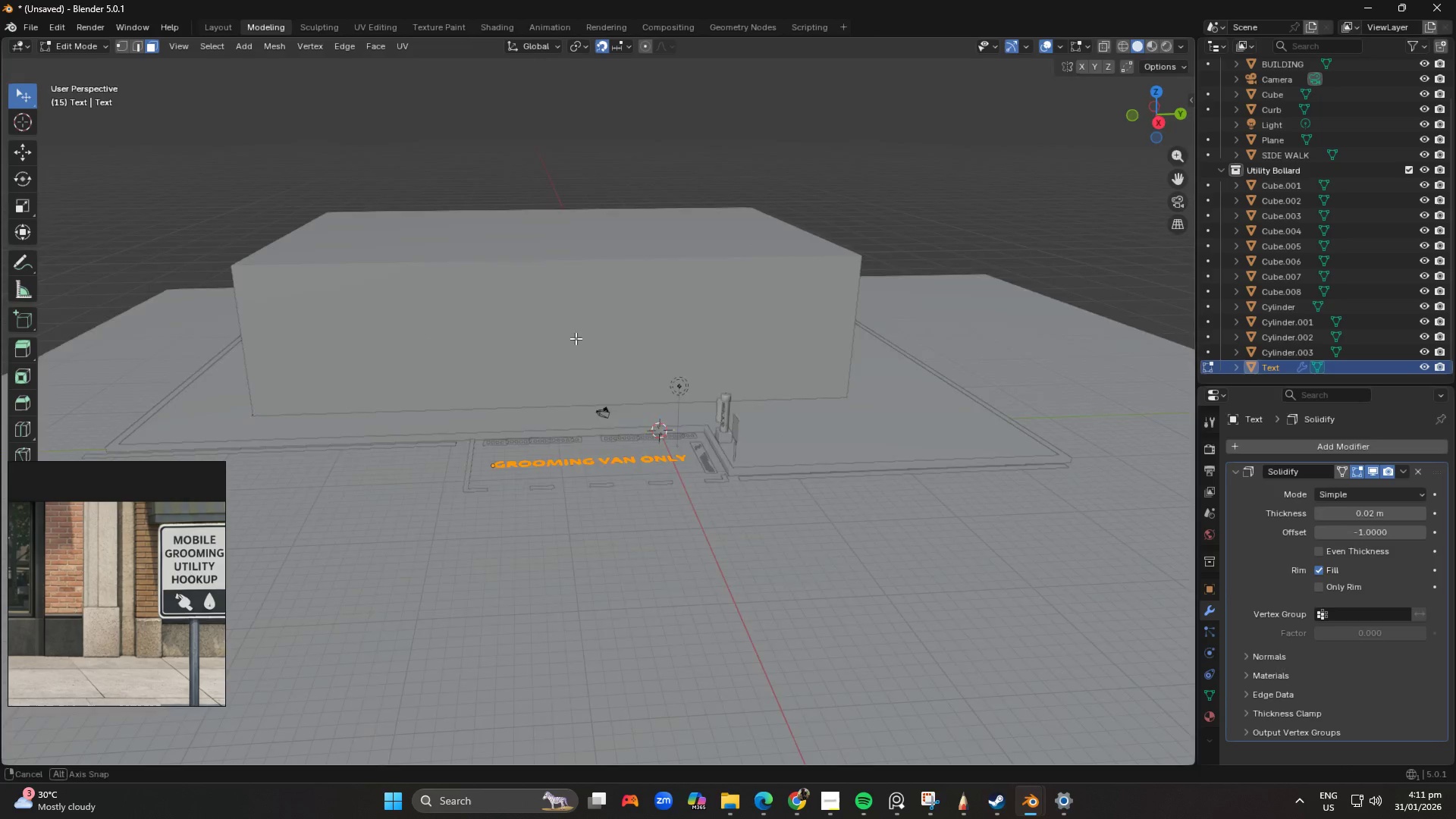 
key(Shift+ShiftLeft)
 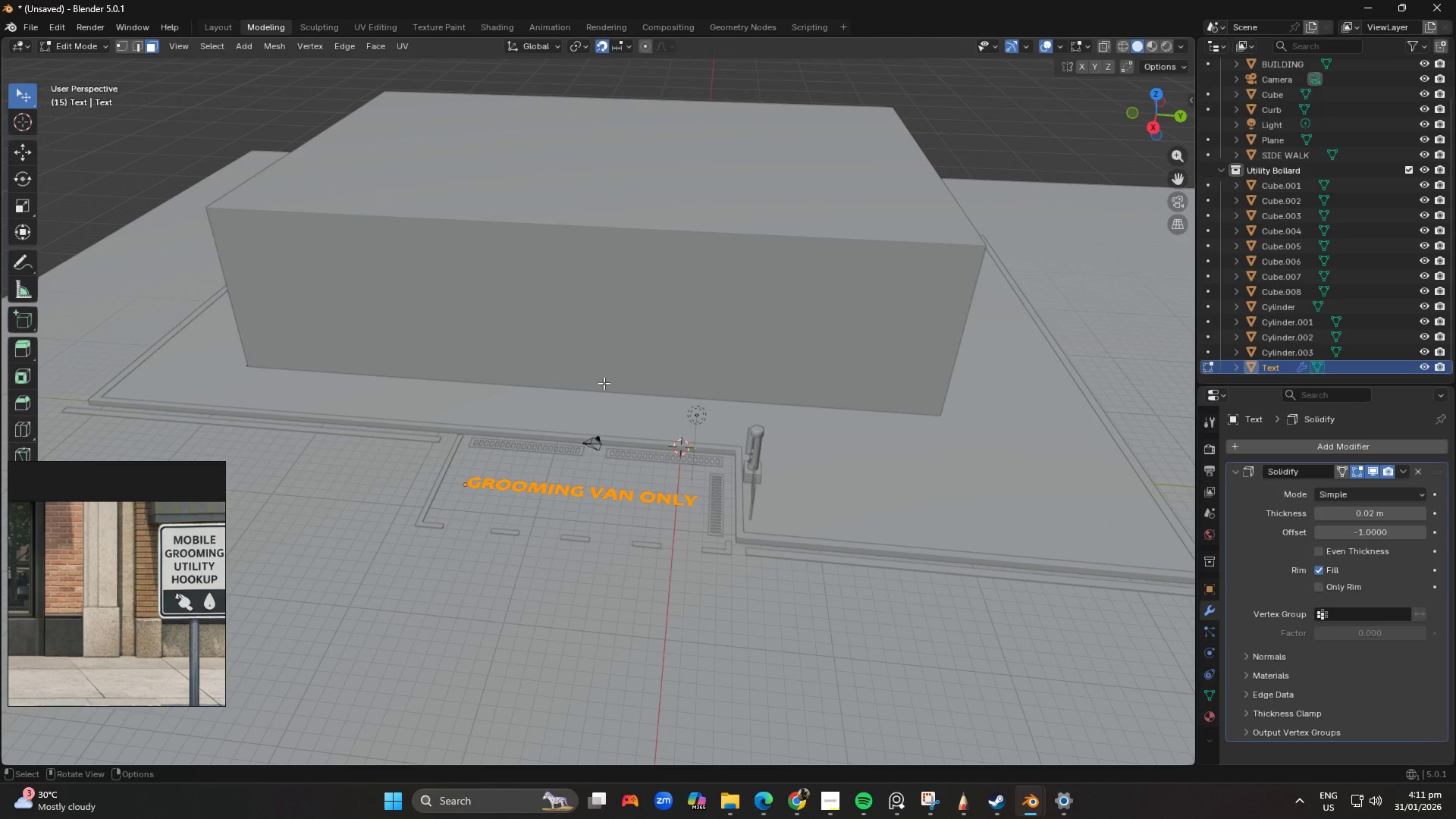 
scroll: coordinate [570, 377], scroll_direction: up, amount: 1.0
 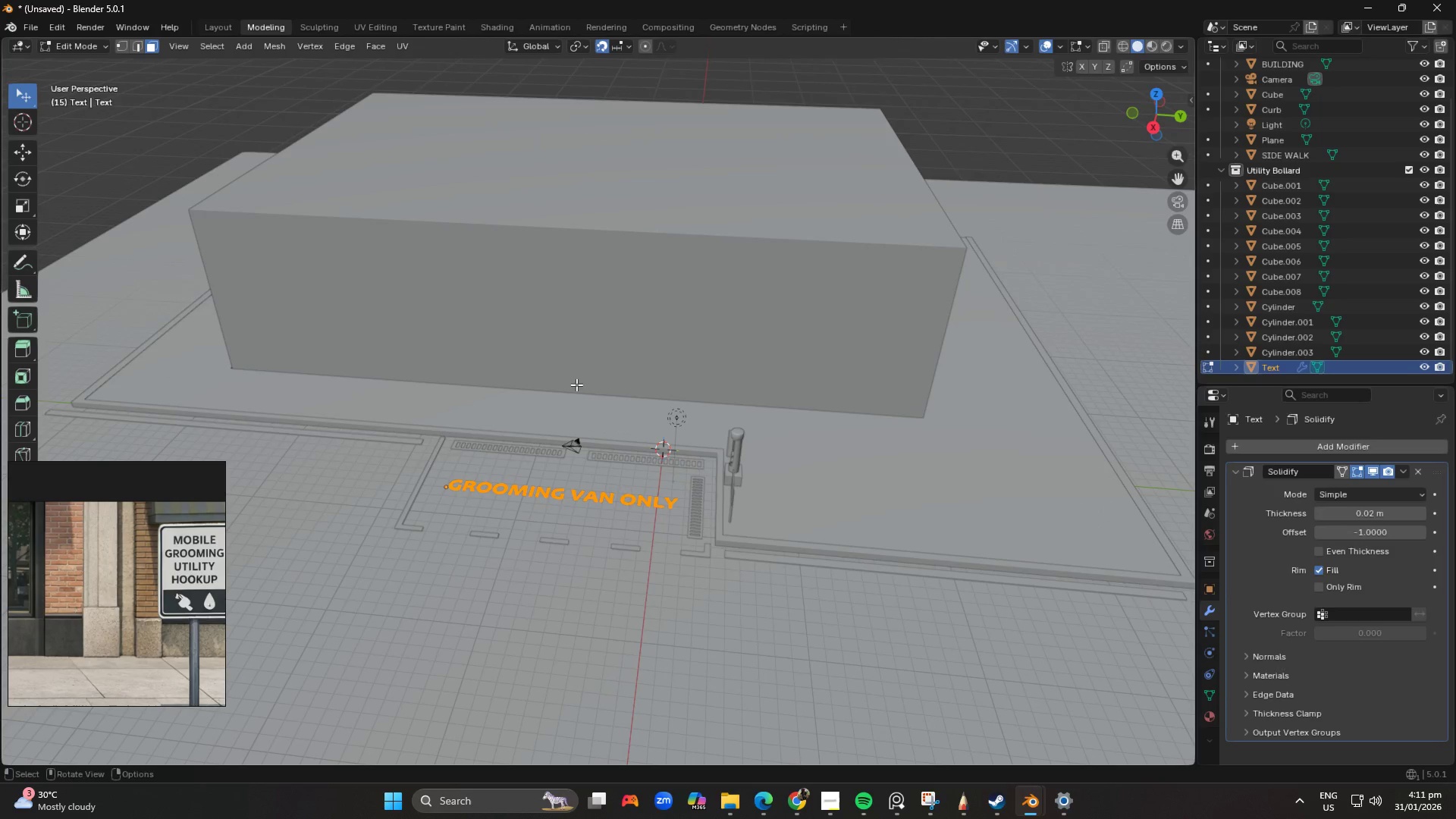 
wait(7.29)
 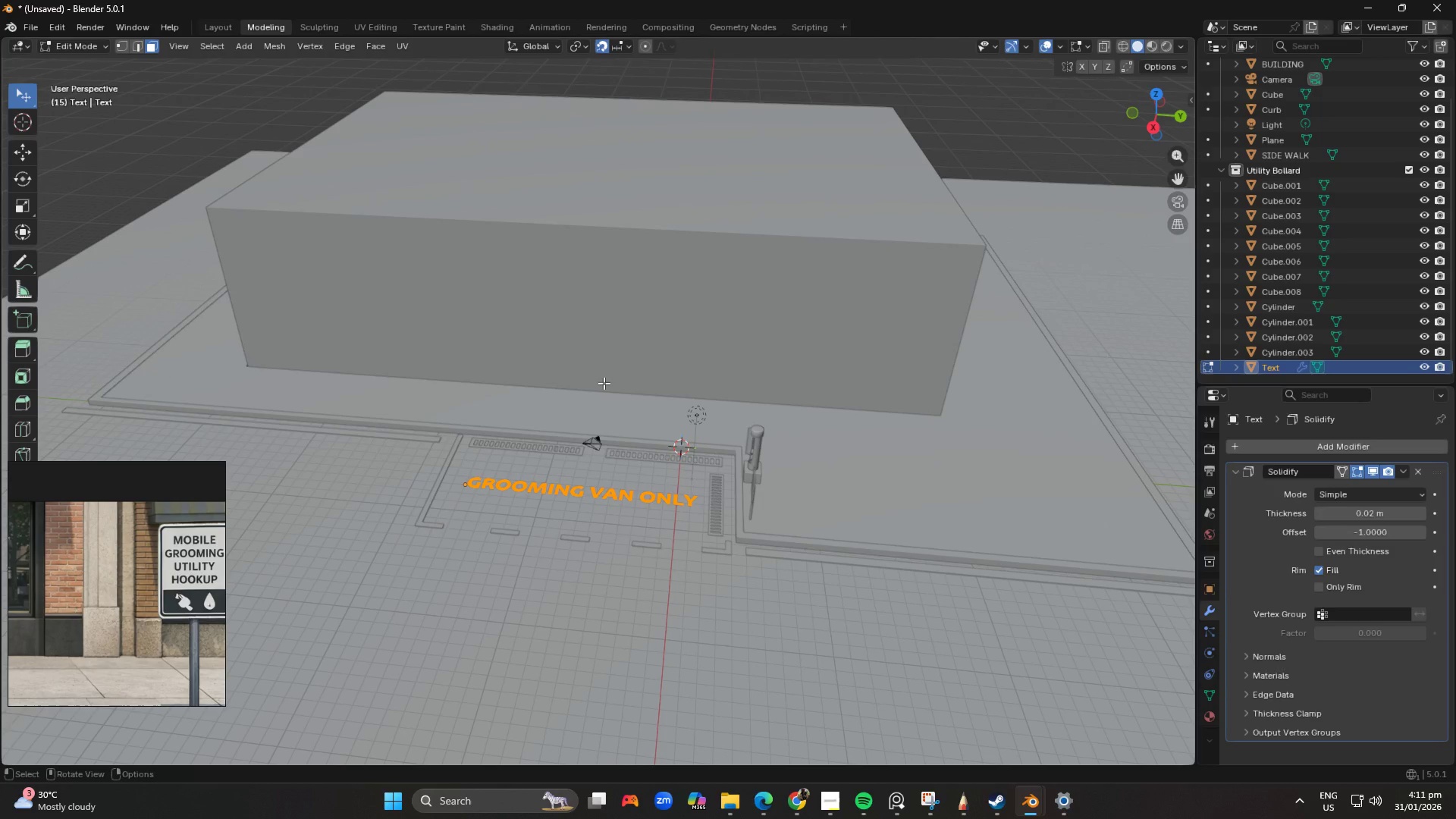 
scroll: coordinate [792, 390], scroll_direction: down, amount: 4.0
 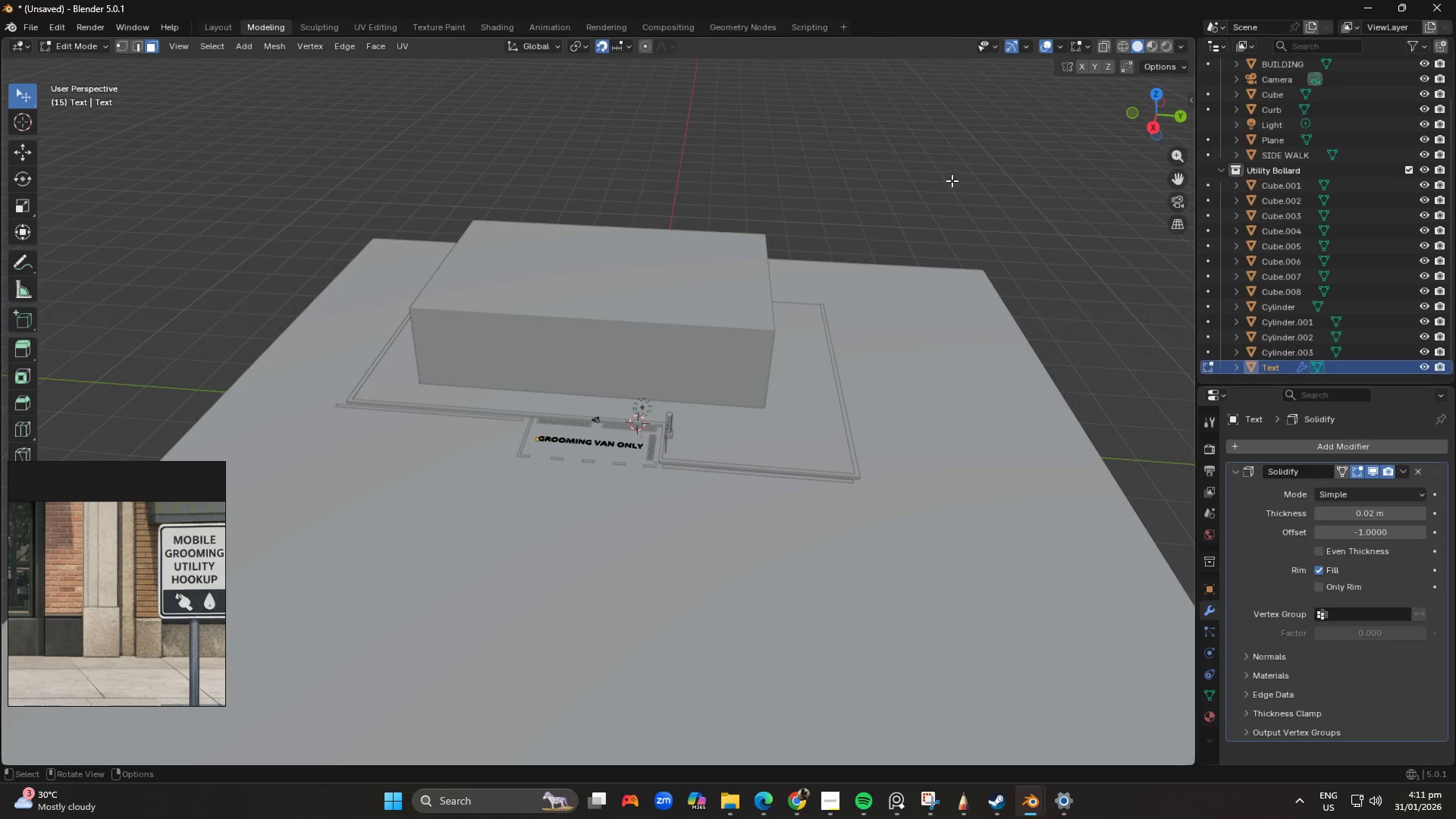 
scroll: coordinate [795, 275], scroll_direction: up, amount: 3.0
 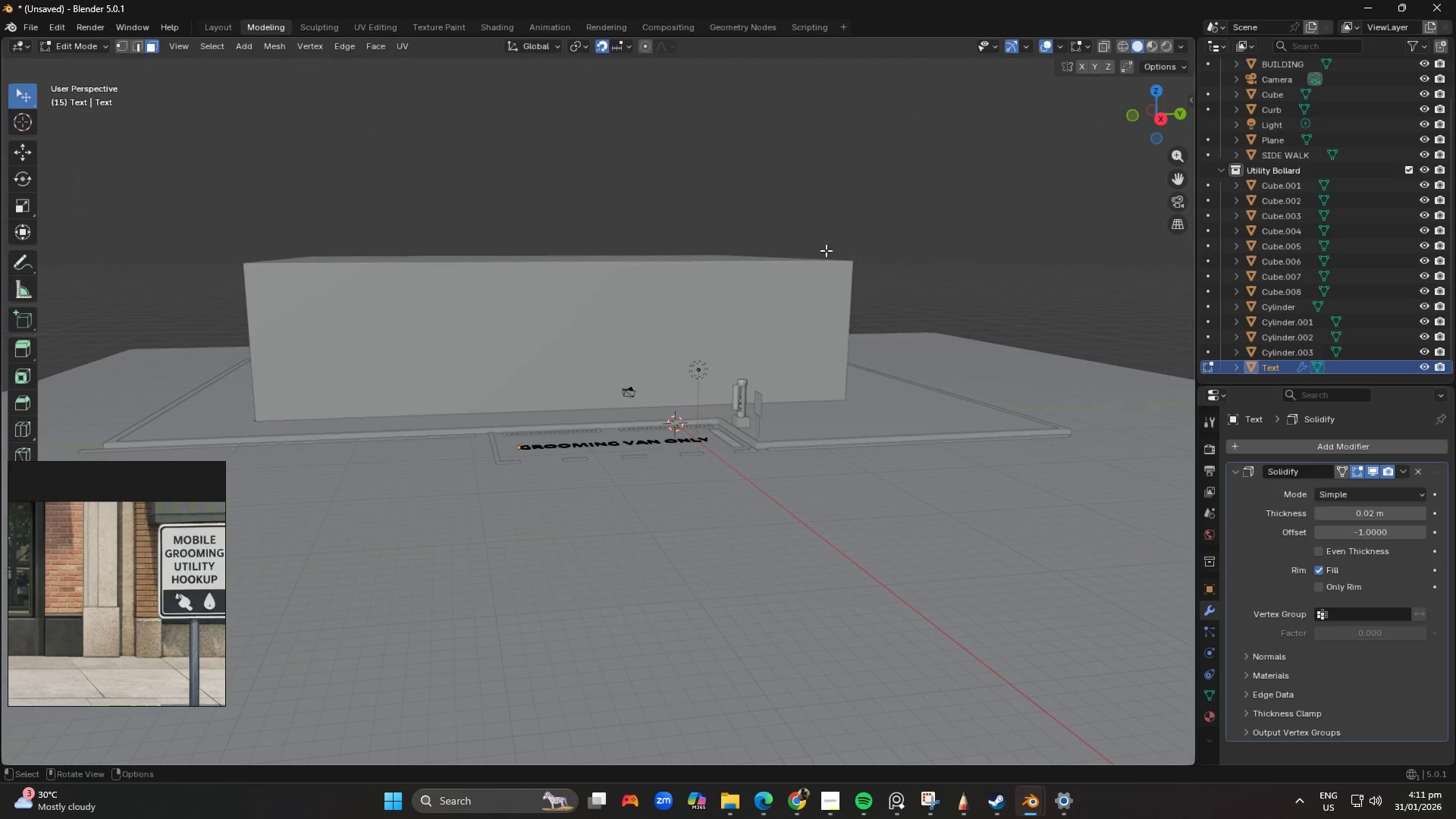 
key(Tab)
 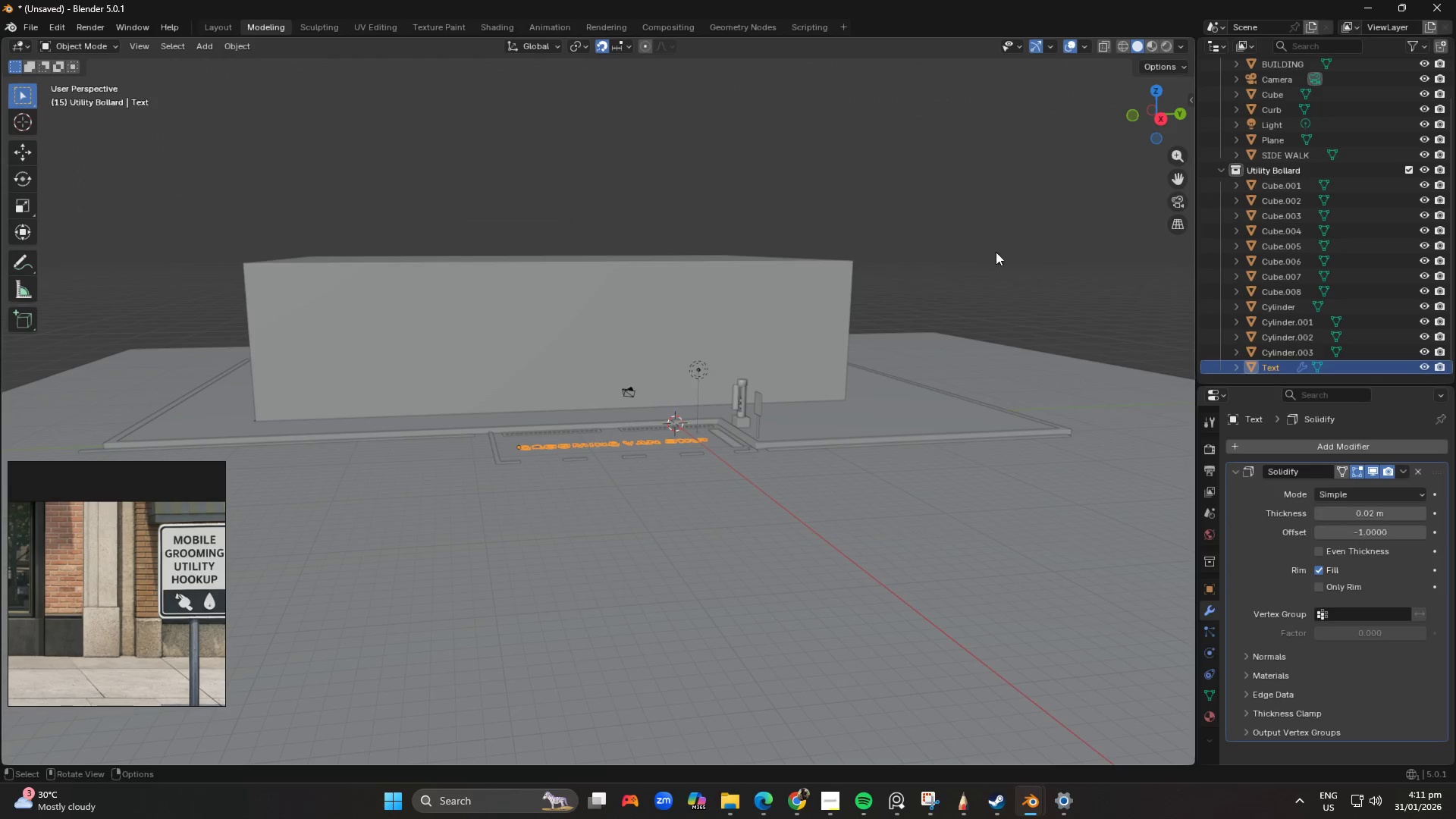 
left_click_drag(start_coordinate=[1039, 230], to_coordinate=[1043, 230])
 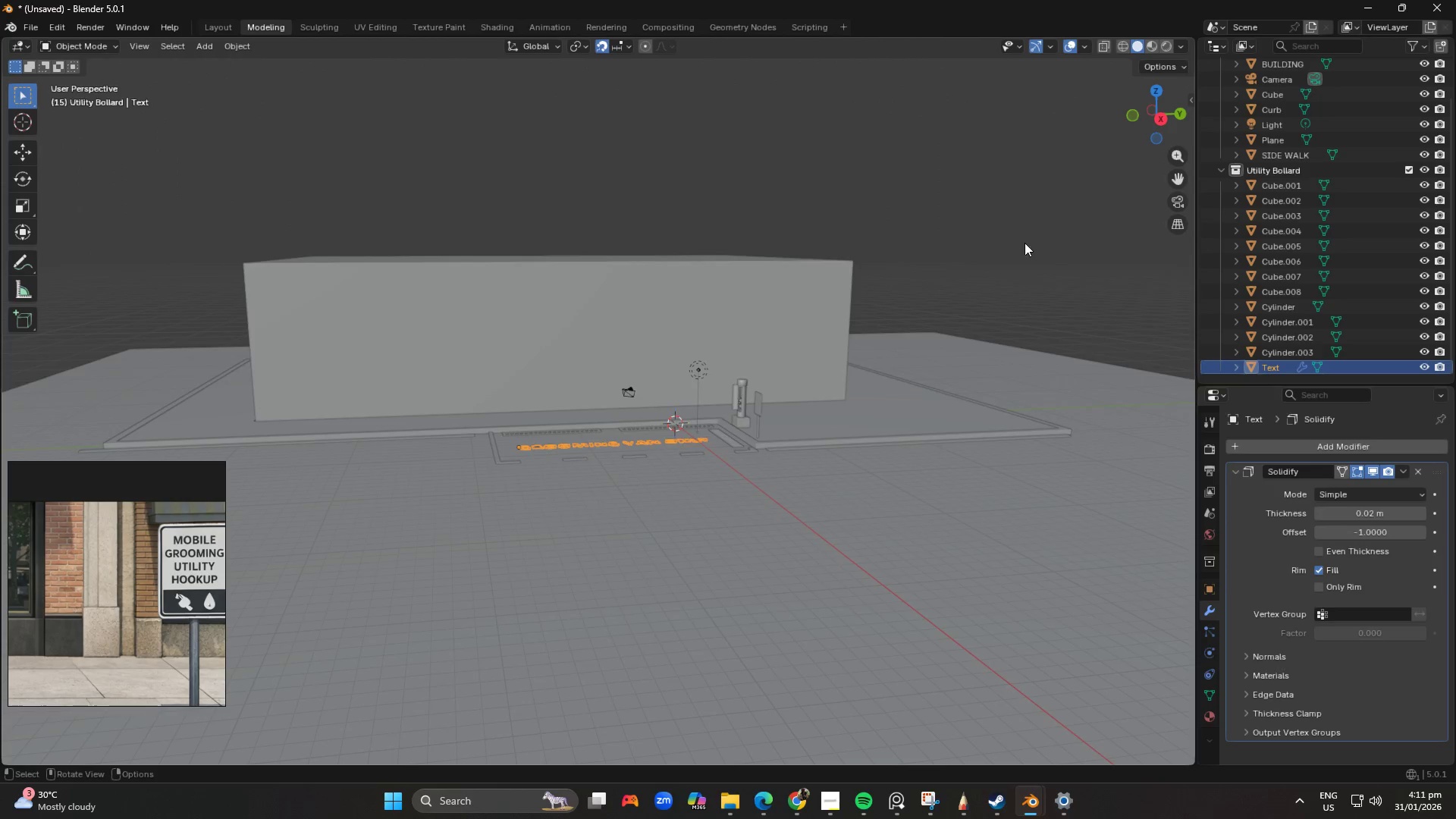 
scroll: coordinate [966, 268], scroll_direction: up, amount: 4.0
 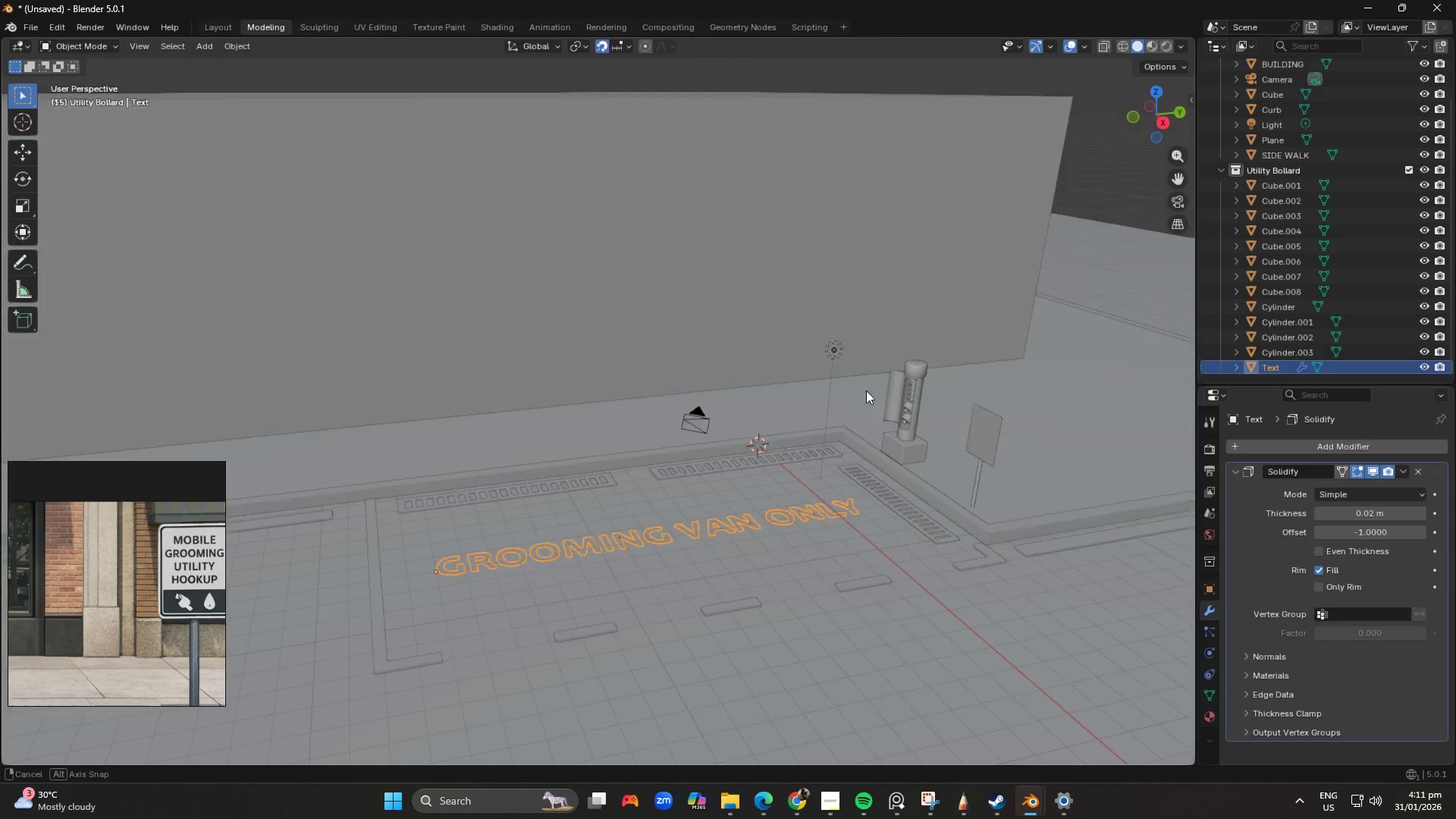 
type(ASA)
 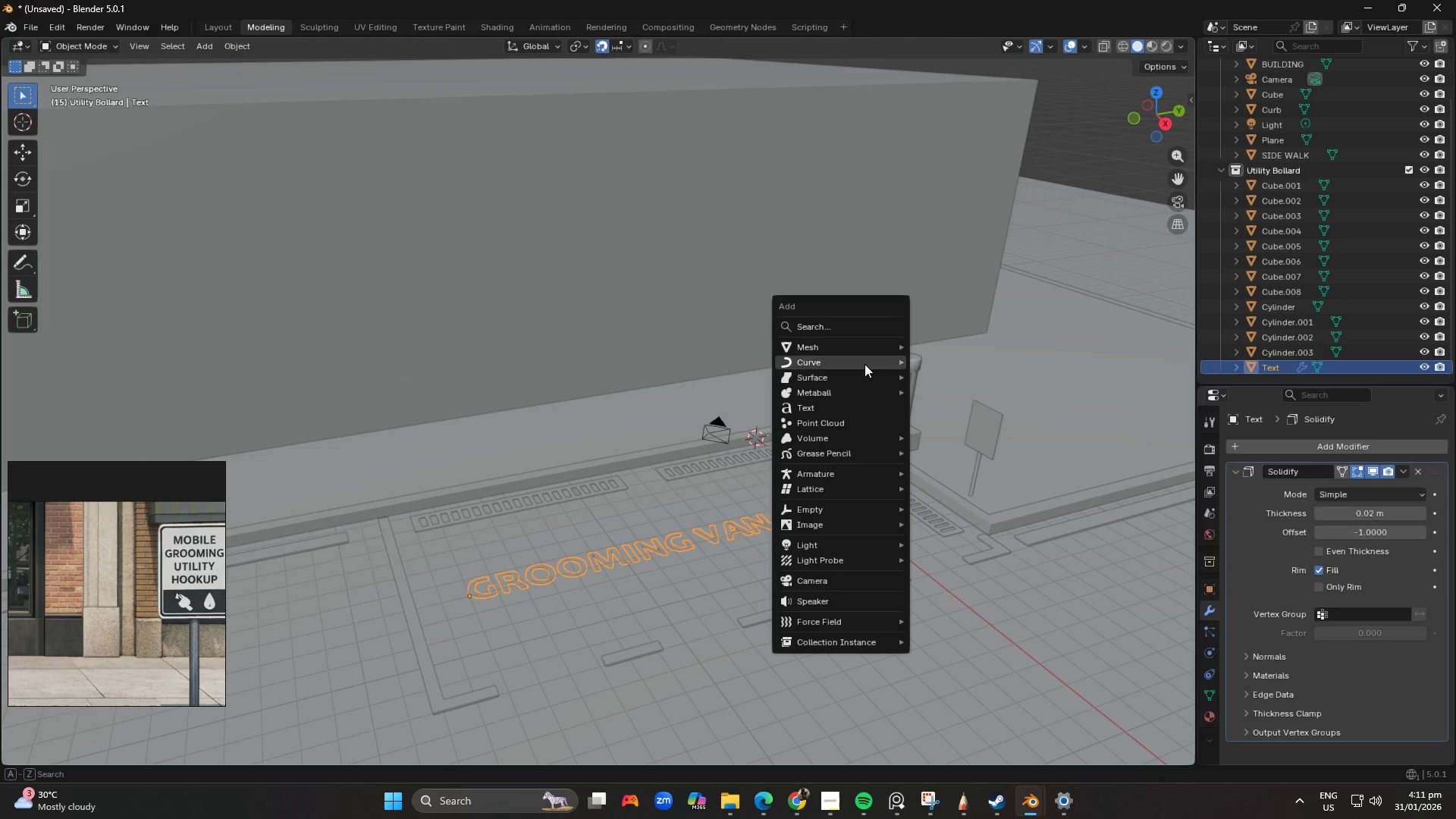 
wait(7.62)
 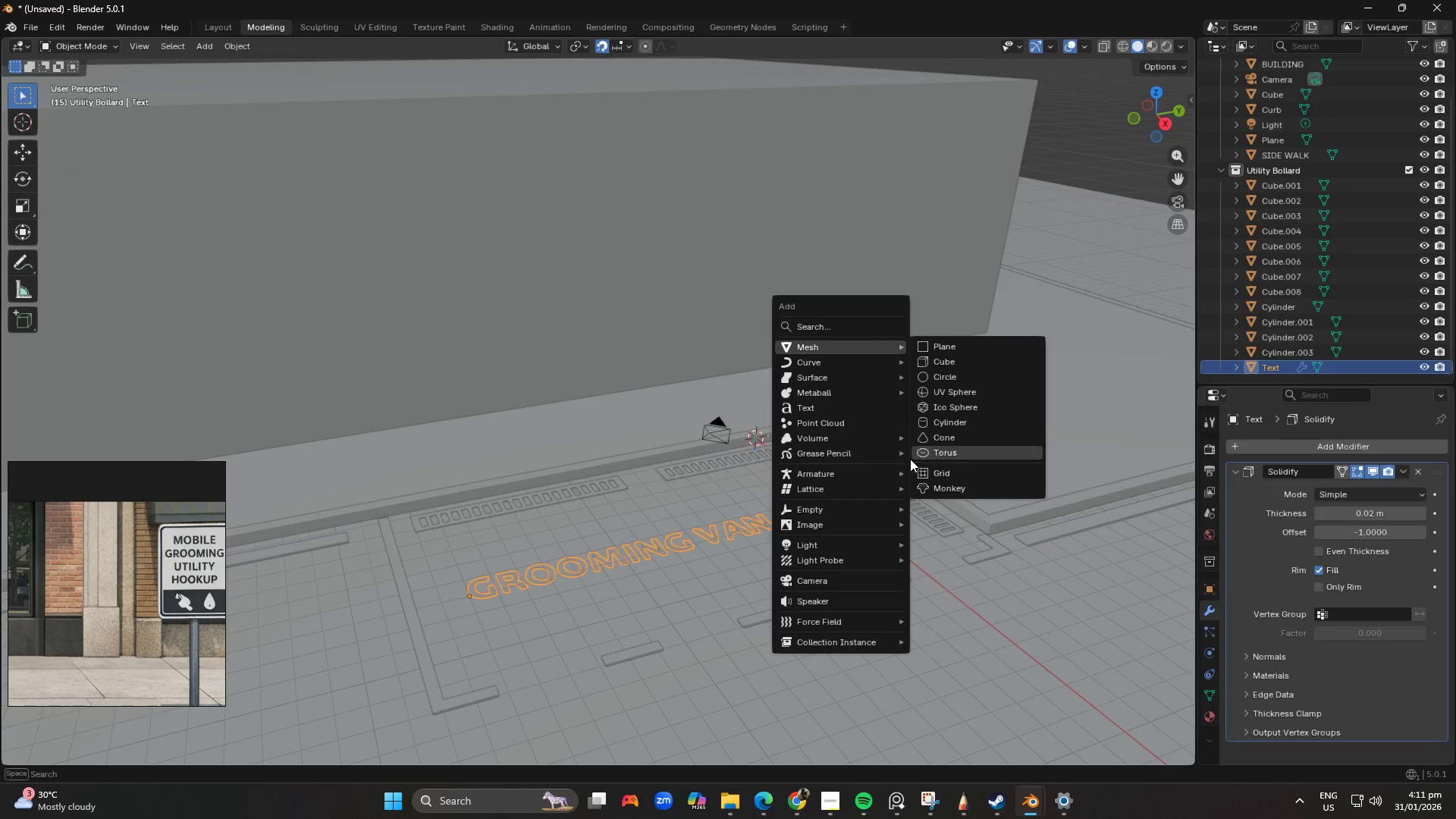 
key(Tab)
 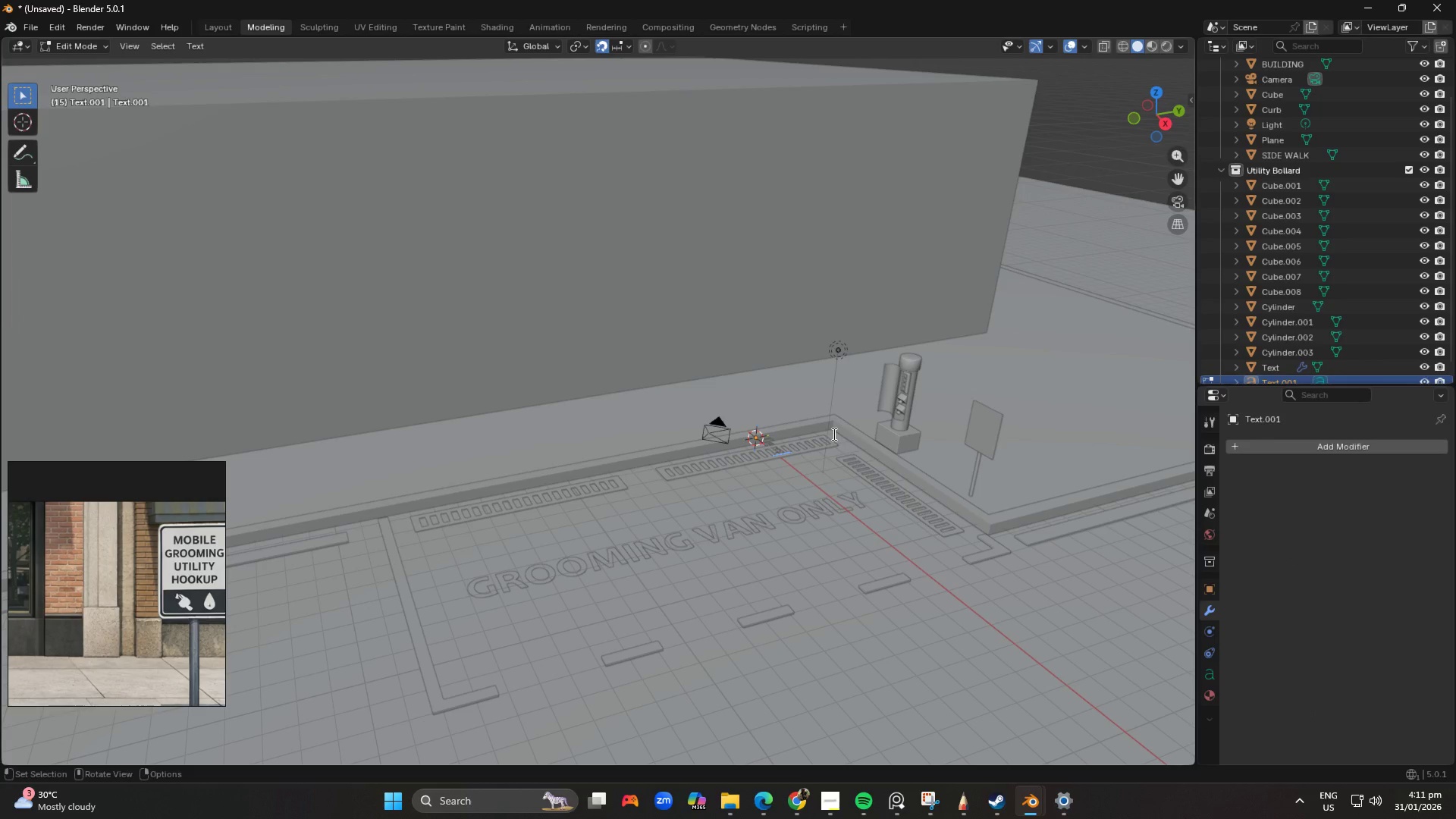 
key(Tab)
 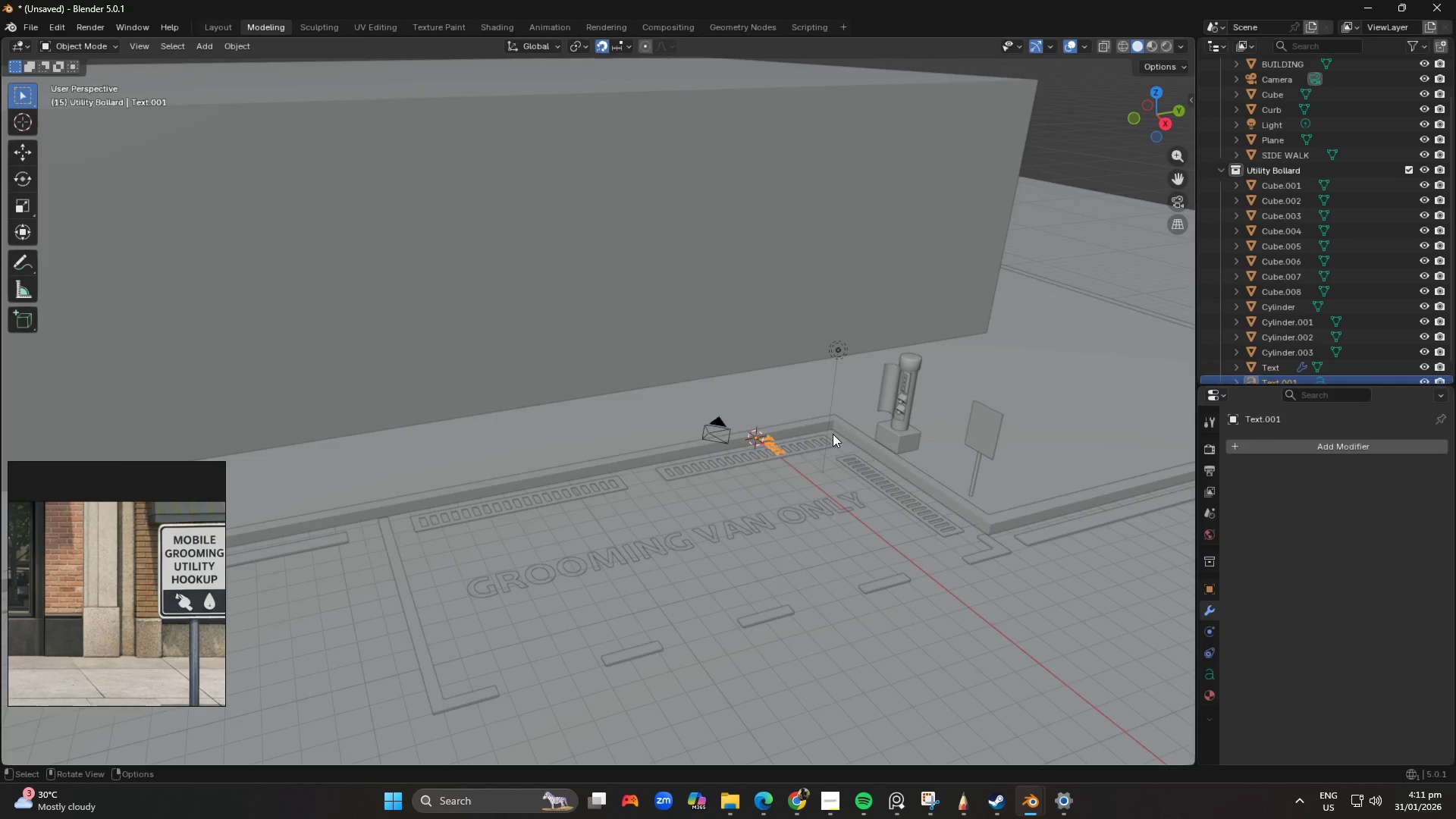 
key(NumpadDivide)
 